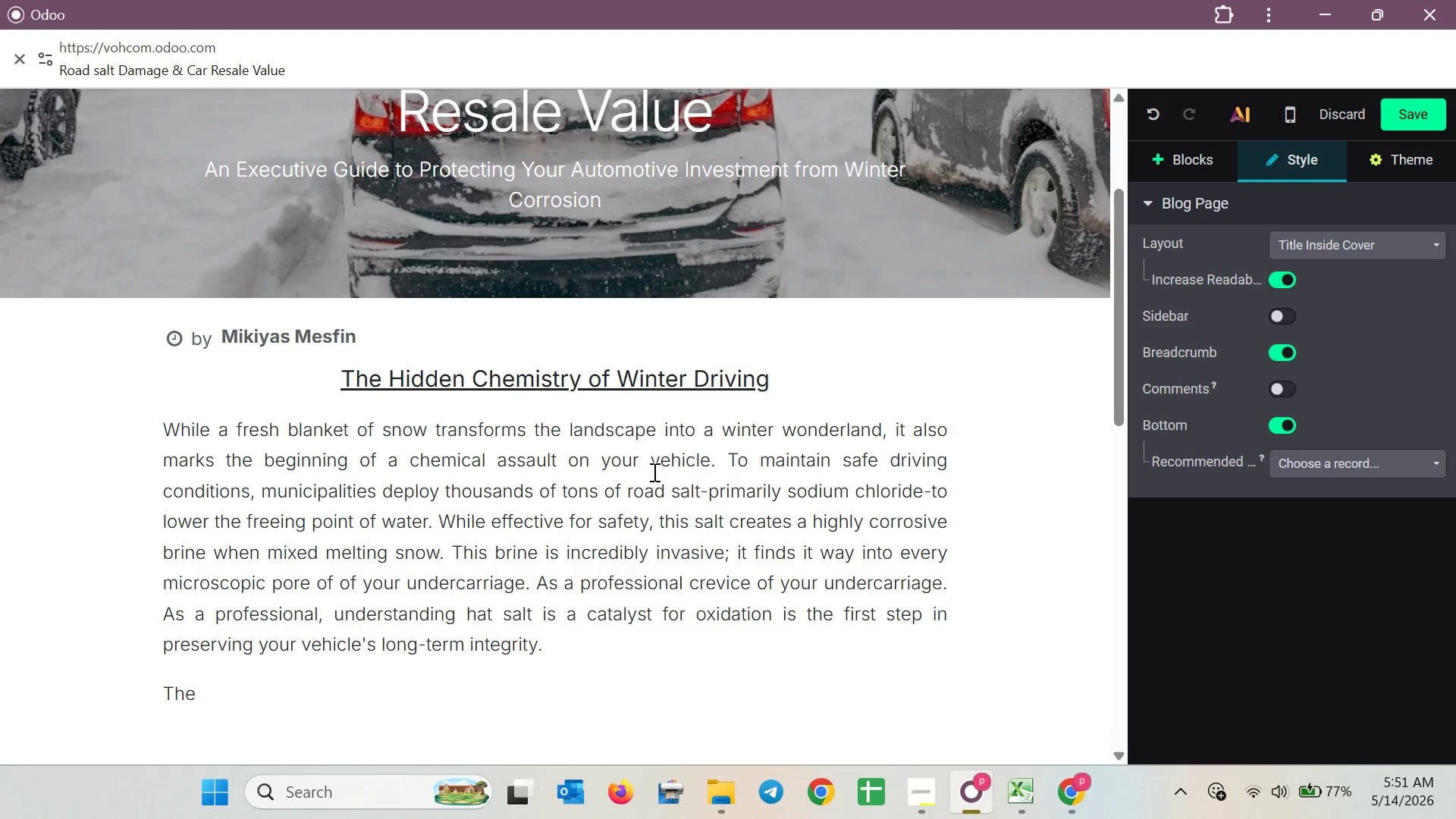 
type(Under)
 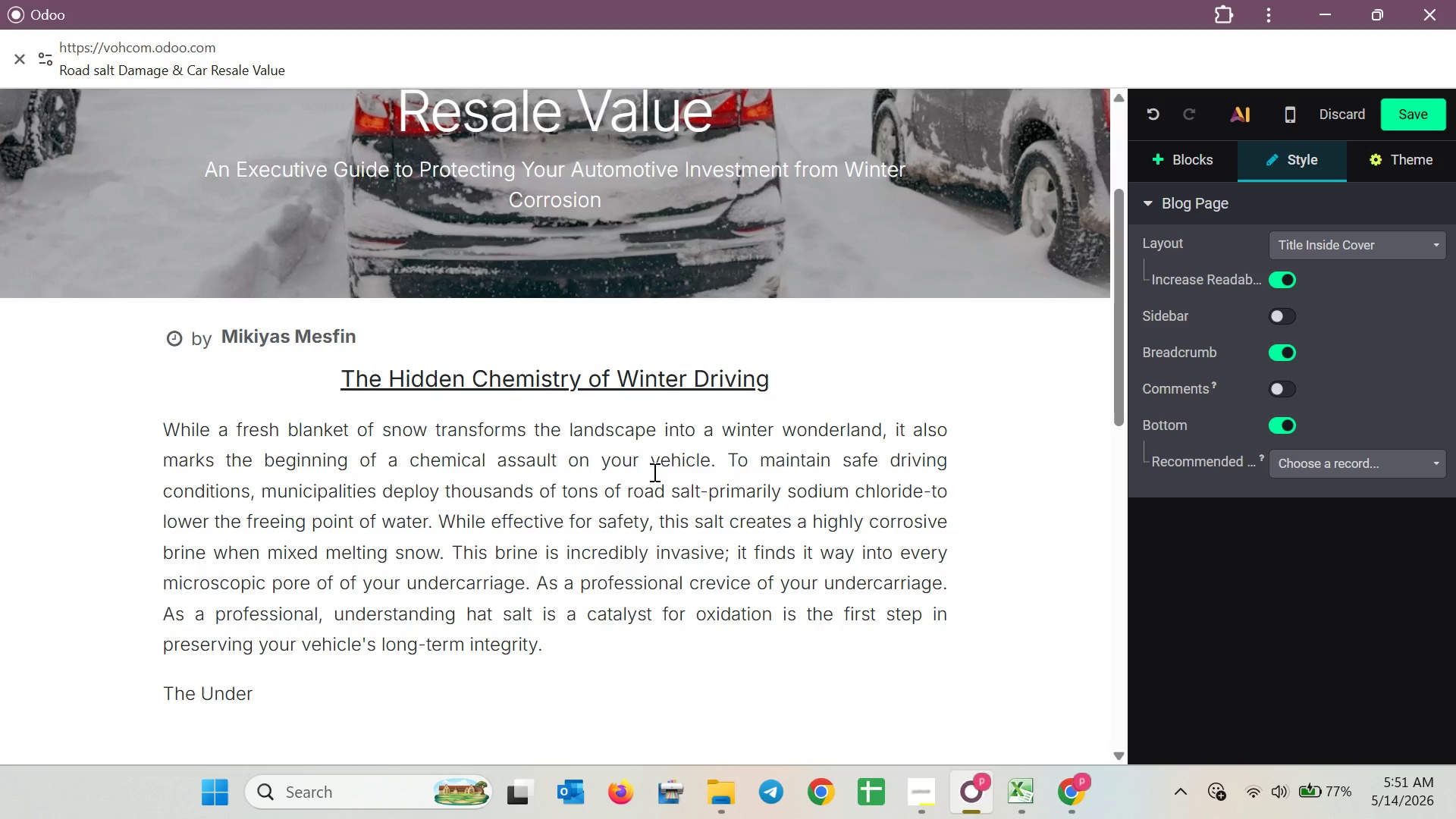 
wait(6.25)
 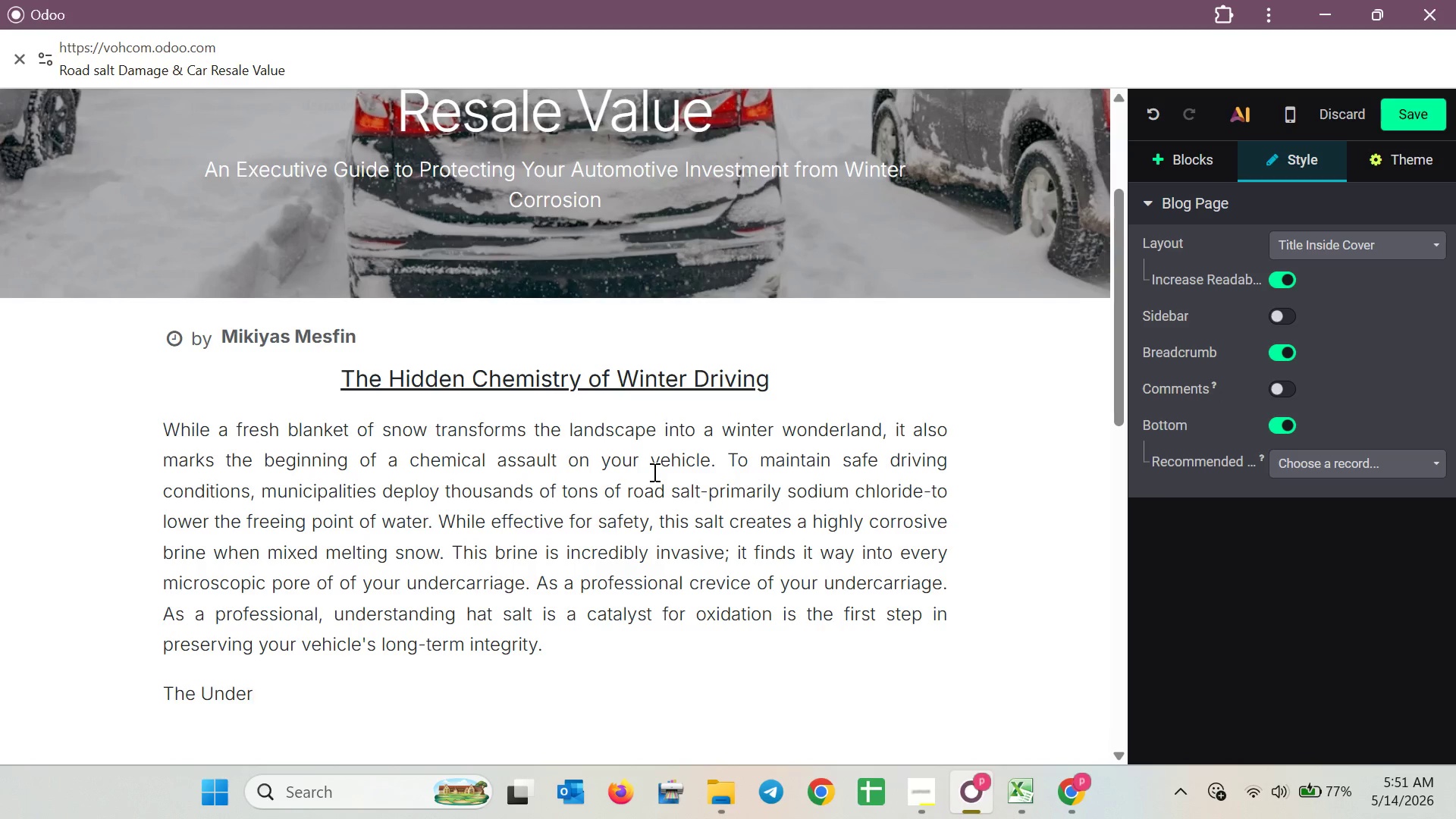 
type(carri)
 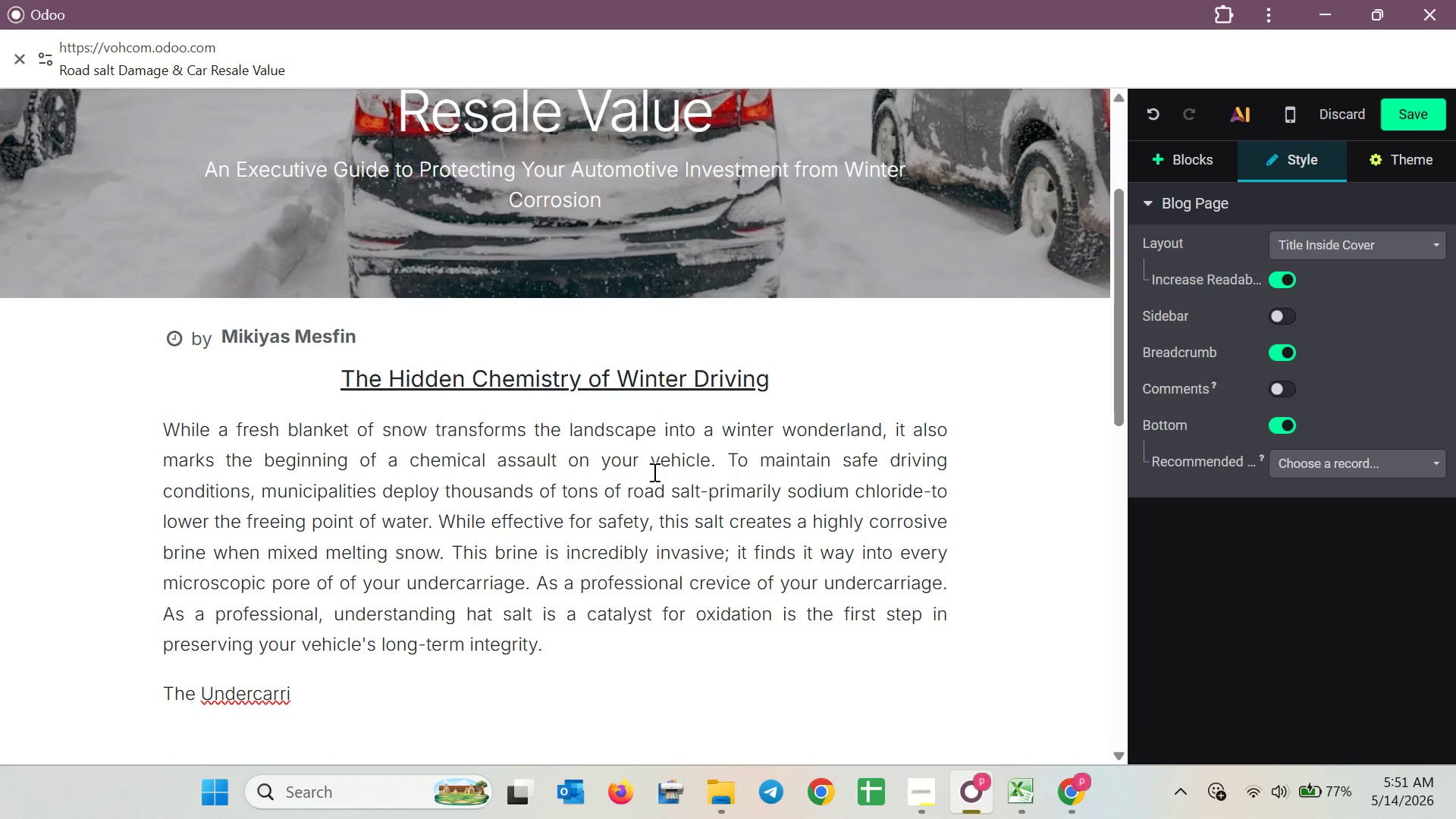 
wait(28.76)
 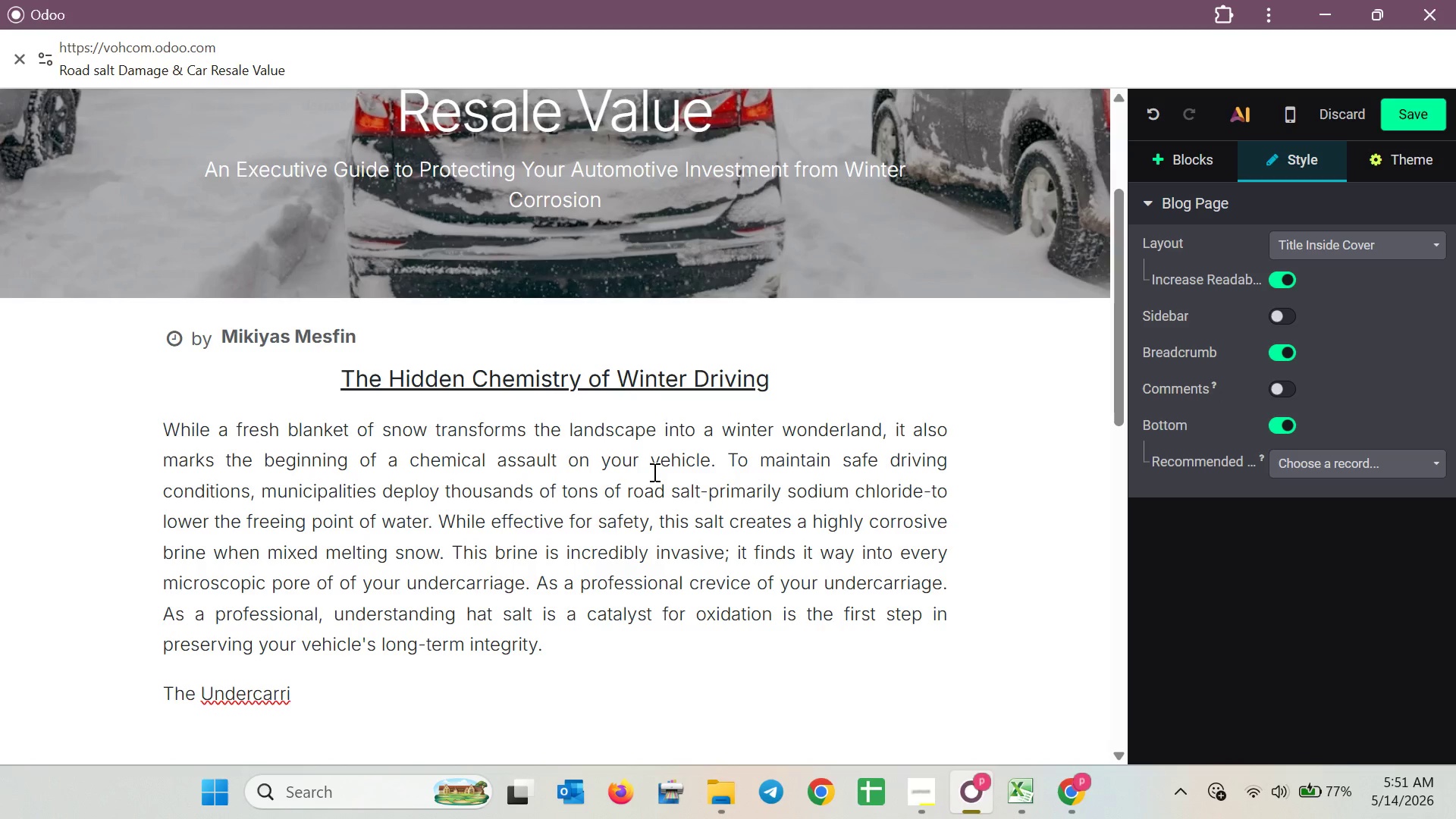 
type(age: Out of Sight )
key(Backspace)
type(, Out of Mind )
 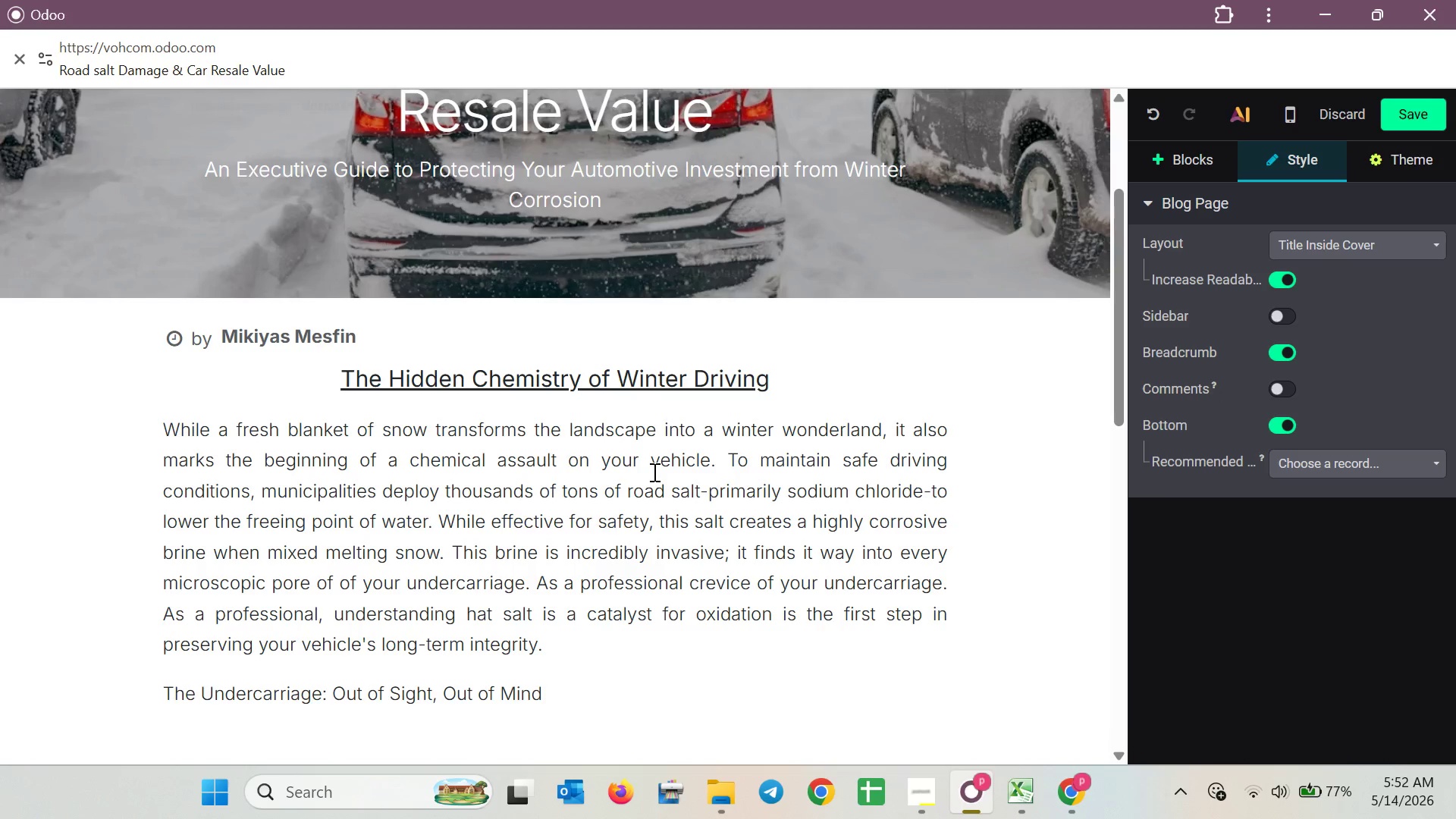 
left_click([551, 692])
 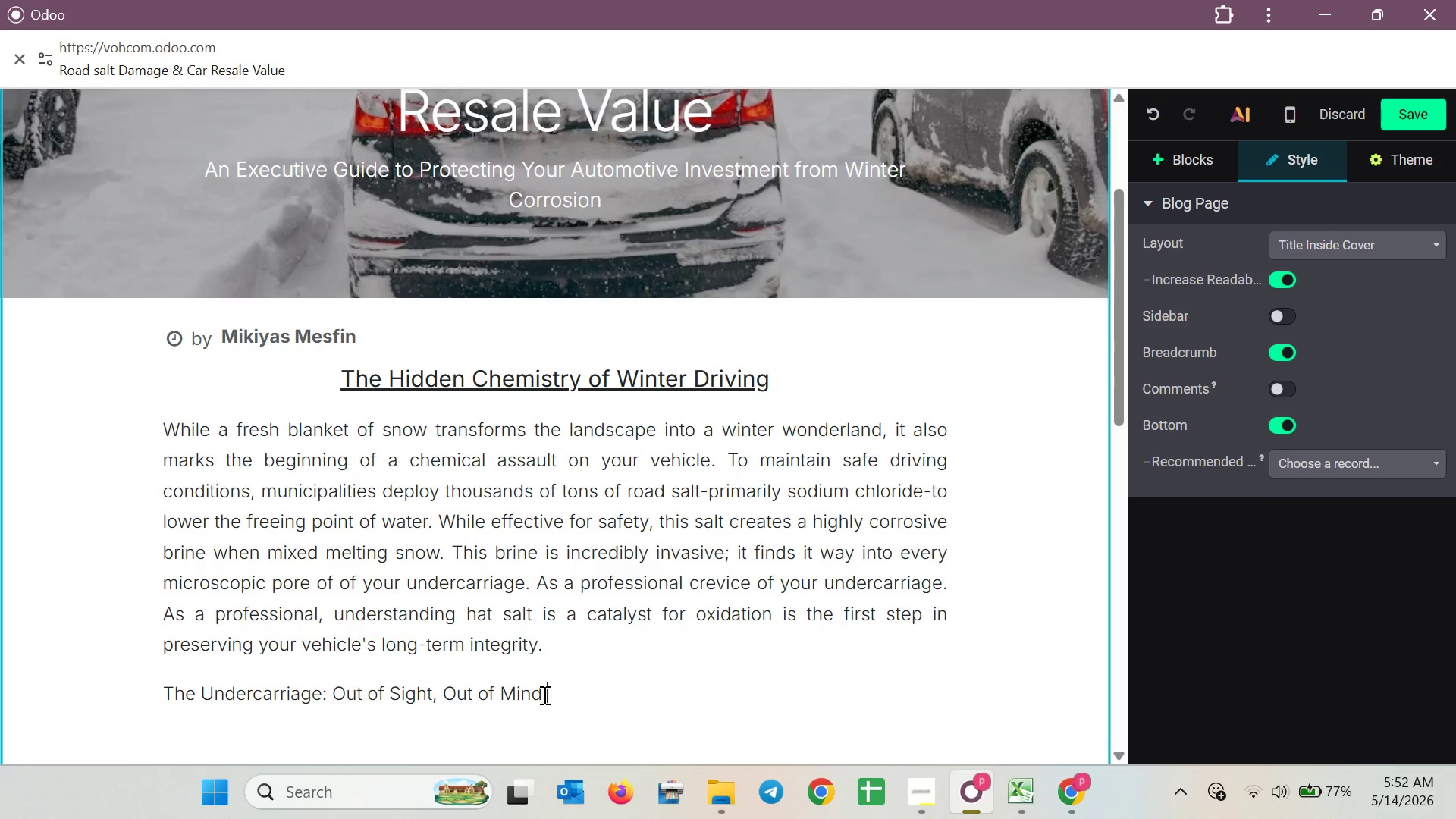 
left_click_drag(start_coordinate=[543, 695], to_coordinate=[160, 693])
 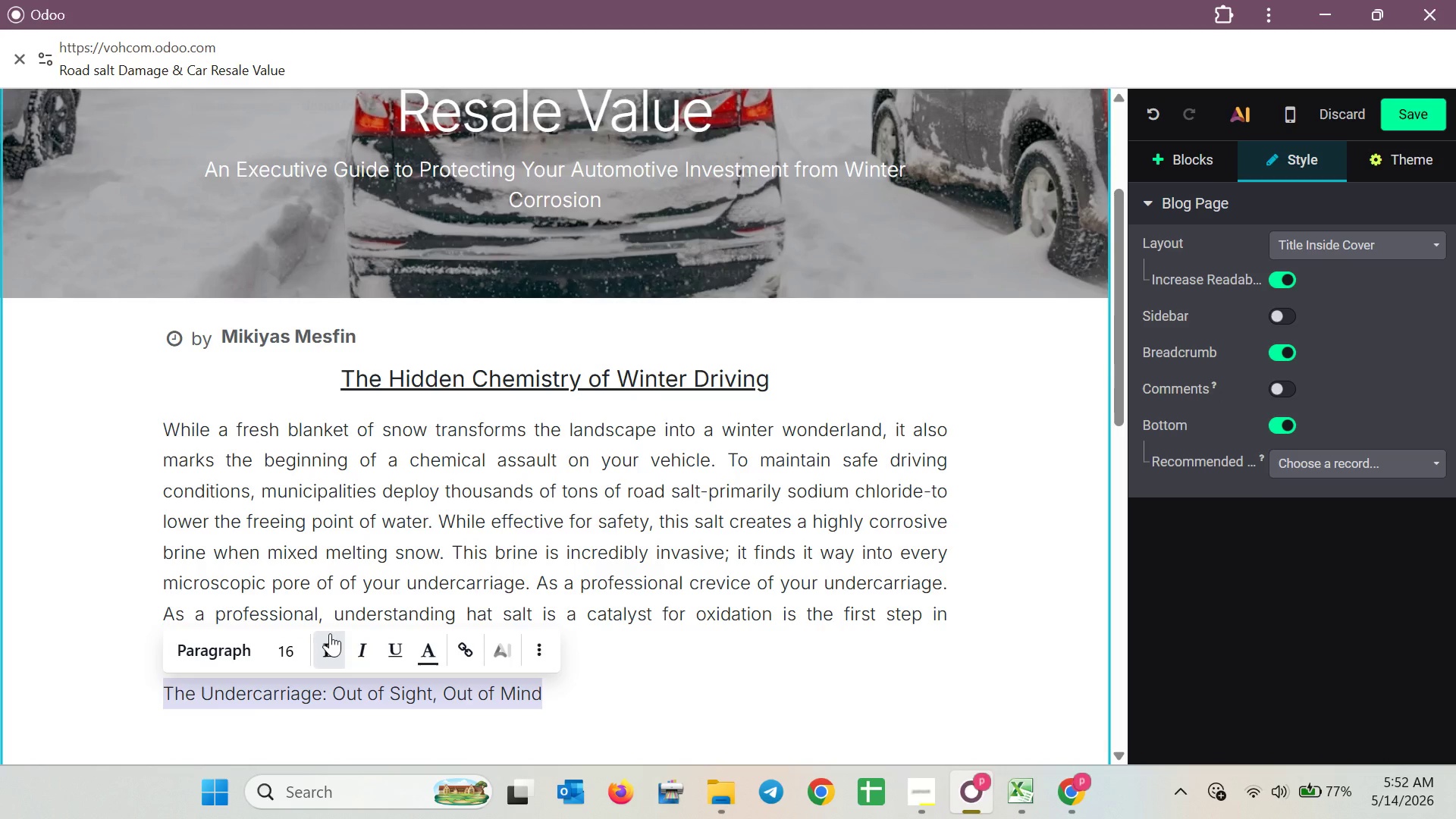 
left_click([330, 633])
 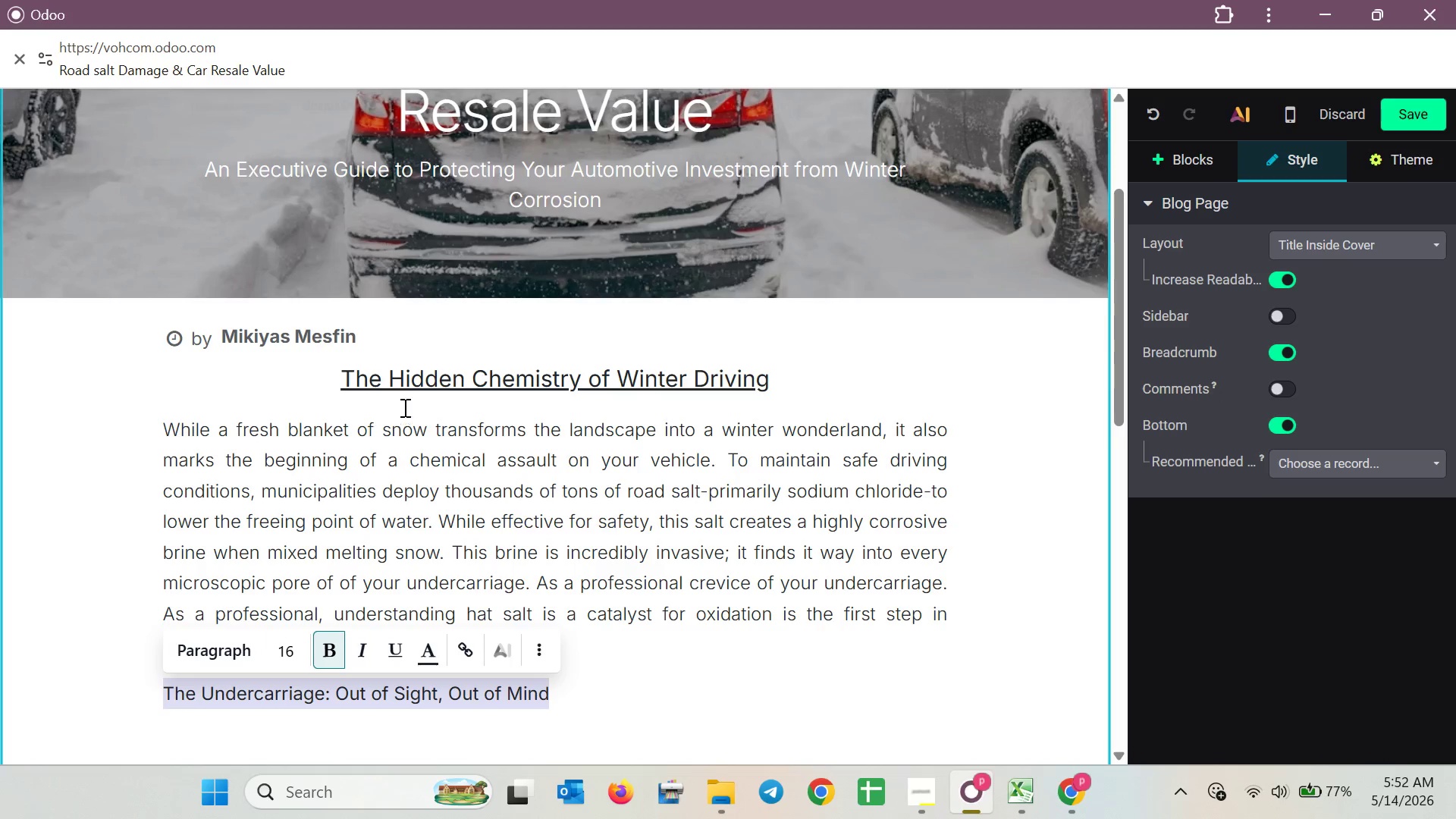 
left_click([414, 381])
 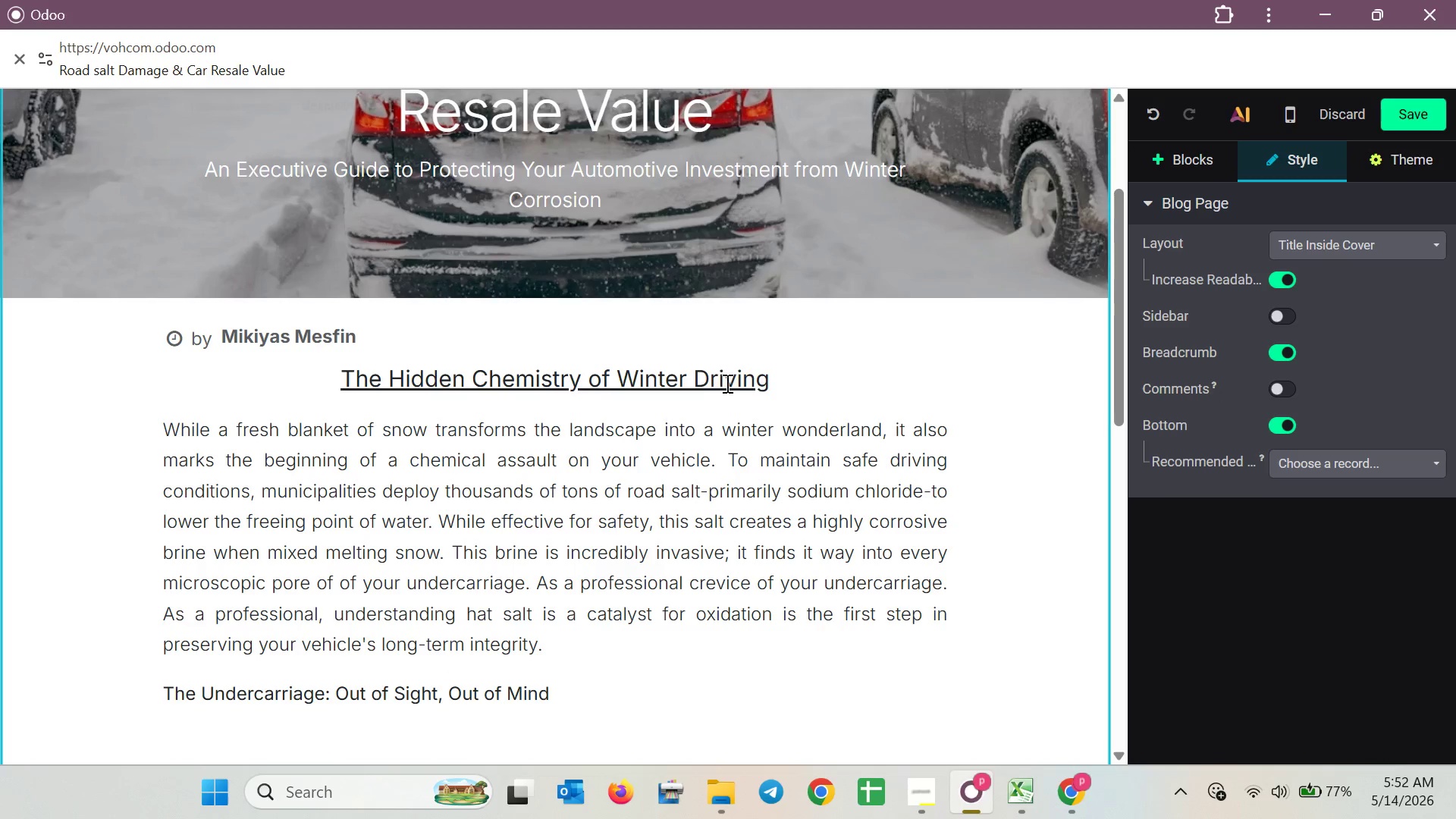 
left_click_drag(start_coordinate=[771, 384], to_coordinate=[347, 385])
 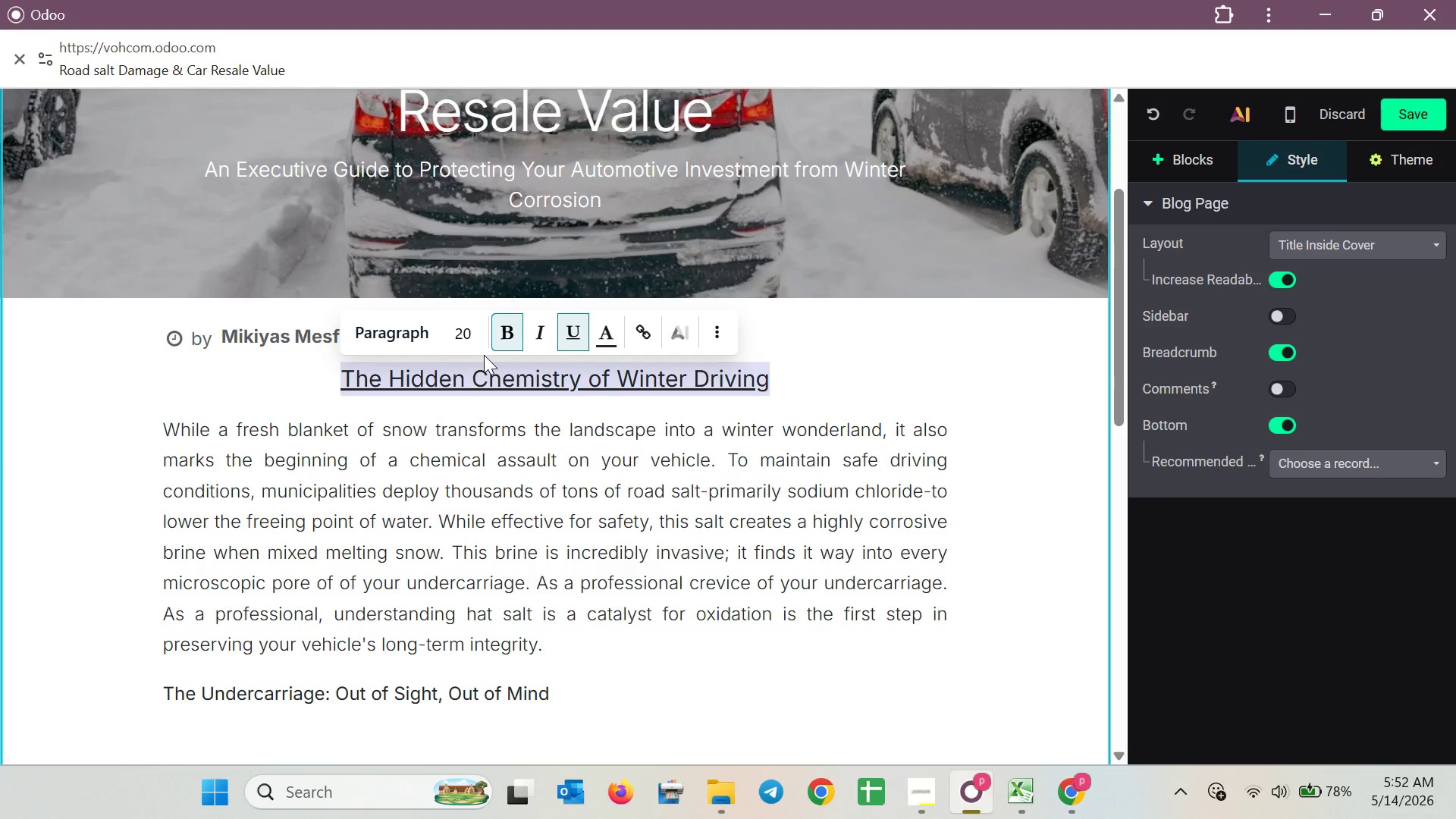 
left_click_drag(start_coordinate=[557, 708], to_coordinate=[236, 687])
 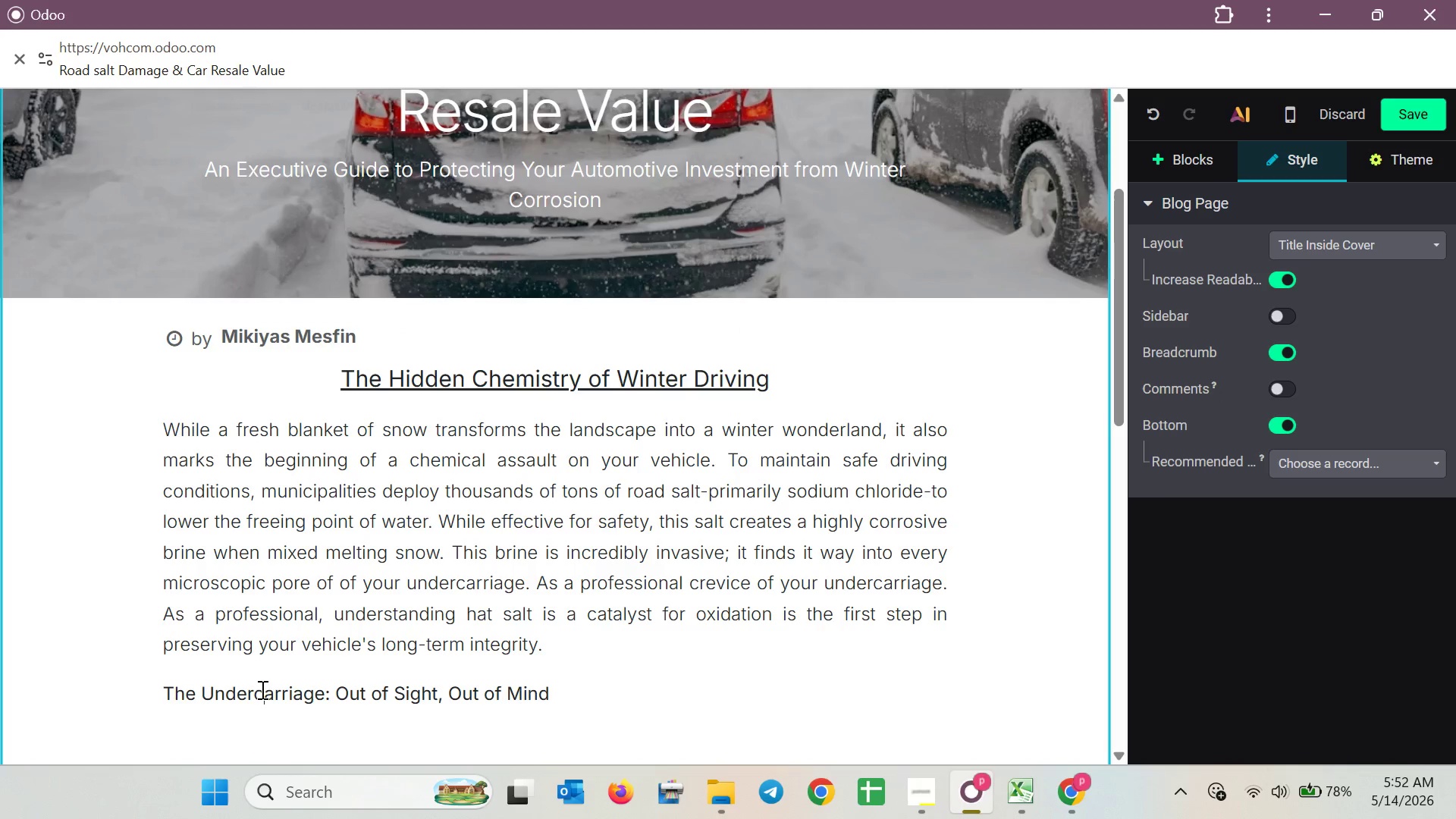 
left_click([261, 689])
 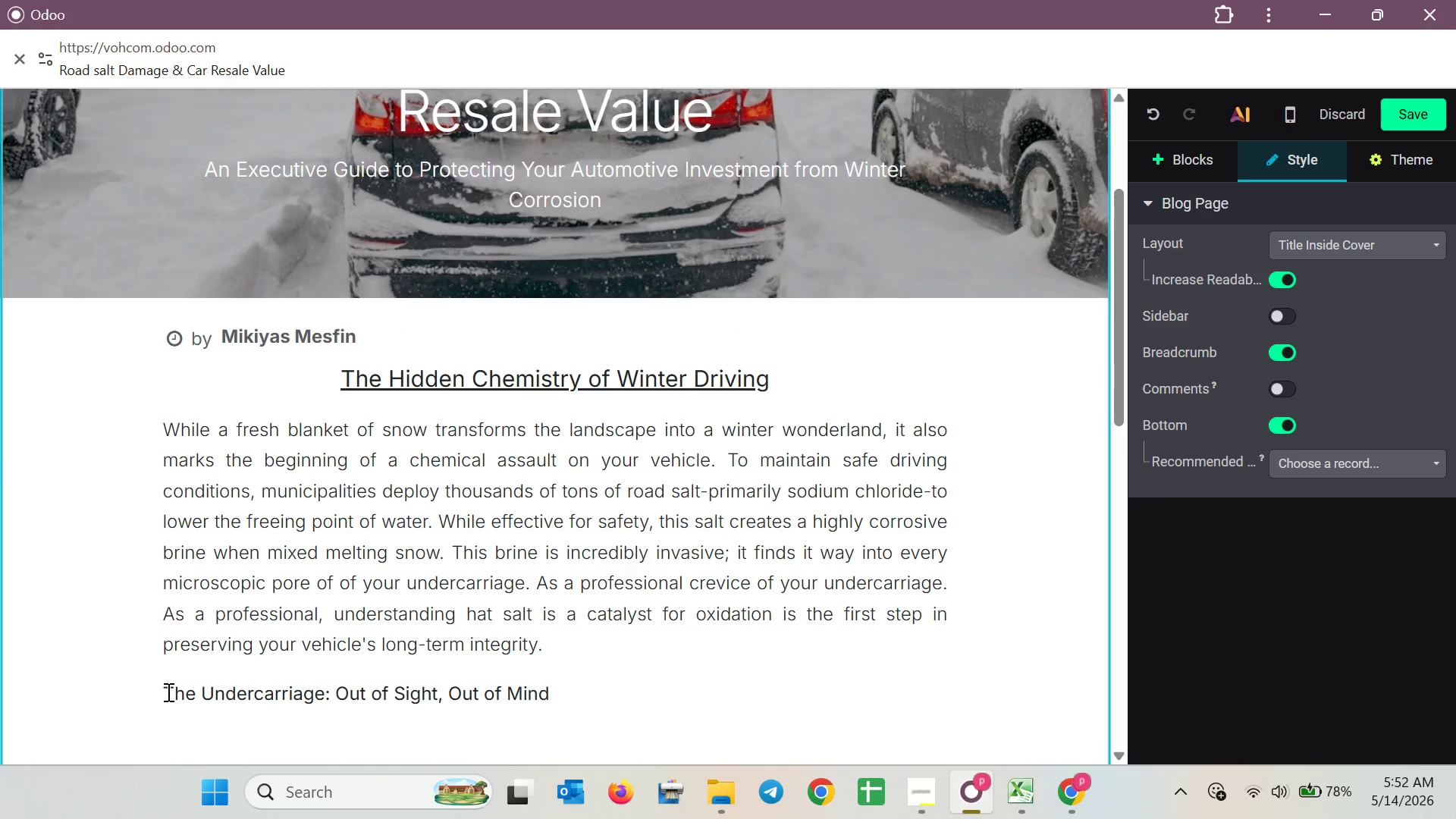 
left_click_drag(start_coordinate=[167, 692], to_coordinate=[572, 681])
 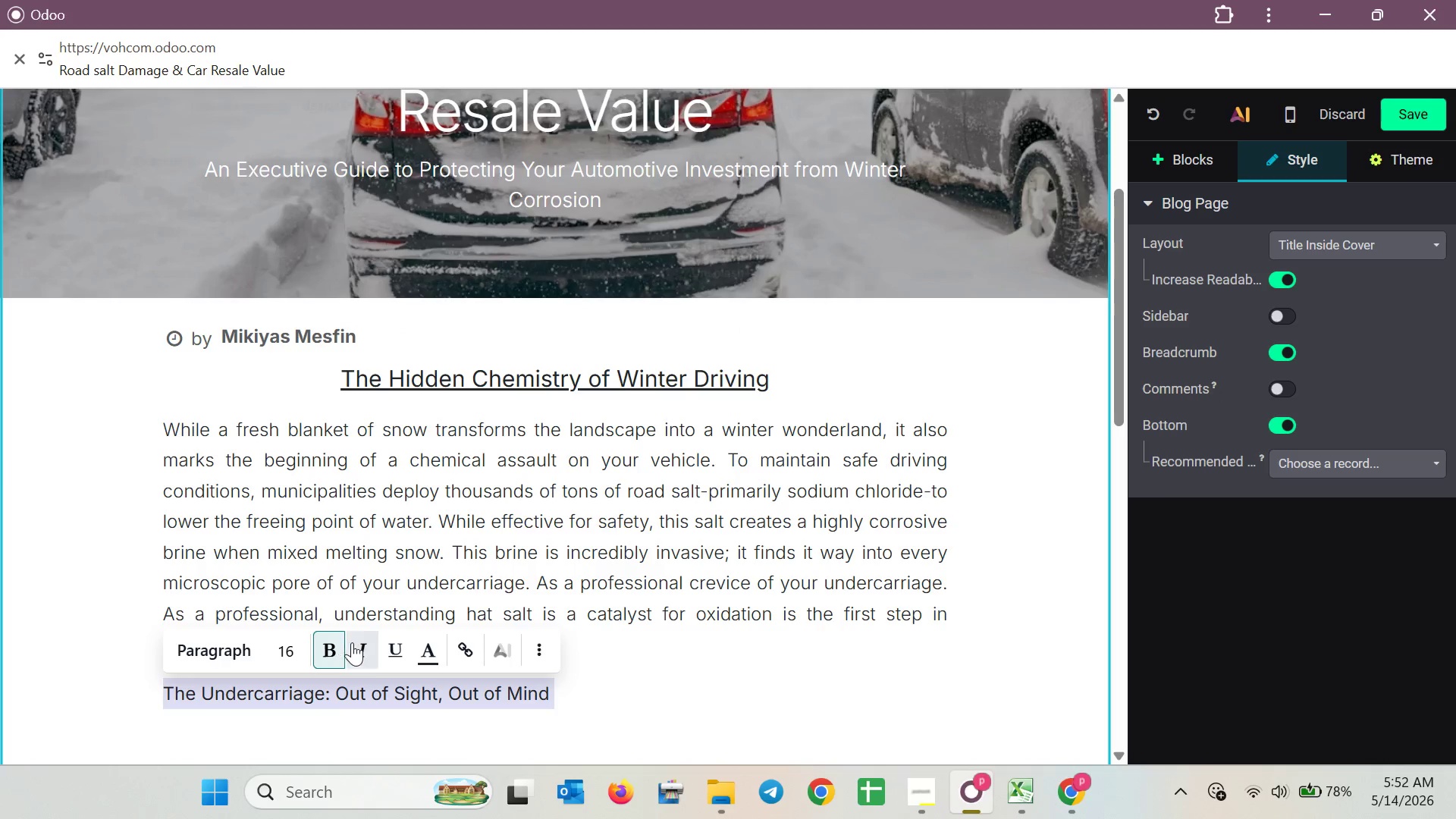 
left_click([384, 641])
 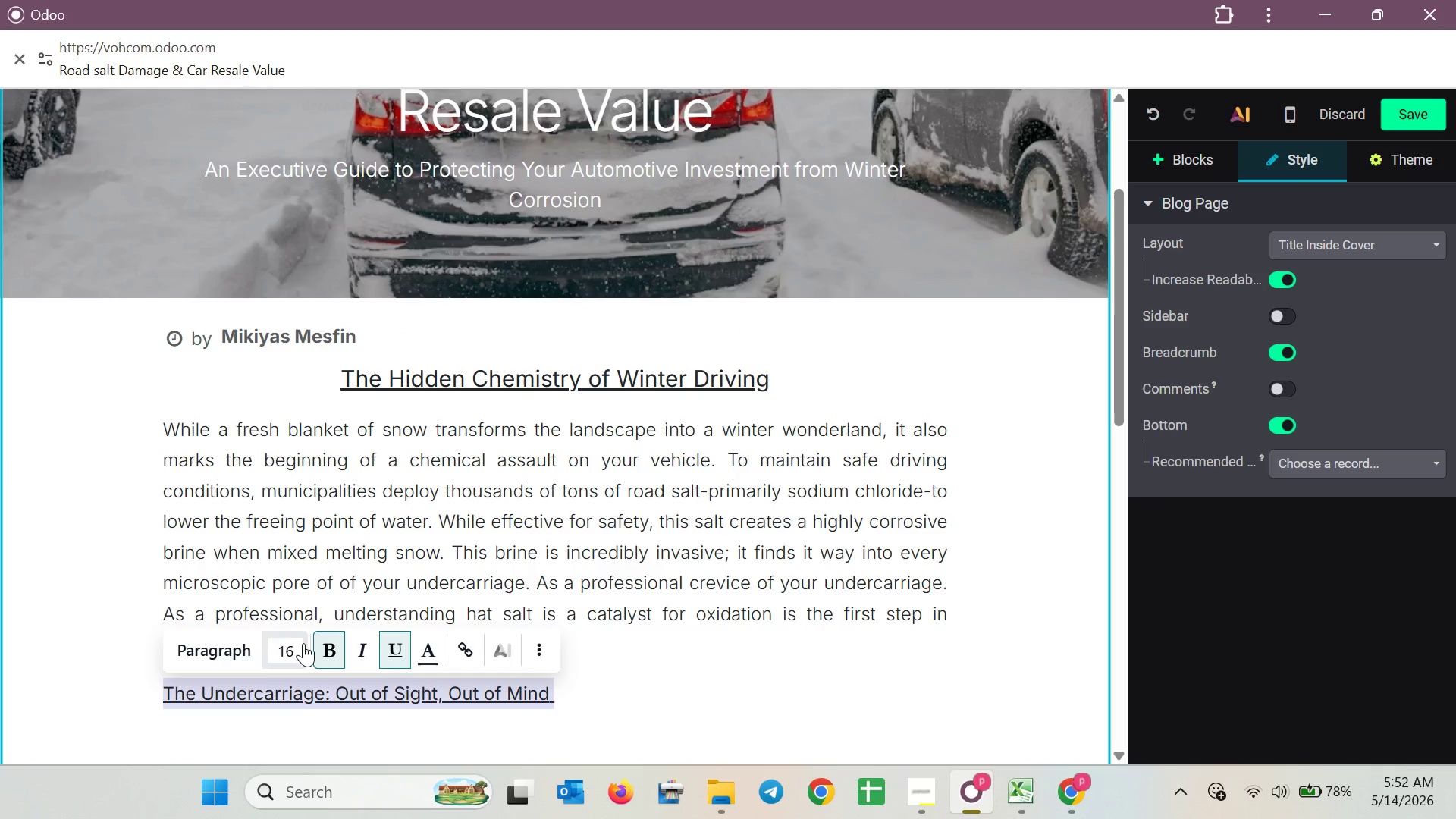 
left_click([272, 648])
 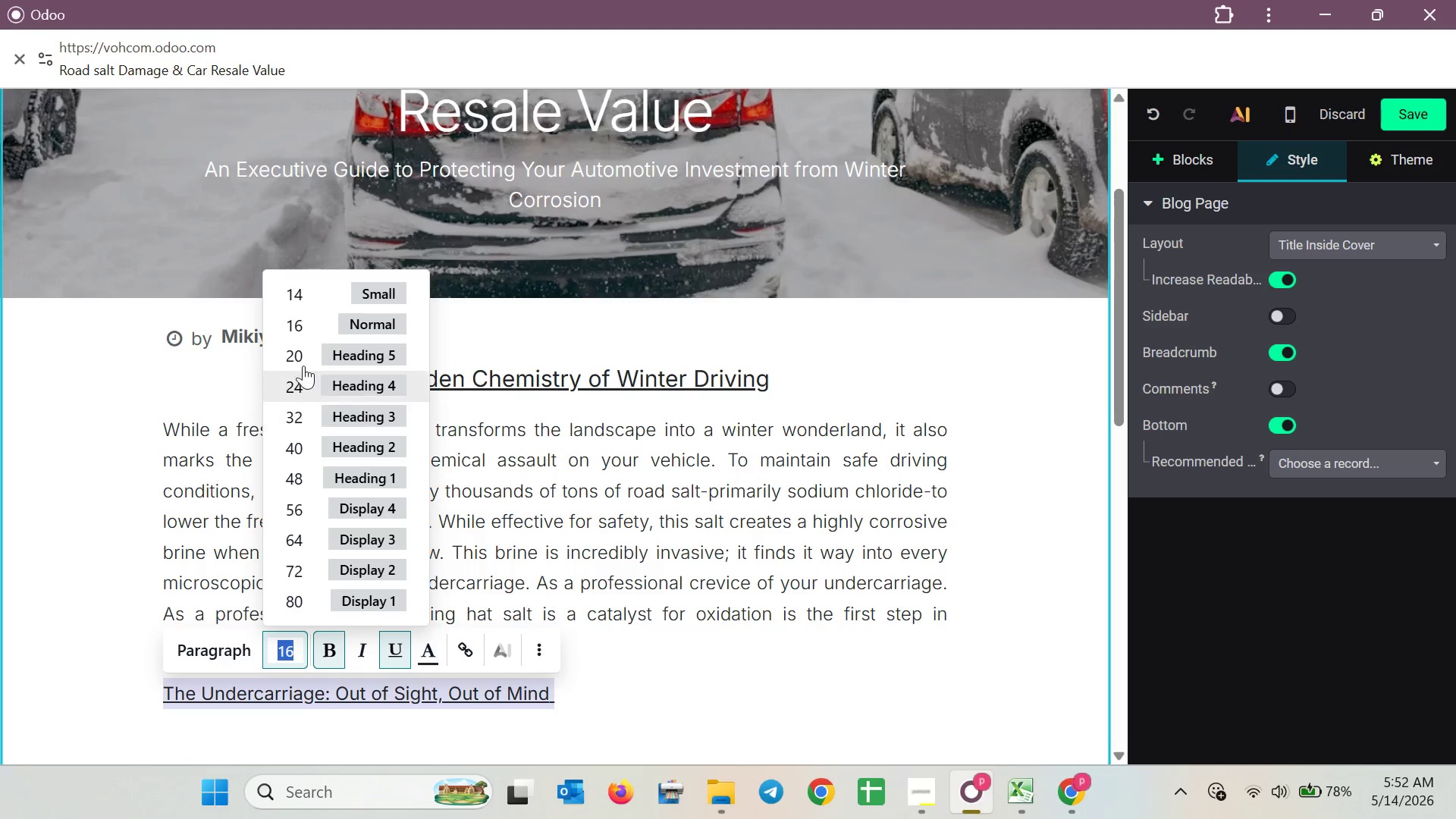 
left_click([303, 354])
 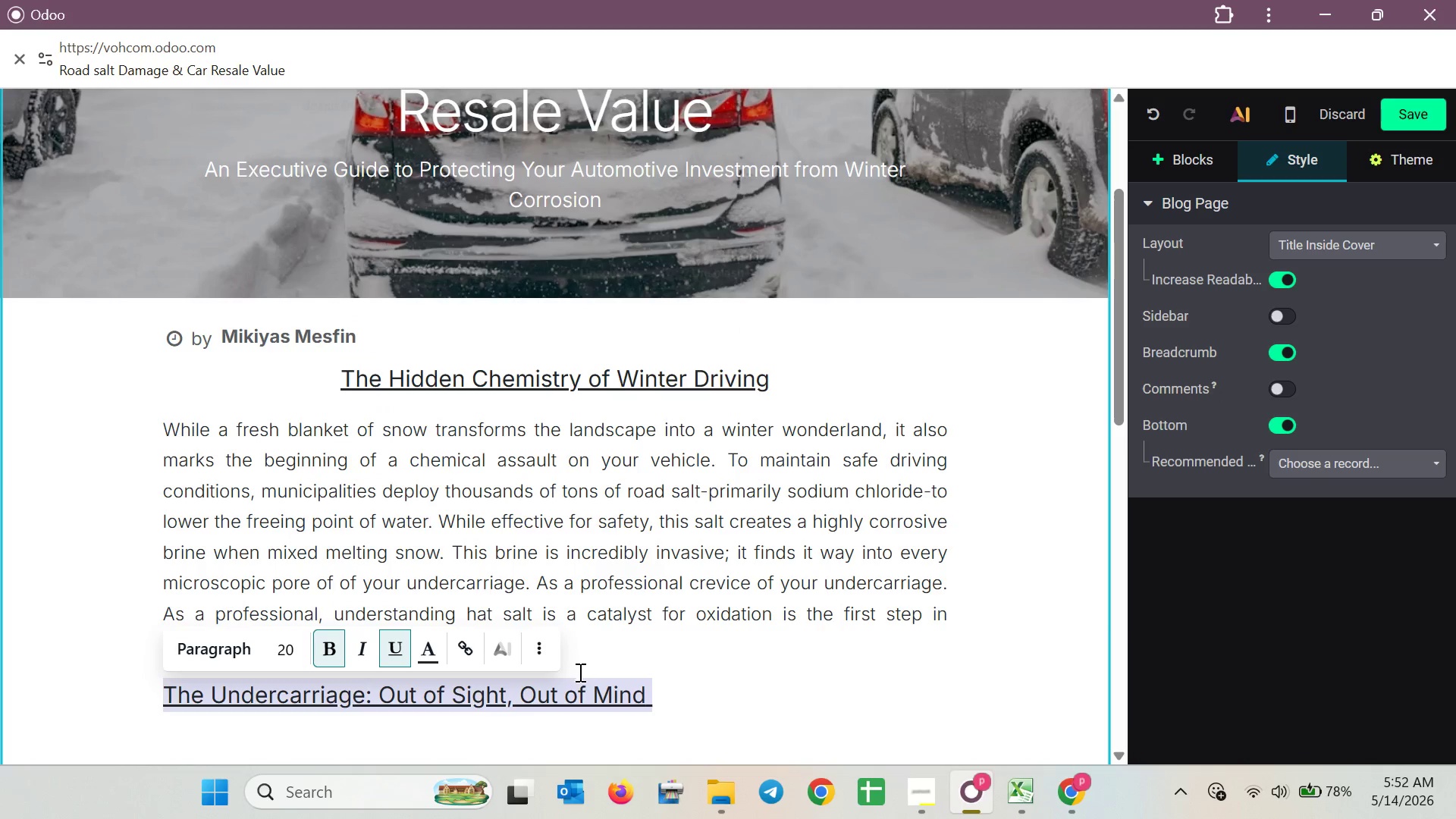 
left_click([541, 654])
 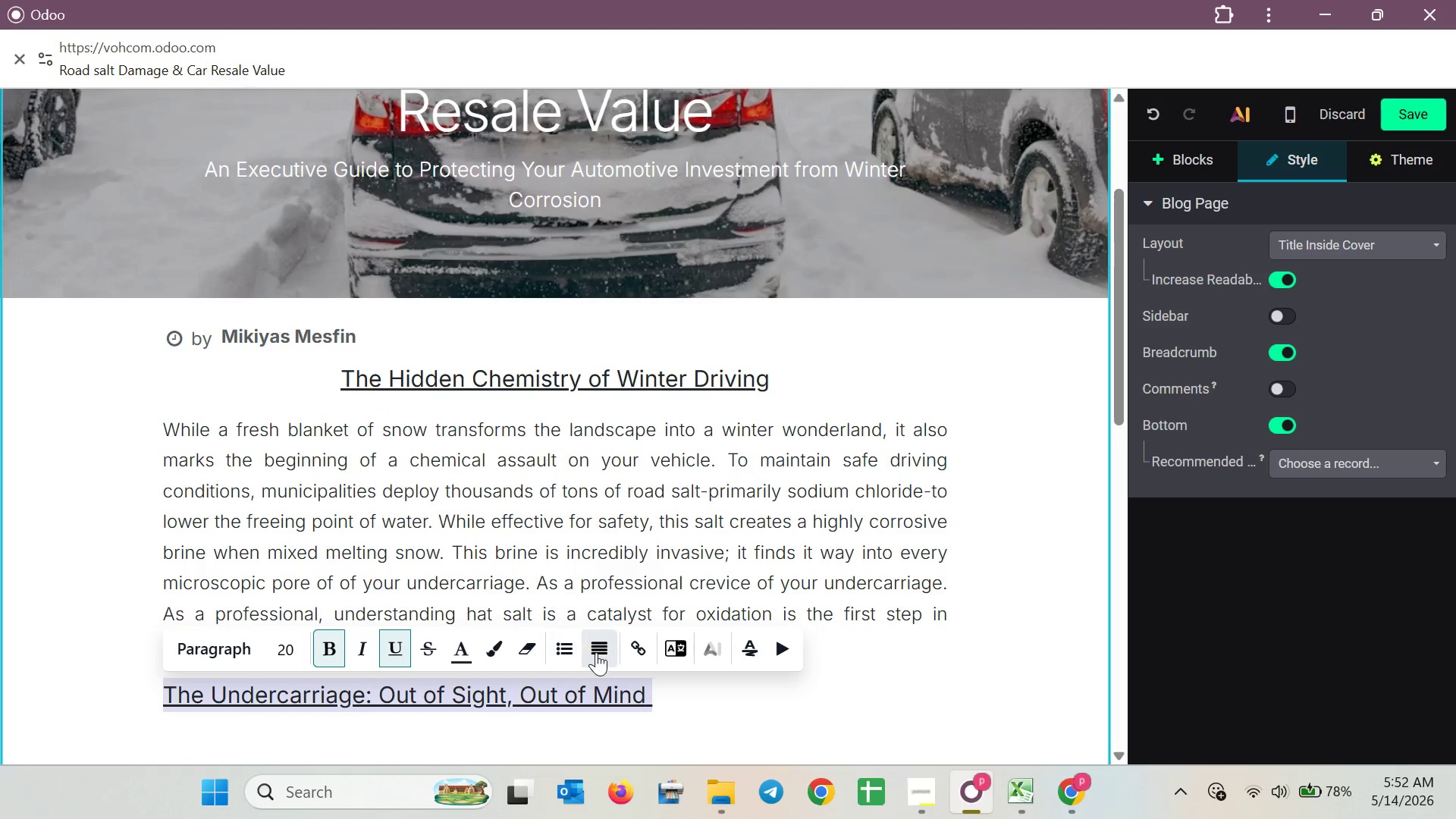 
left_click([596, 652])
 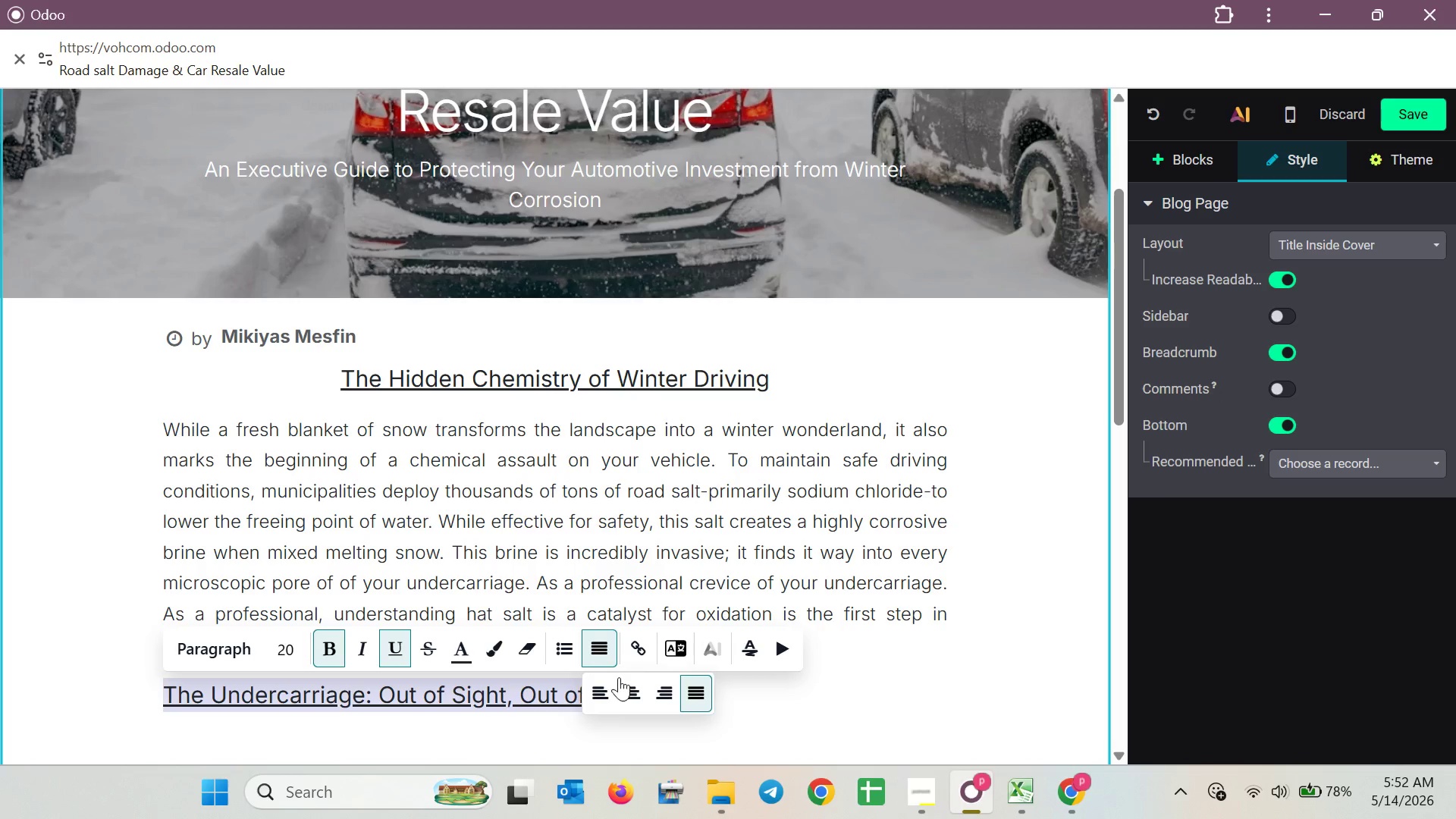 
left_click([631, 688])
 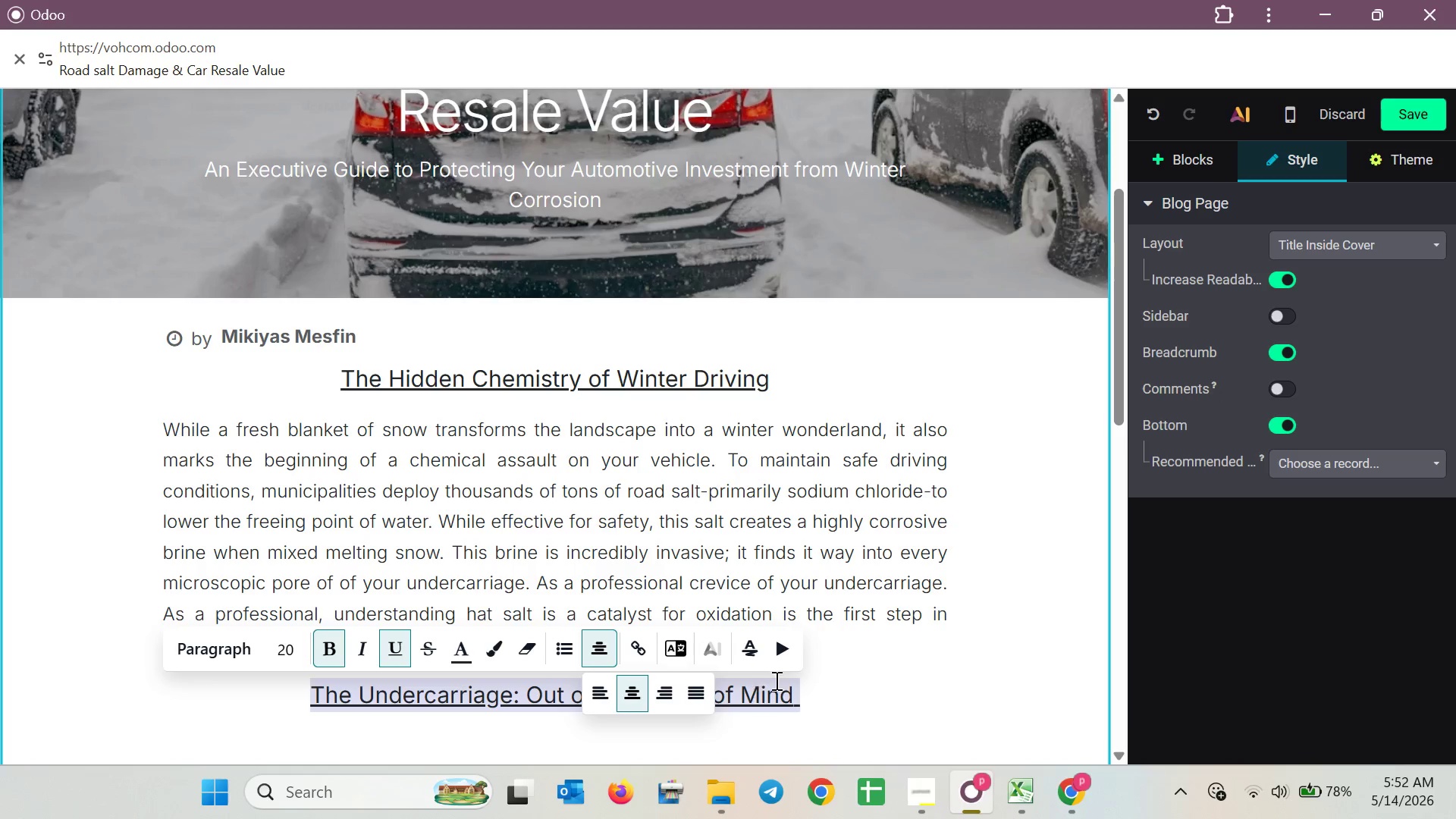 
left_click([838, 690])
 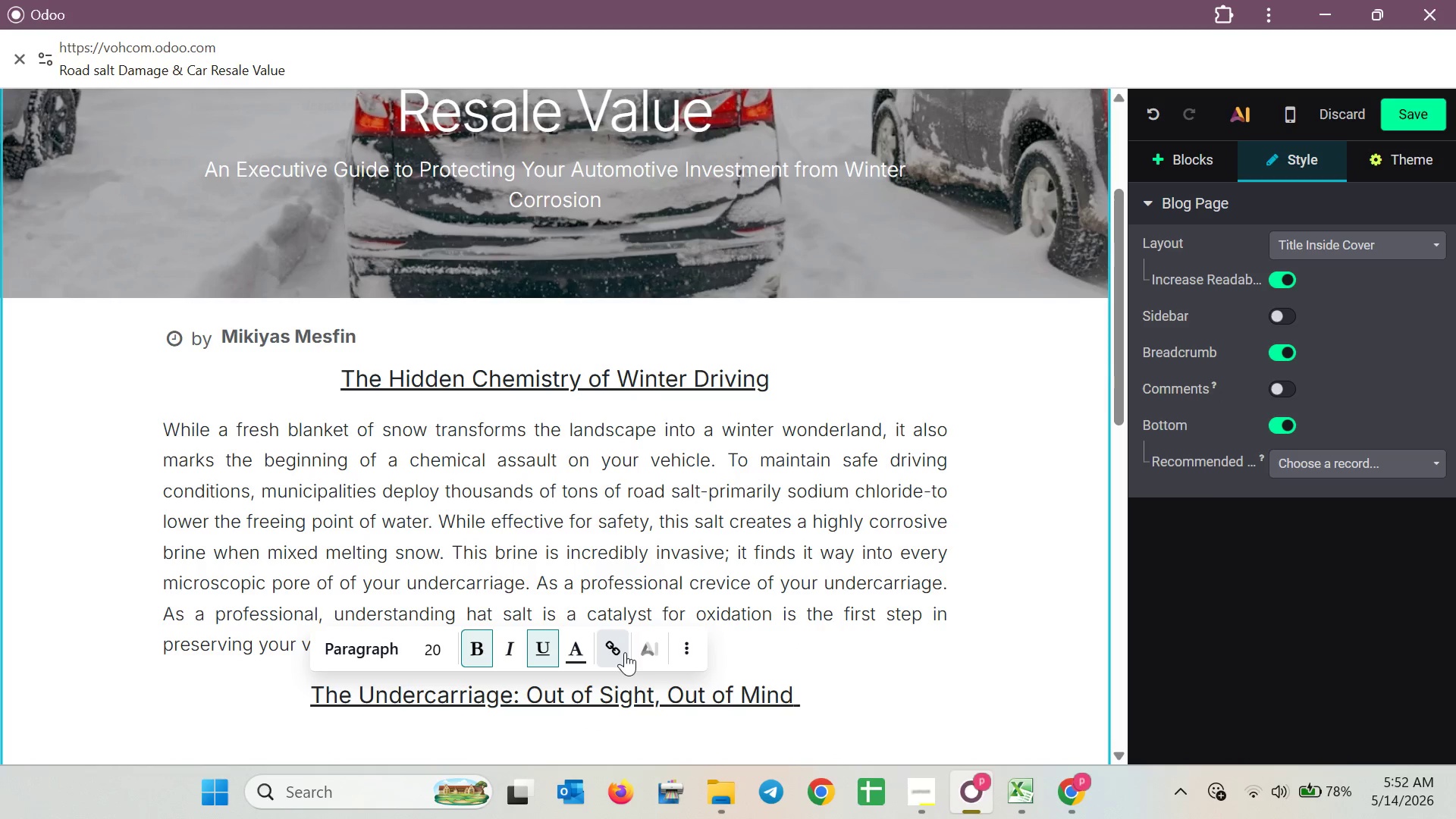 
left_click([676, 653])
 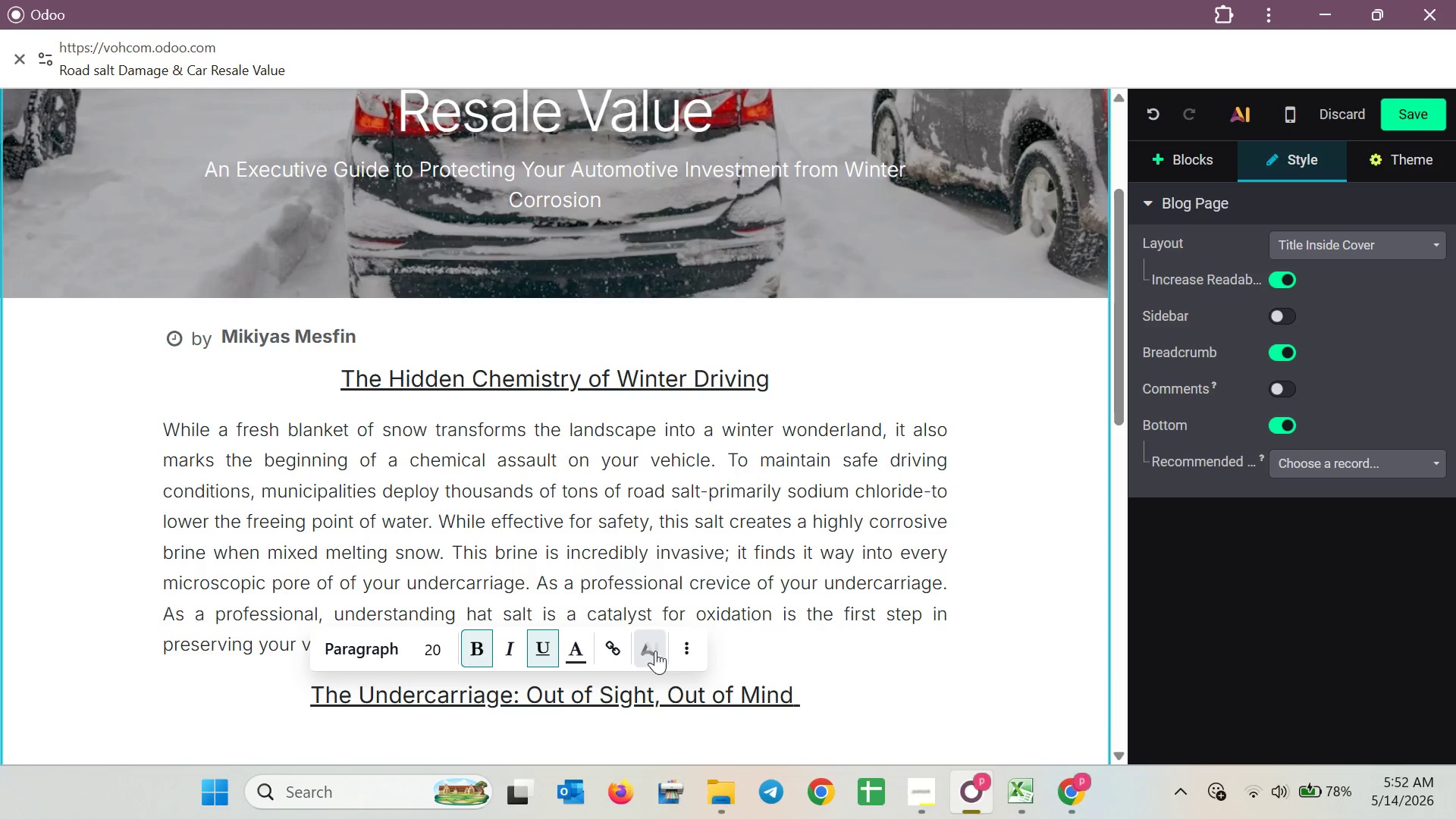 
left_click([711, 648])
 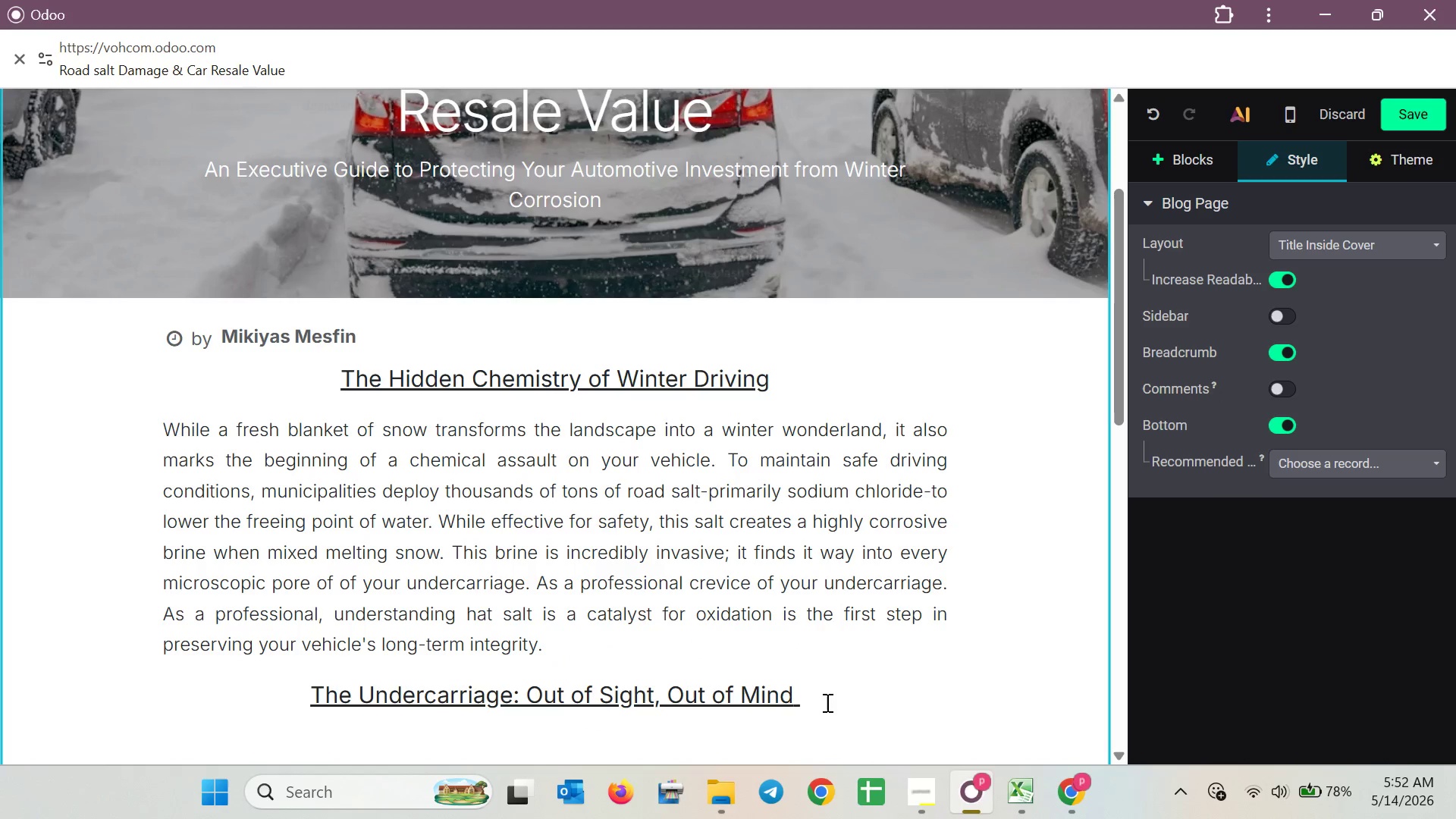 
left_click_drag(start_coordinate=[826, 702], to_coordinate=[310, 717])
 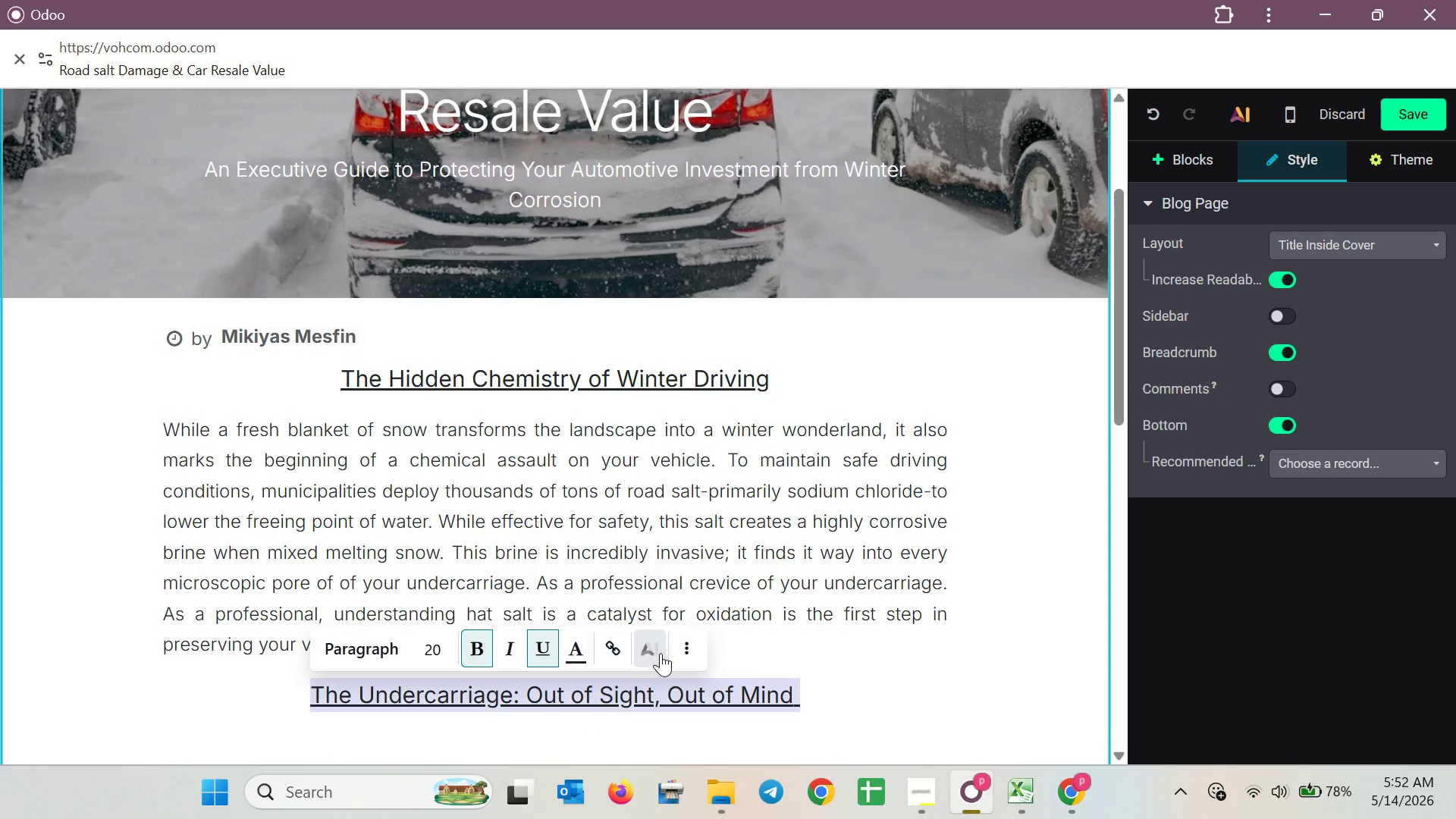 
left_click([686, 652])
 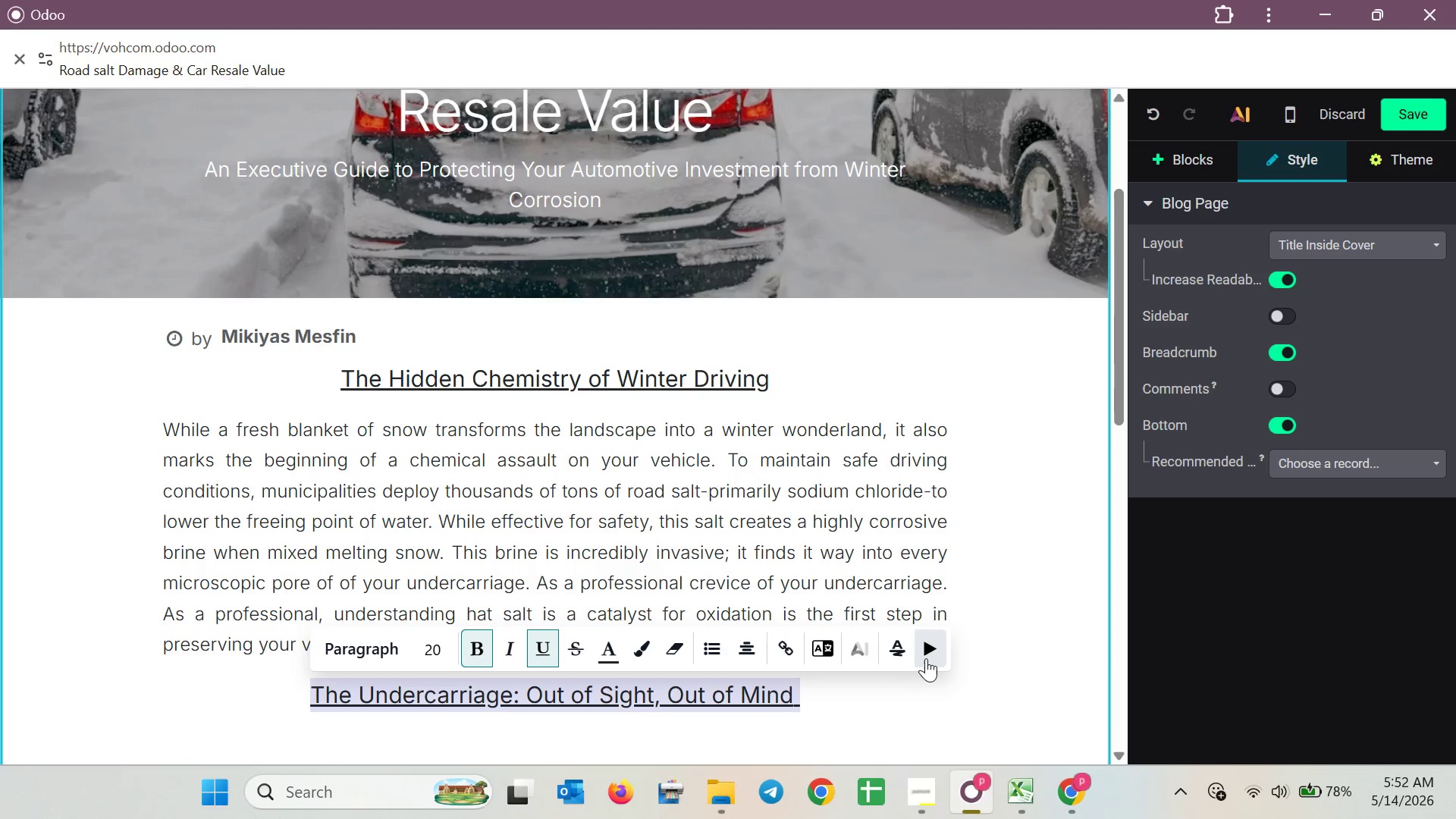 
left_click([930, 658])
 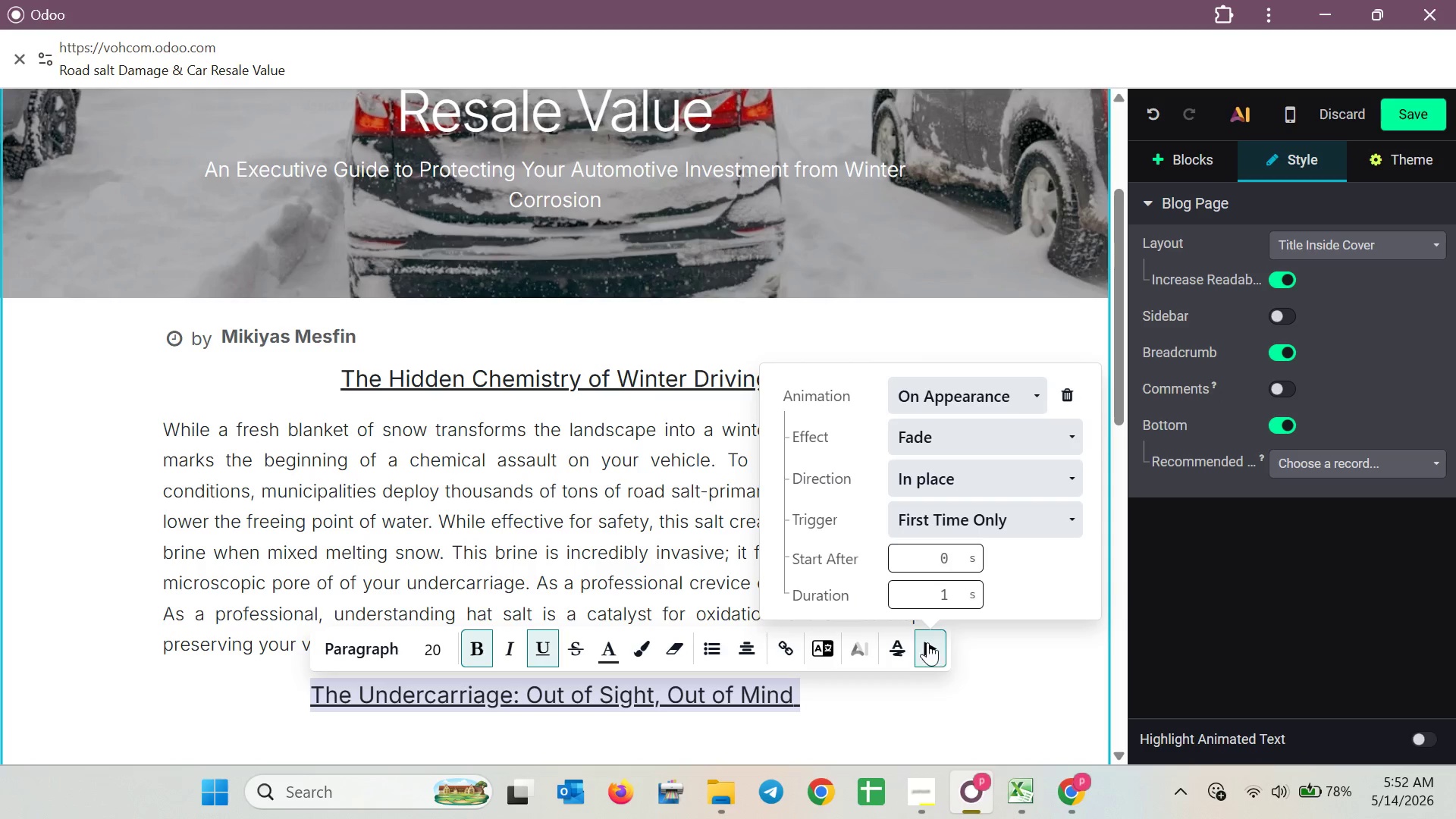 
left_click([1065, 525])
 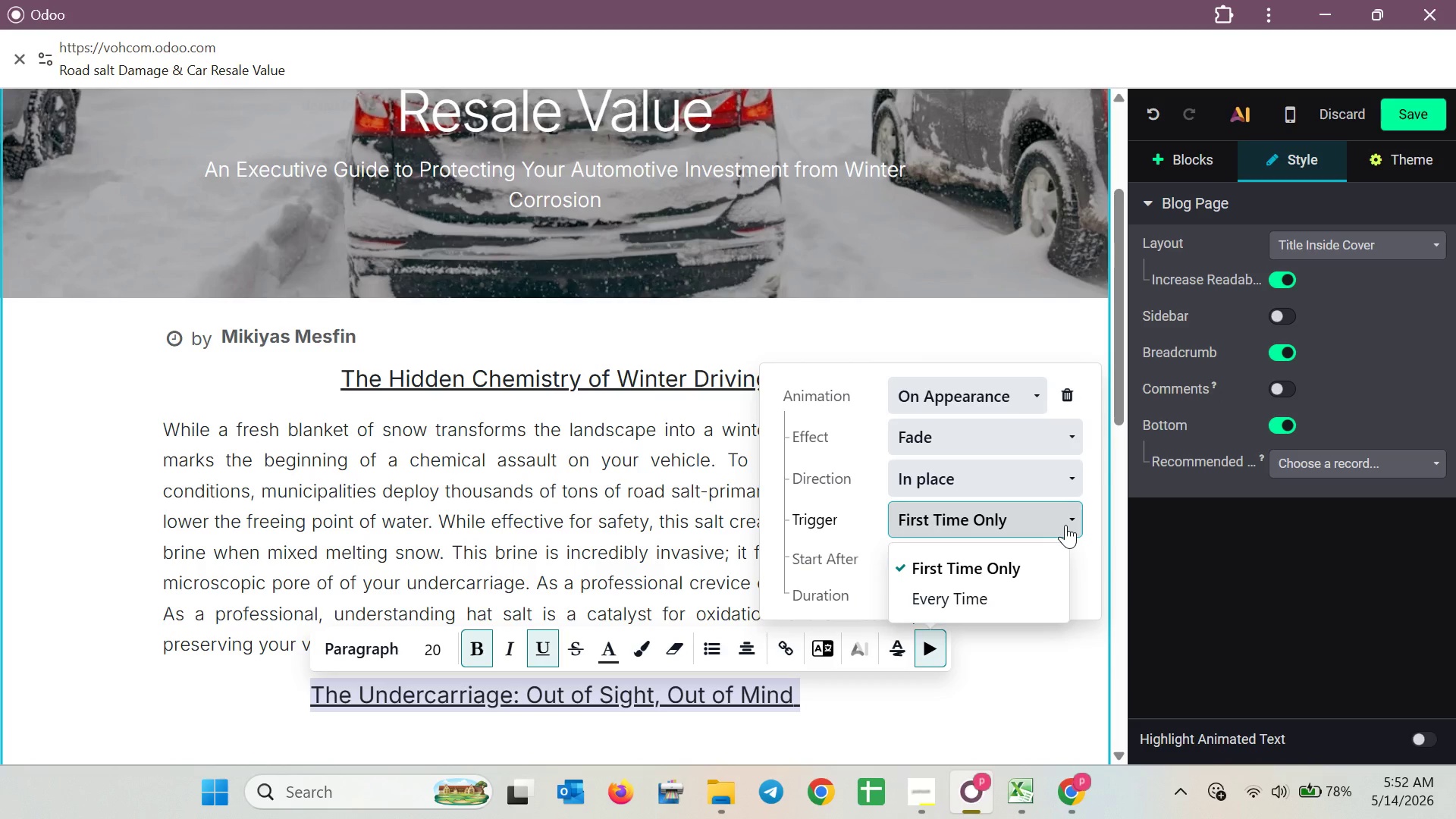 
left_click([1065, 525])
 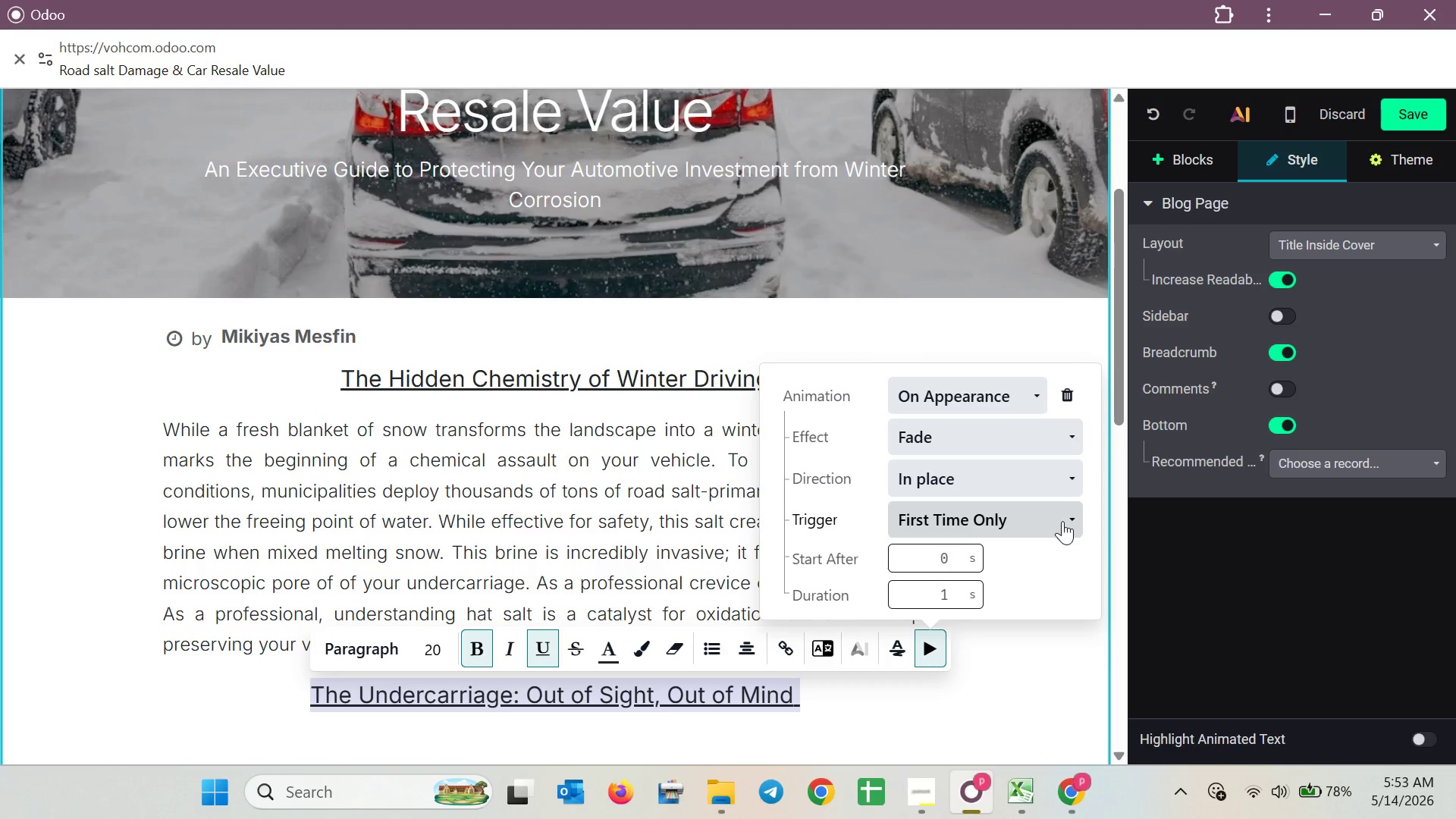 
wait(7.34)
 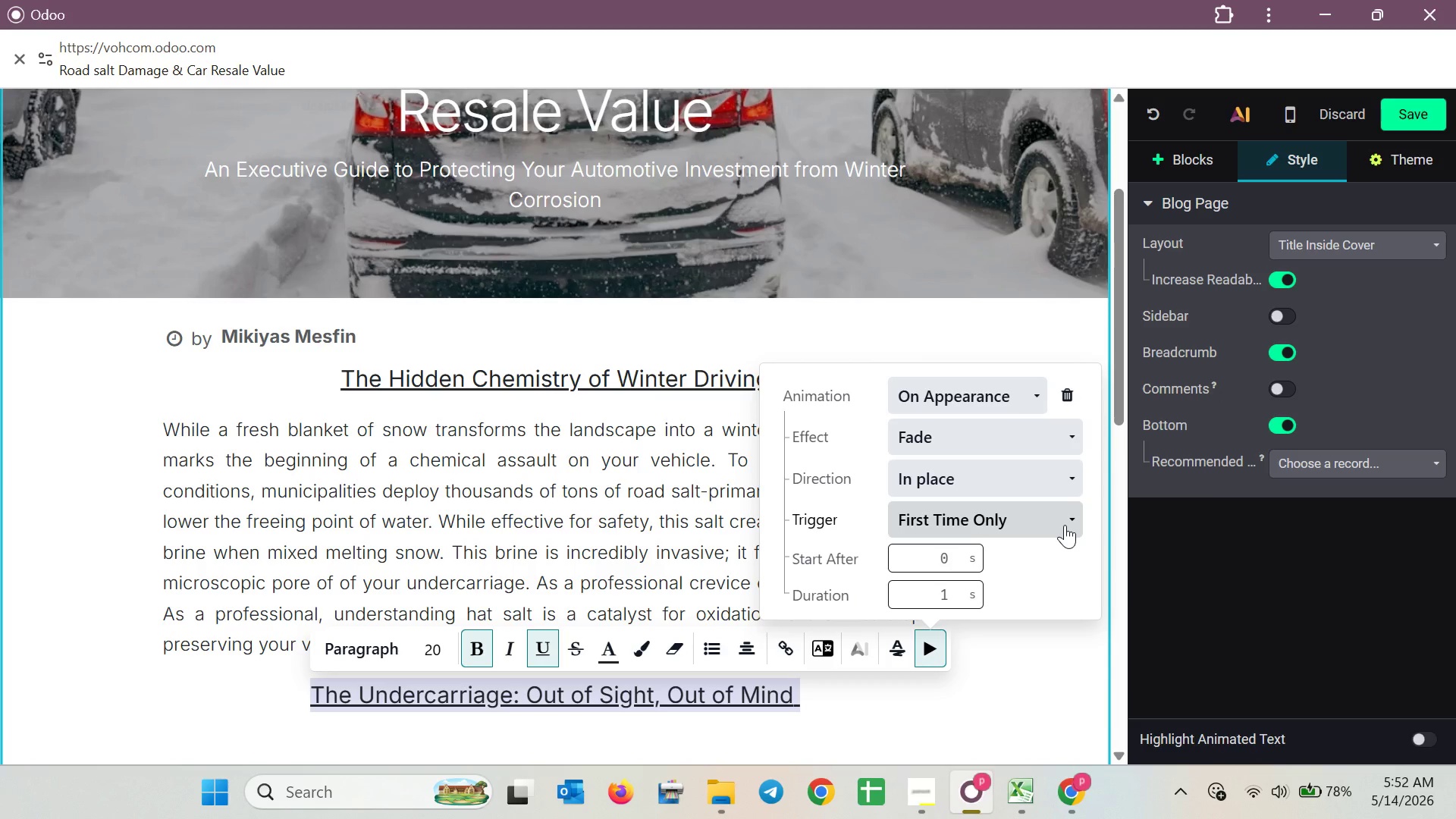 
left_click([890, 646])
 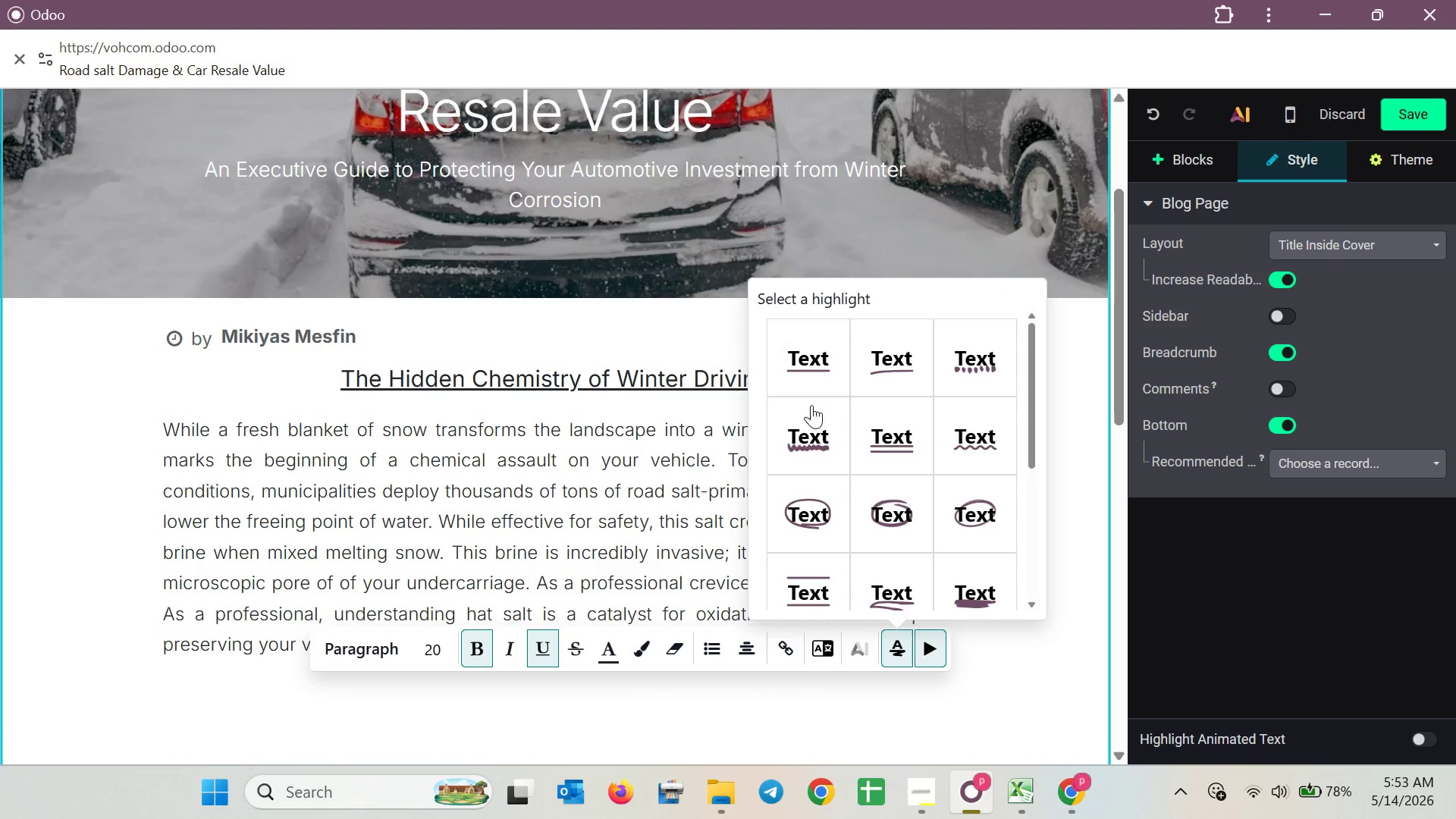 
wait(7.28)
 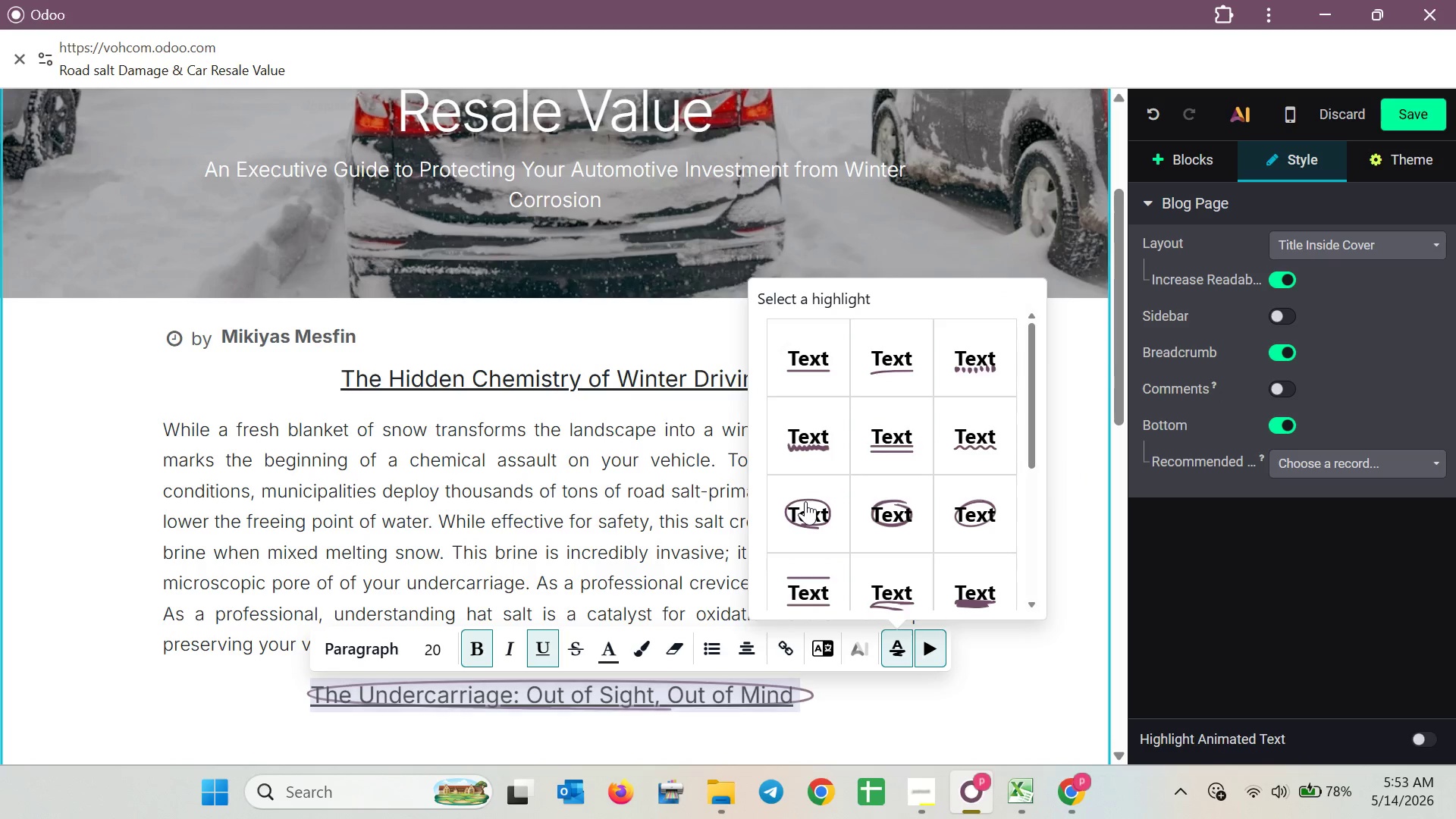 
scroll: coordinate [894, 516], scroll_direction: down, amount: 4.0
 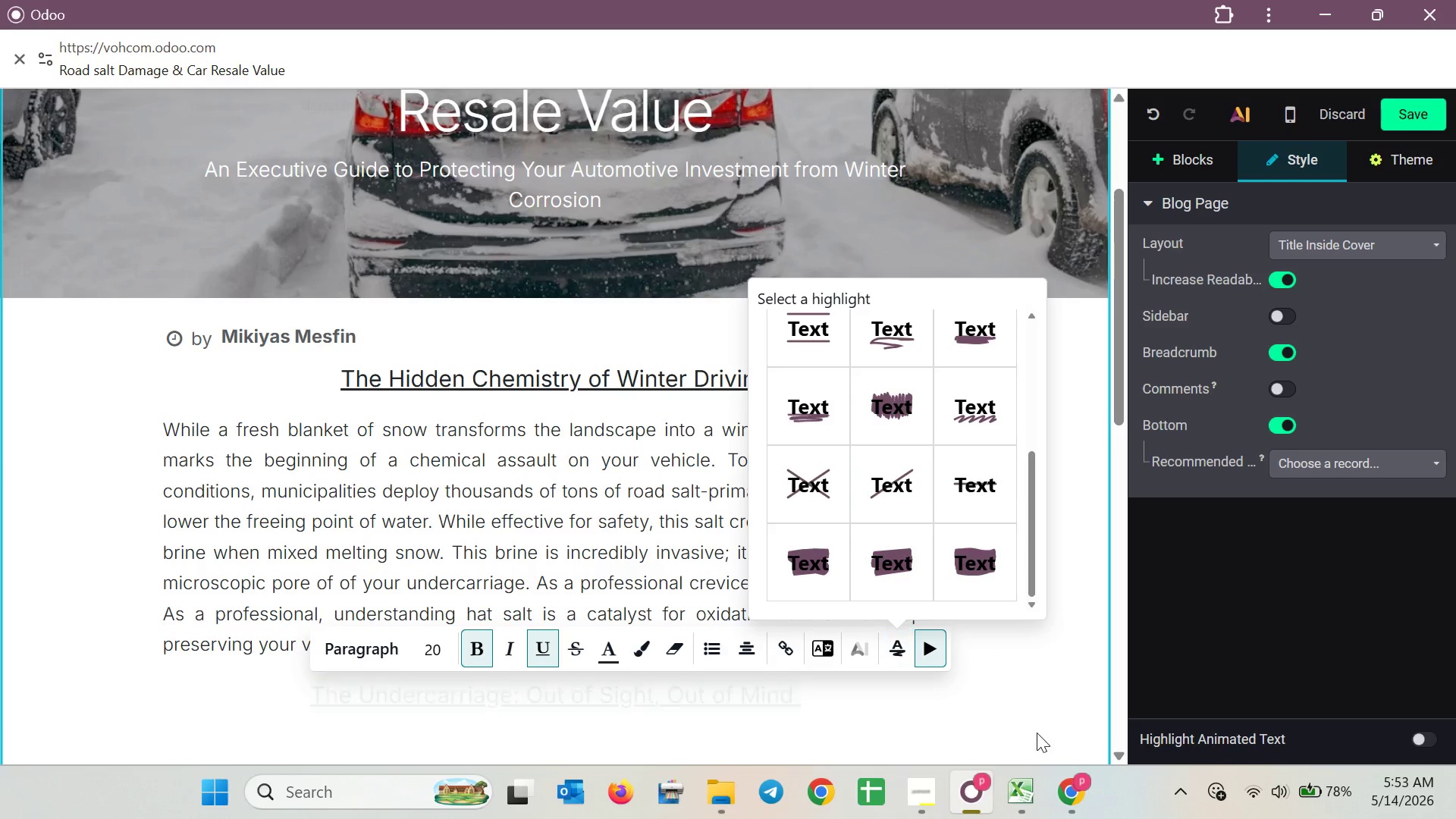 
left_click([1015, 713])
 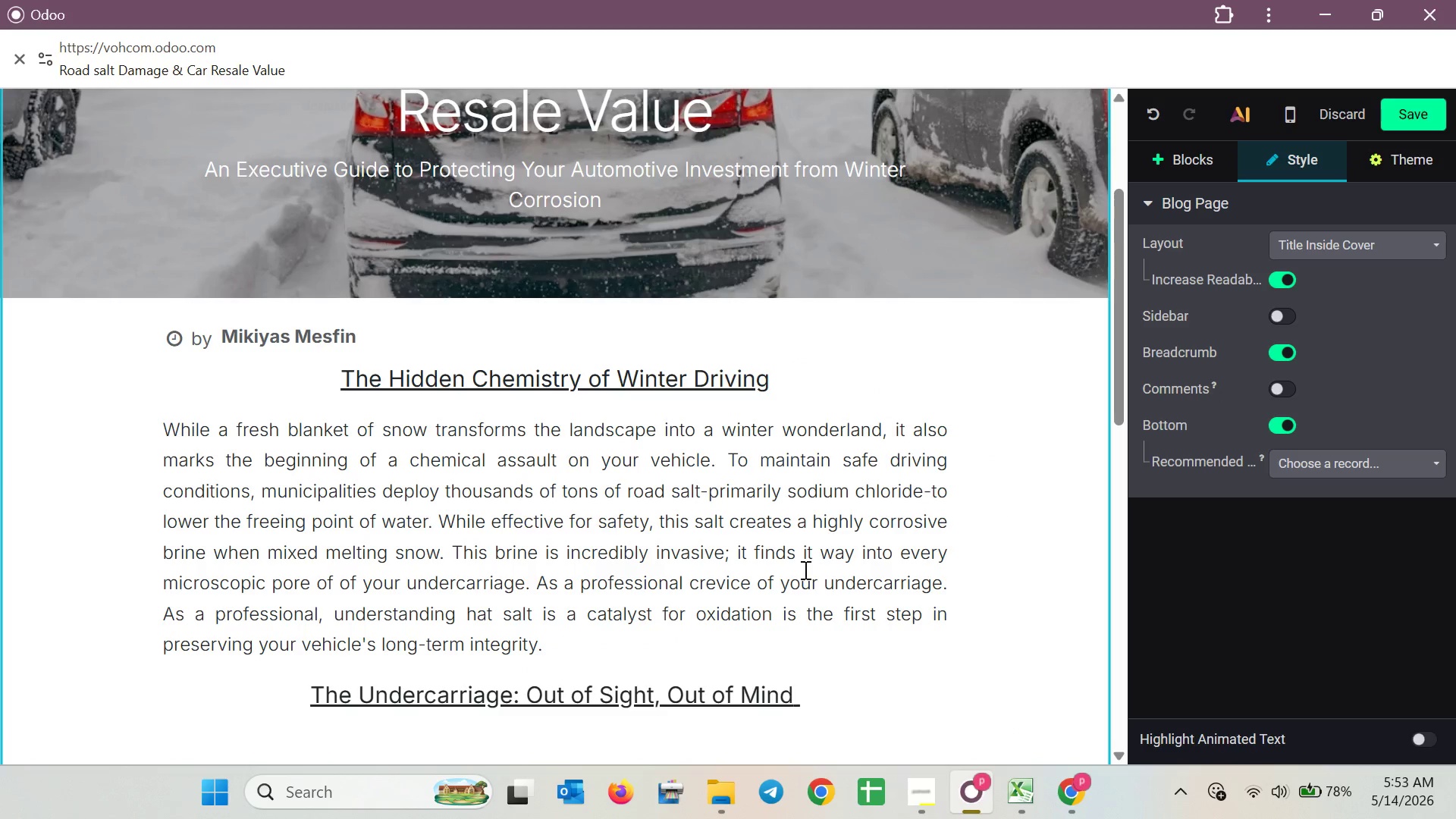 
scroll: coordinate [796, 563], scroll_direction: down, amount: 2.0
 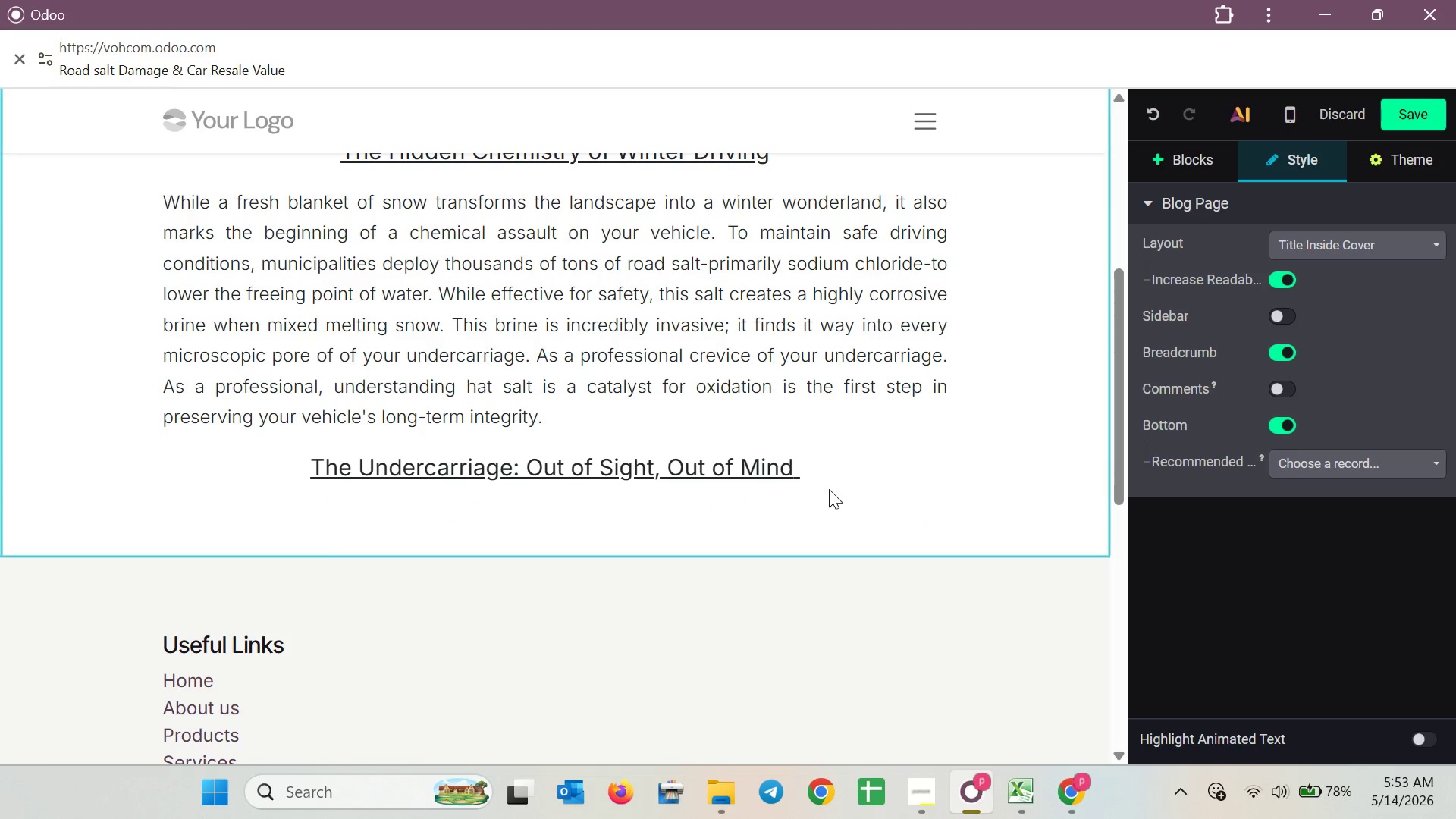 
left_click([833, 484])
 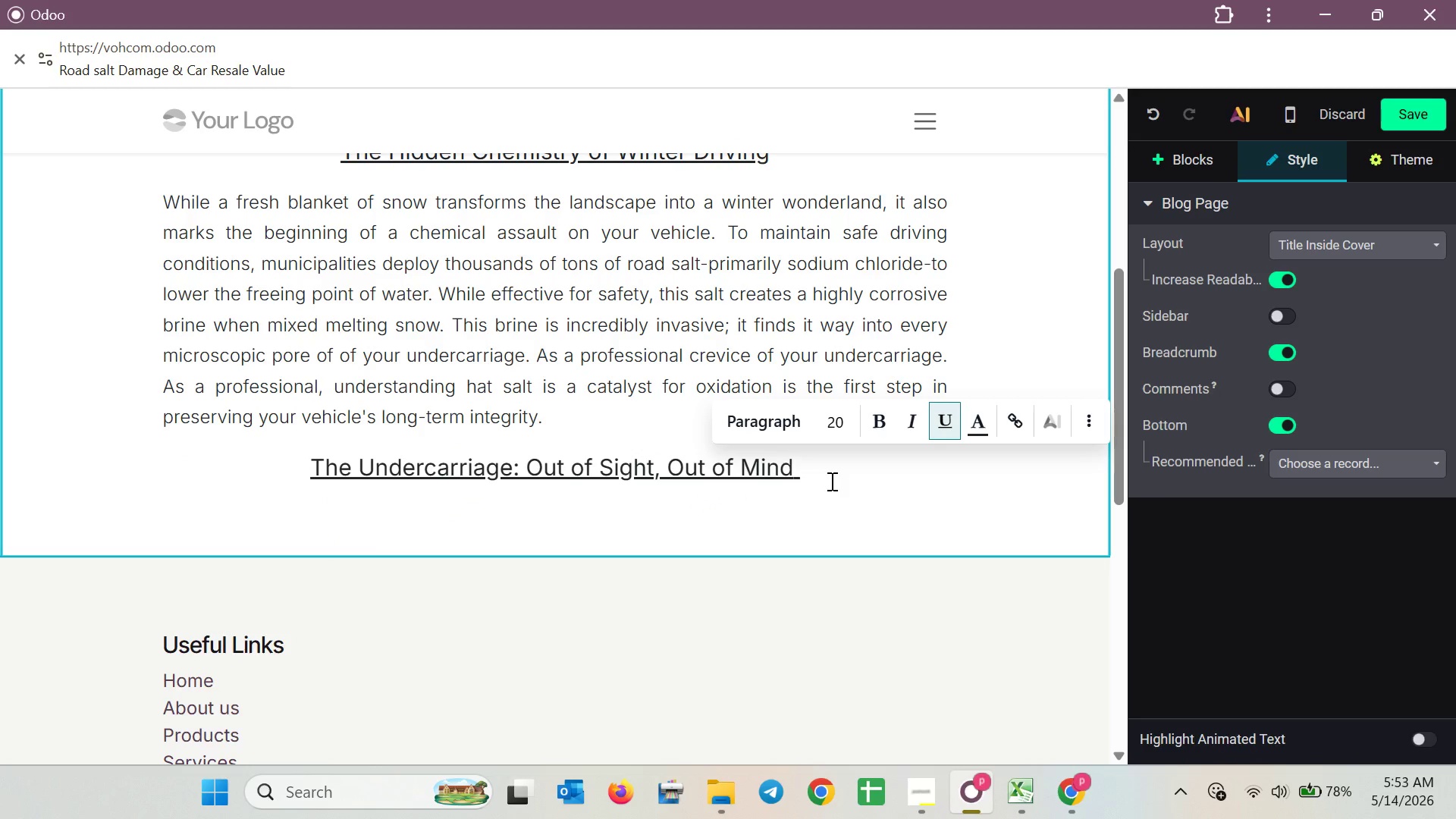 
key(Backspace)
 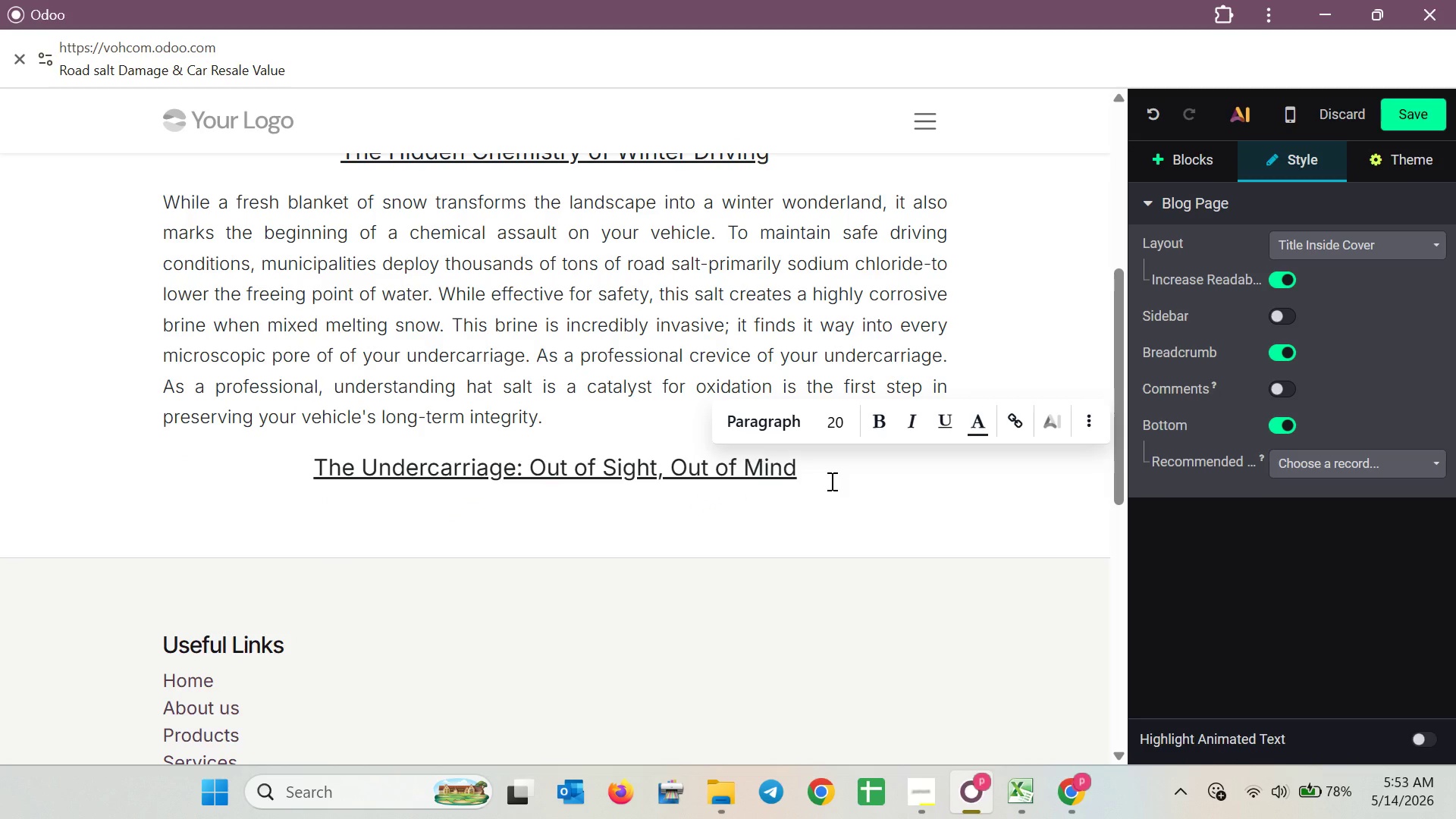 
key(Enter)
 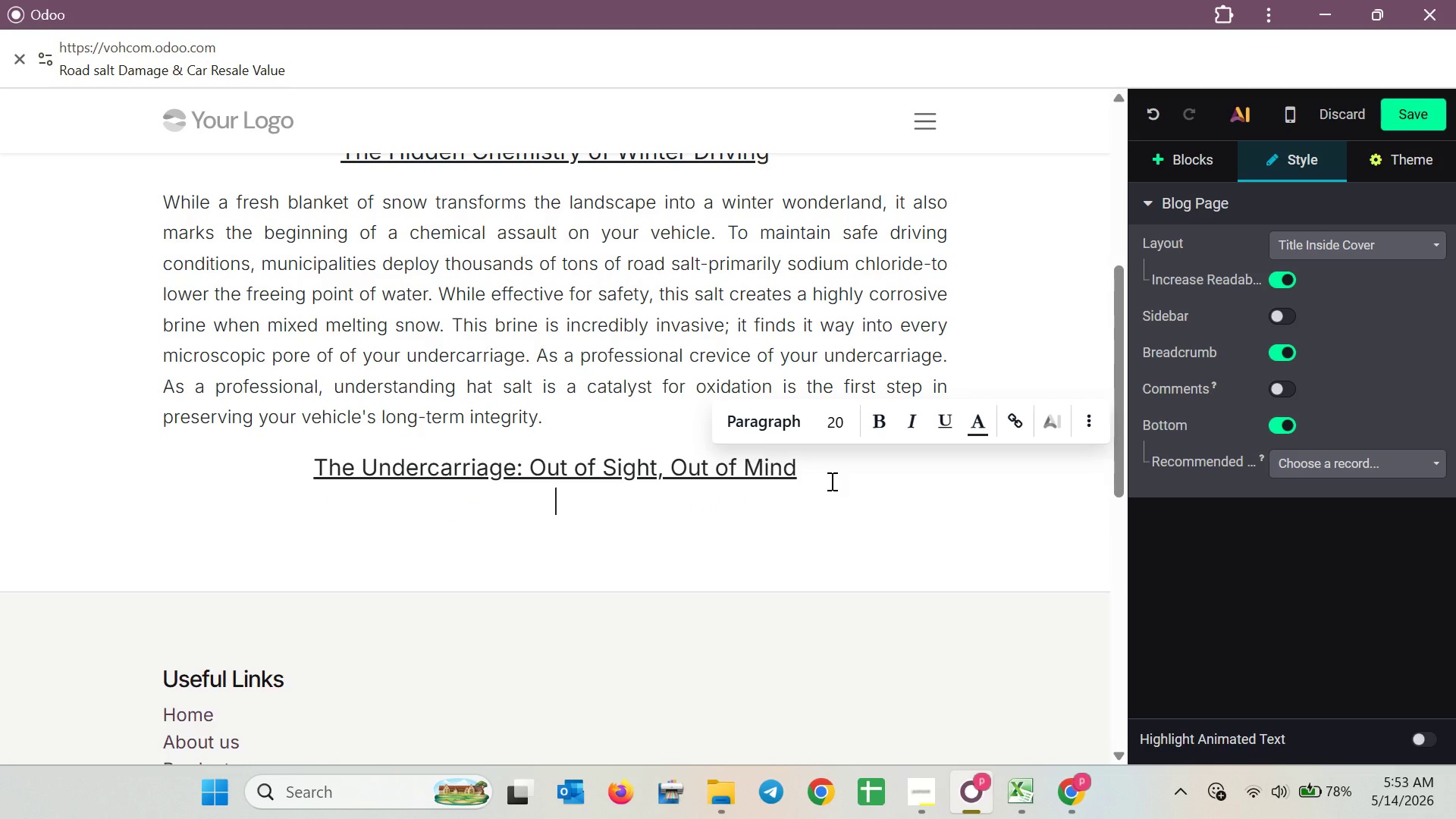 
type(The )
key(Backspace)
key(Backspace)
key(Backspace)
key(Backspace)
 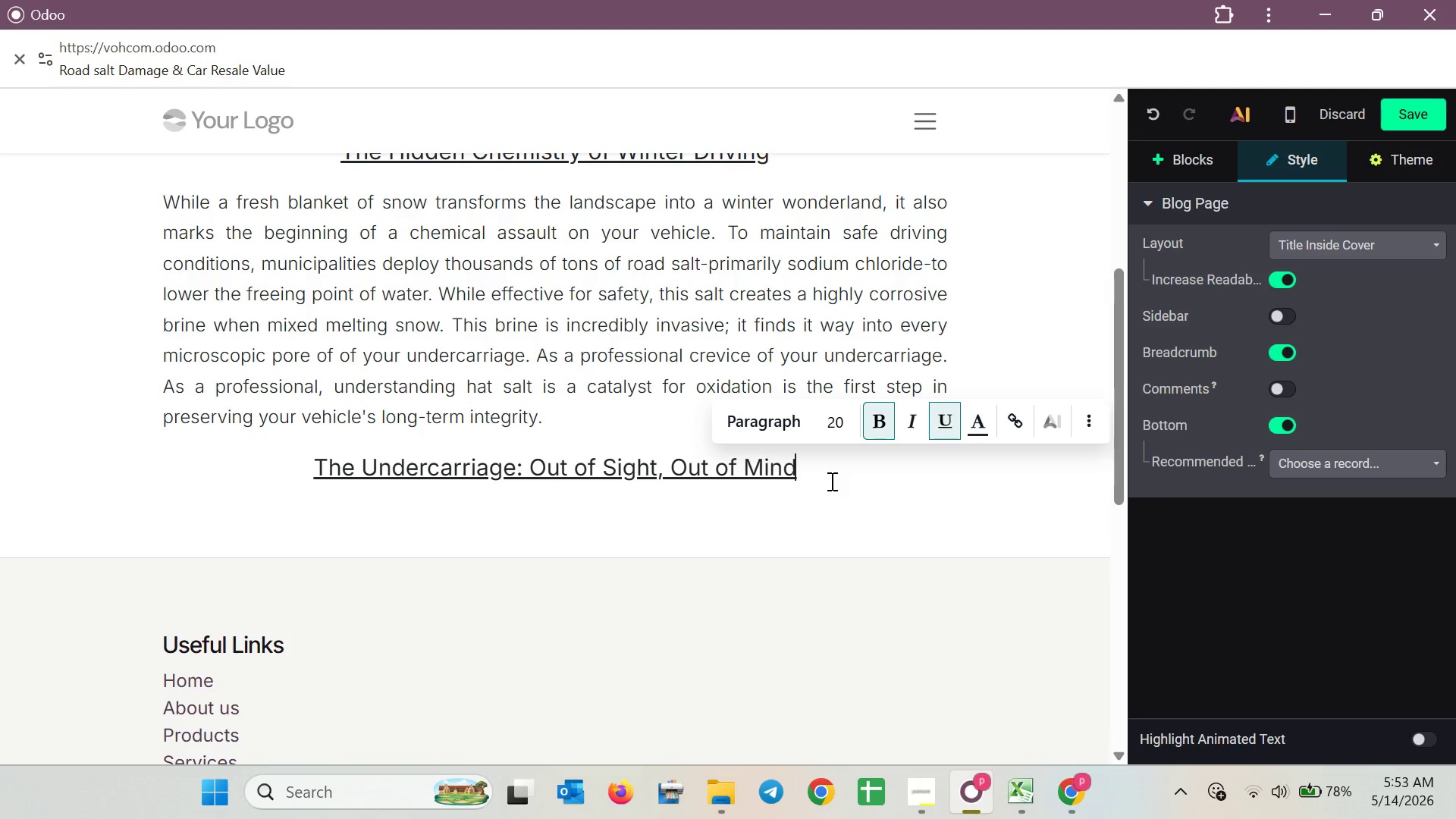 
key(Enter)
 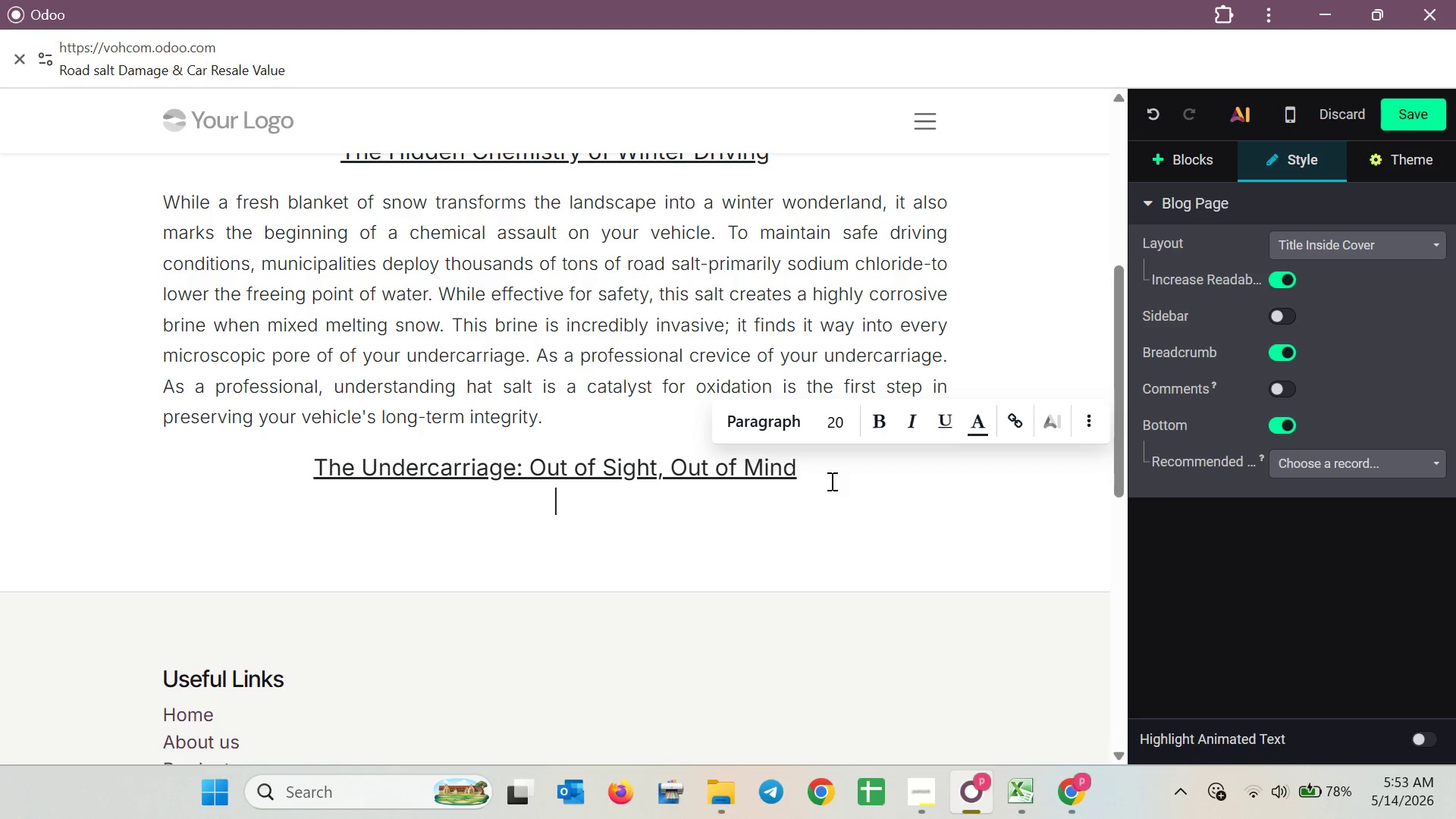 
type(the )
key(Backspace)
key(Backspace)
key(Backspace)
key(Backspace)
type(The most )
 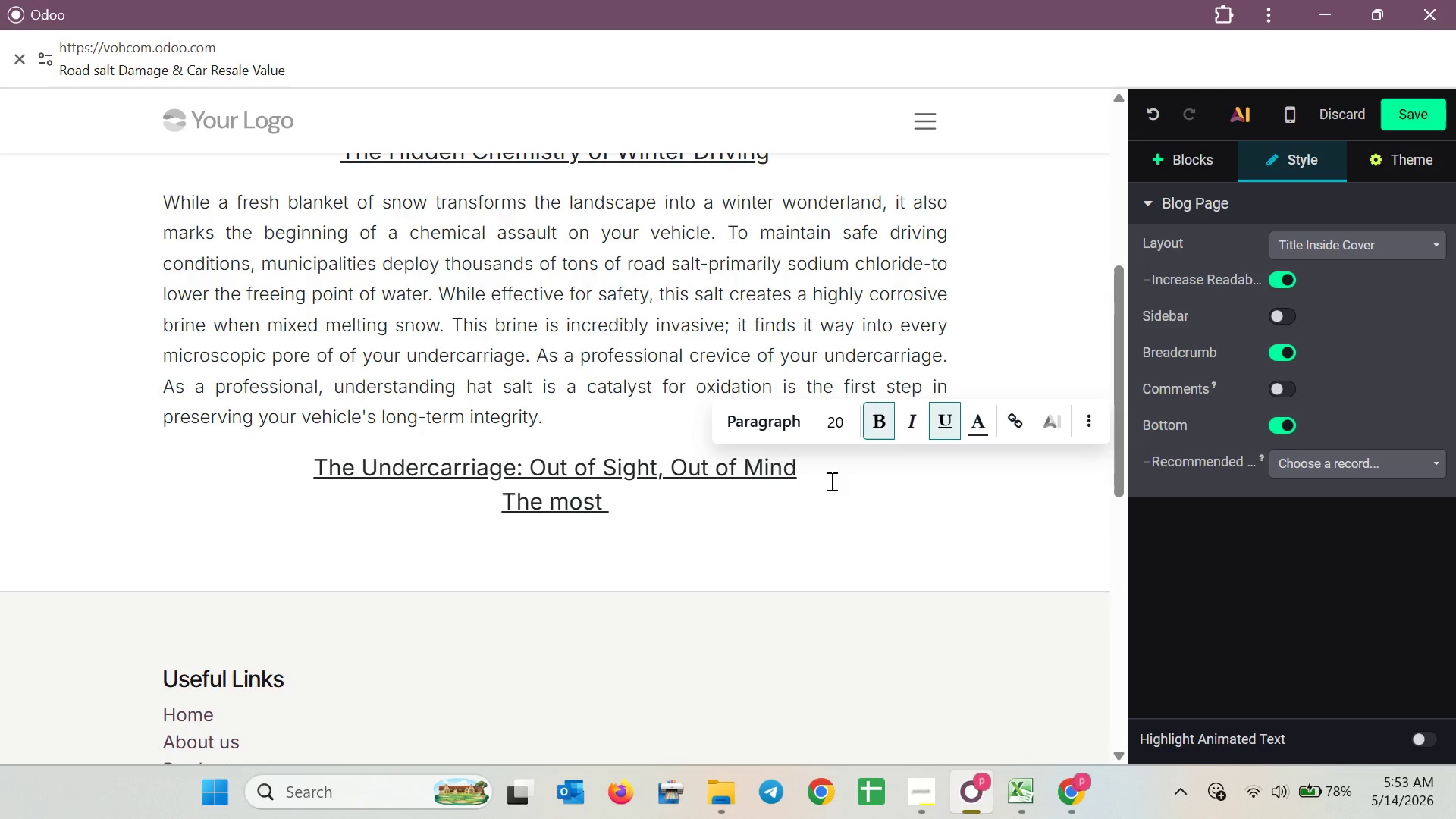 
left_click_drag(start_coordinate=[621, 499], to_coordinate=[447, 500])
 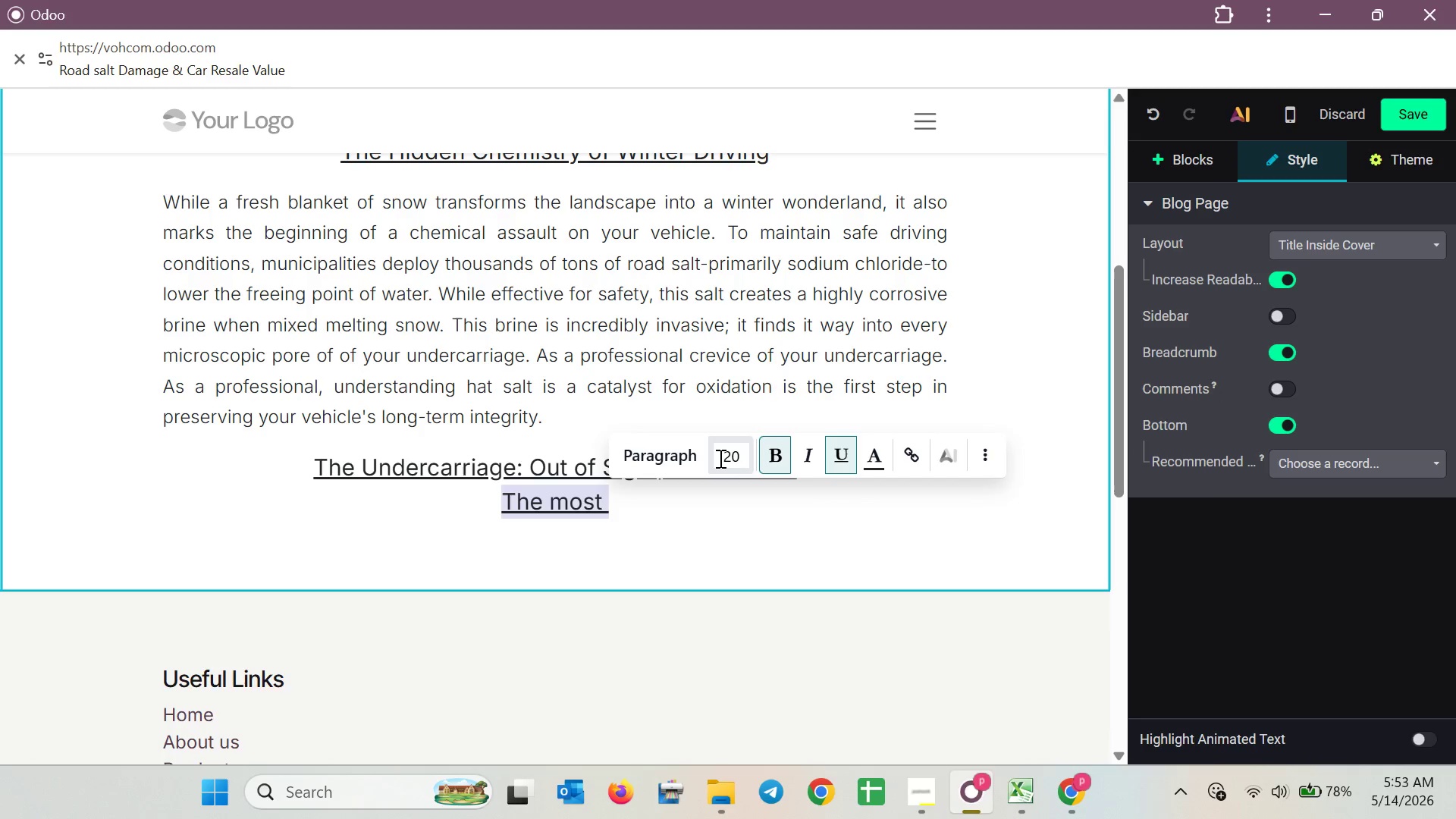 
left_click([719, 458])
 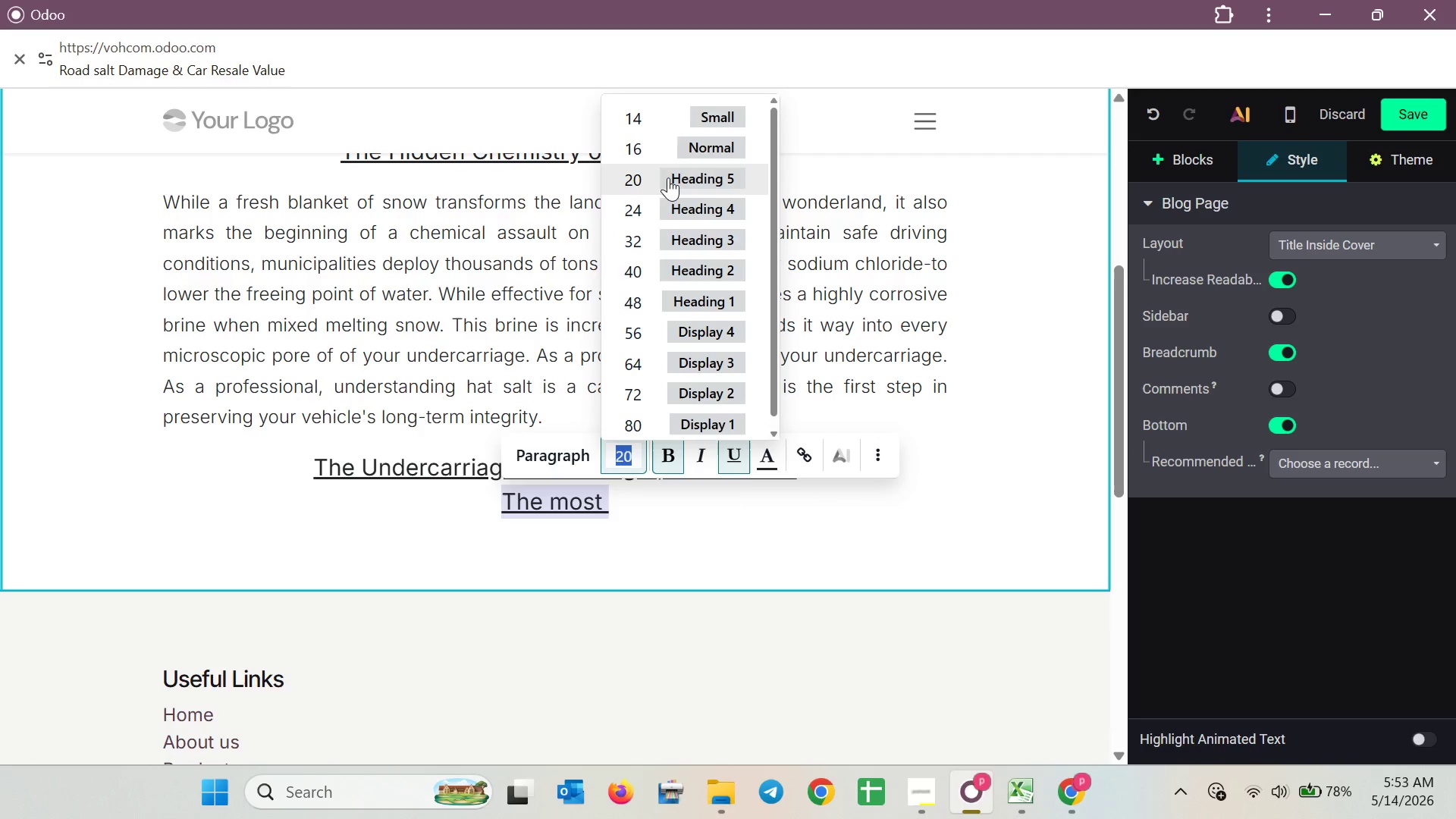 
left_click([671, 154])
 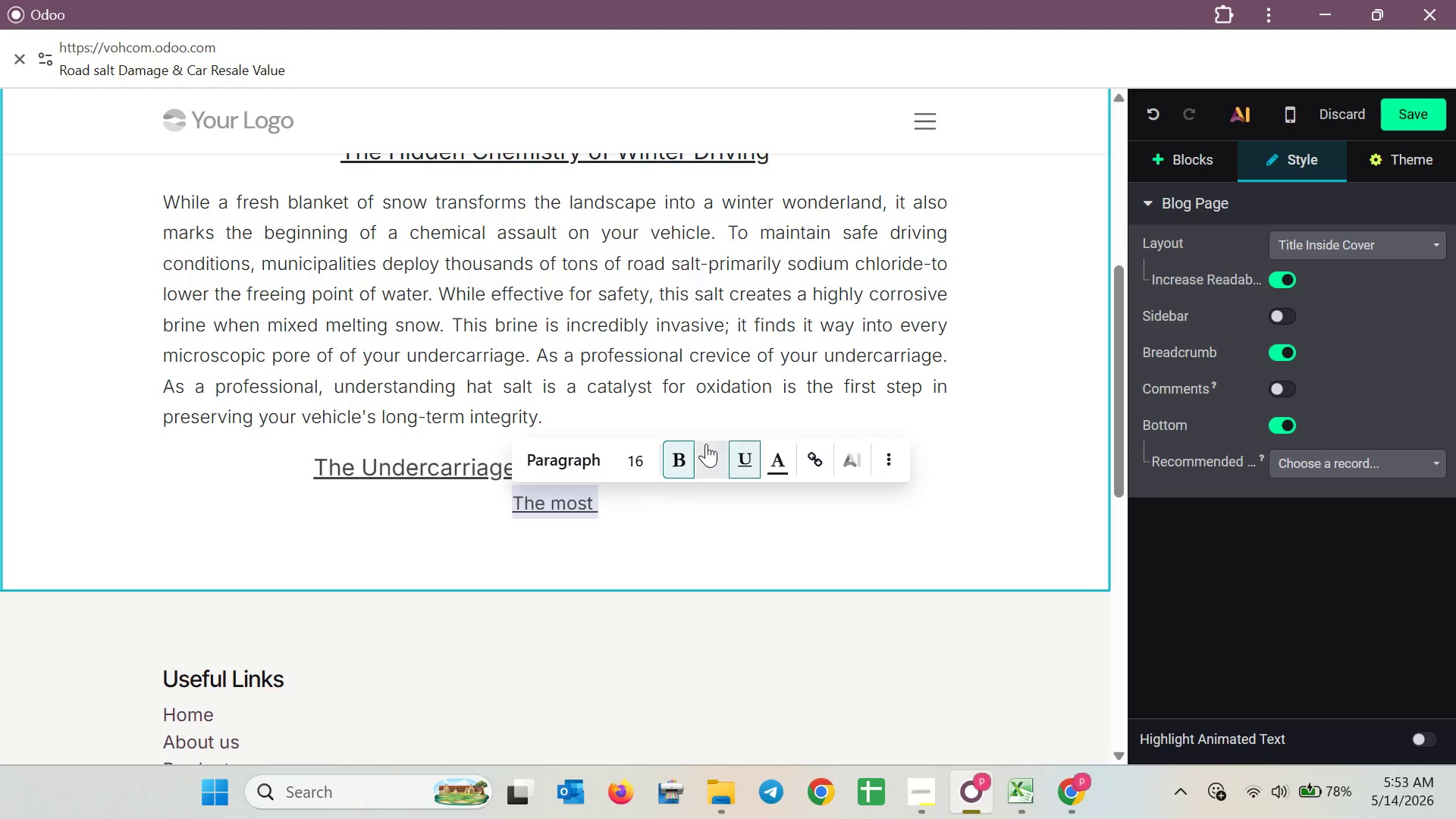 
left_click([690, 451])
 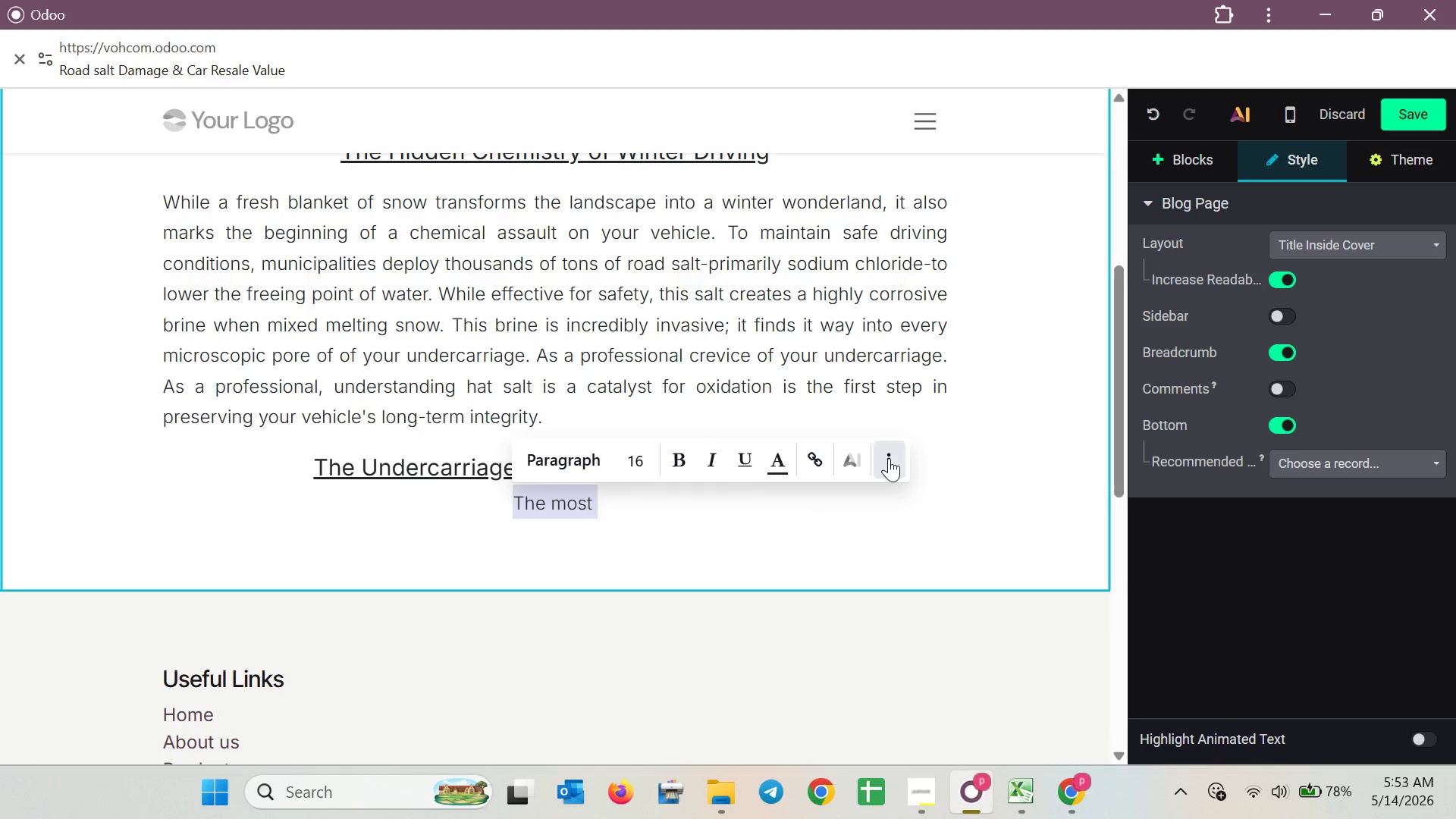 
double_click([892, 458])
 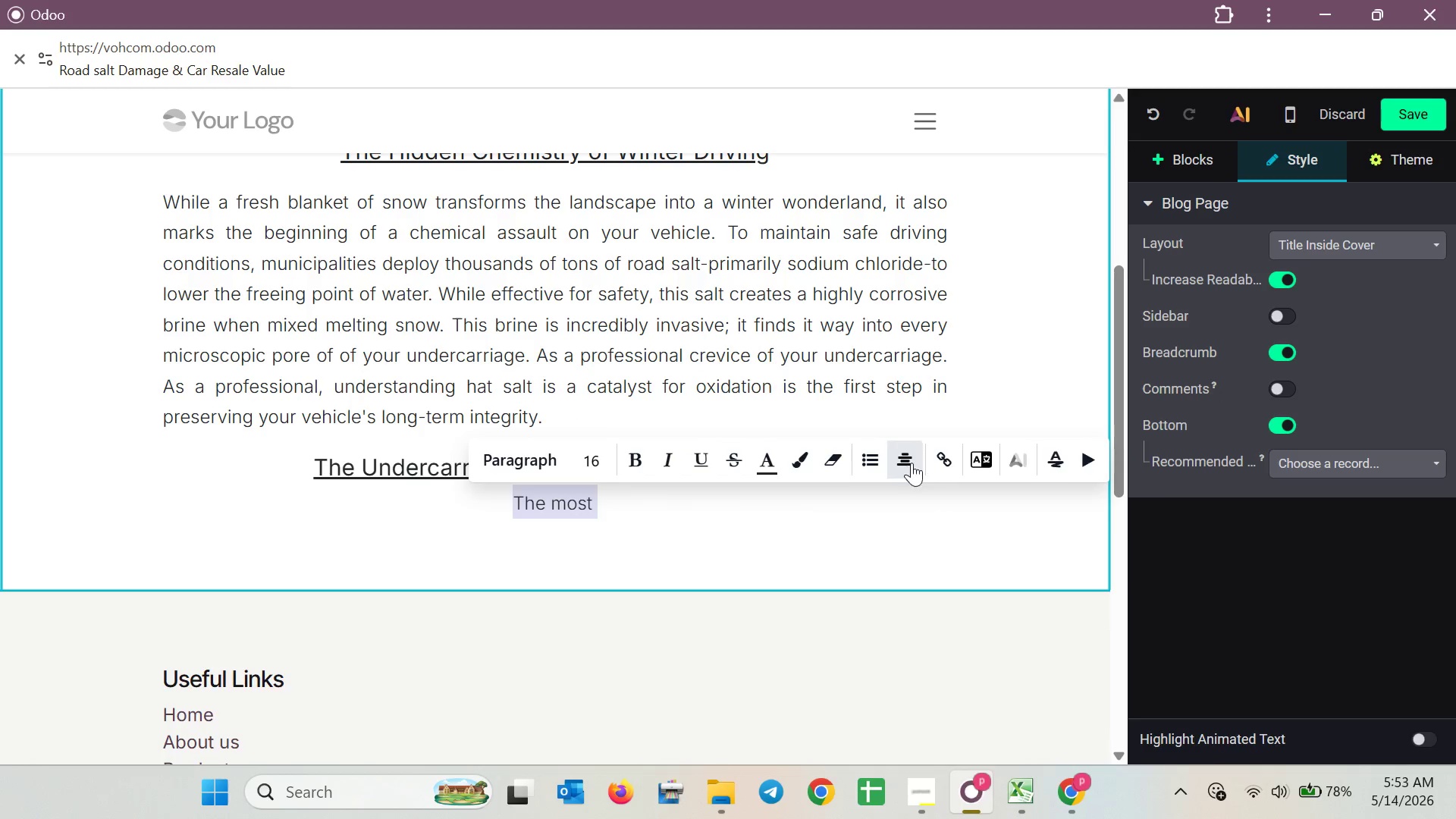 
left_click([912, 463])
 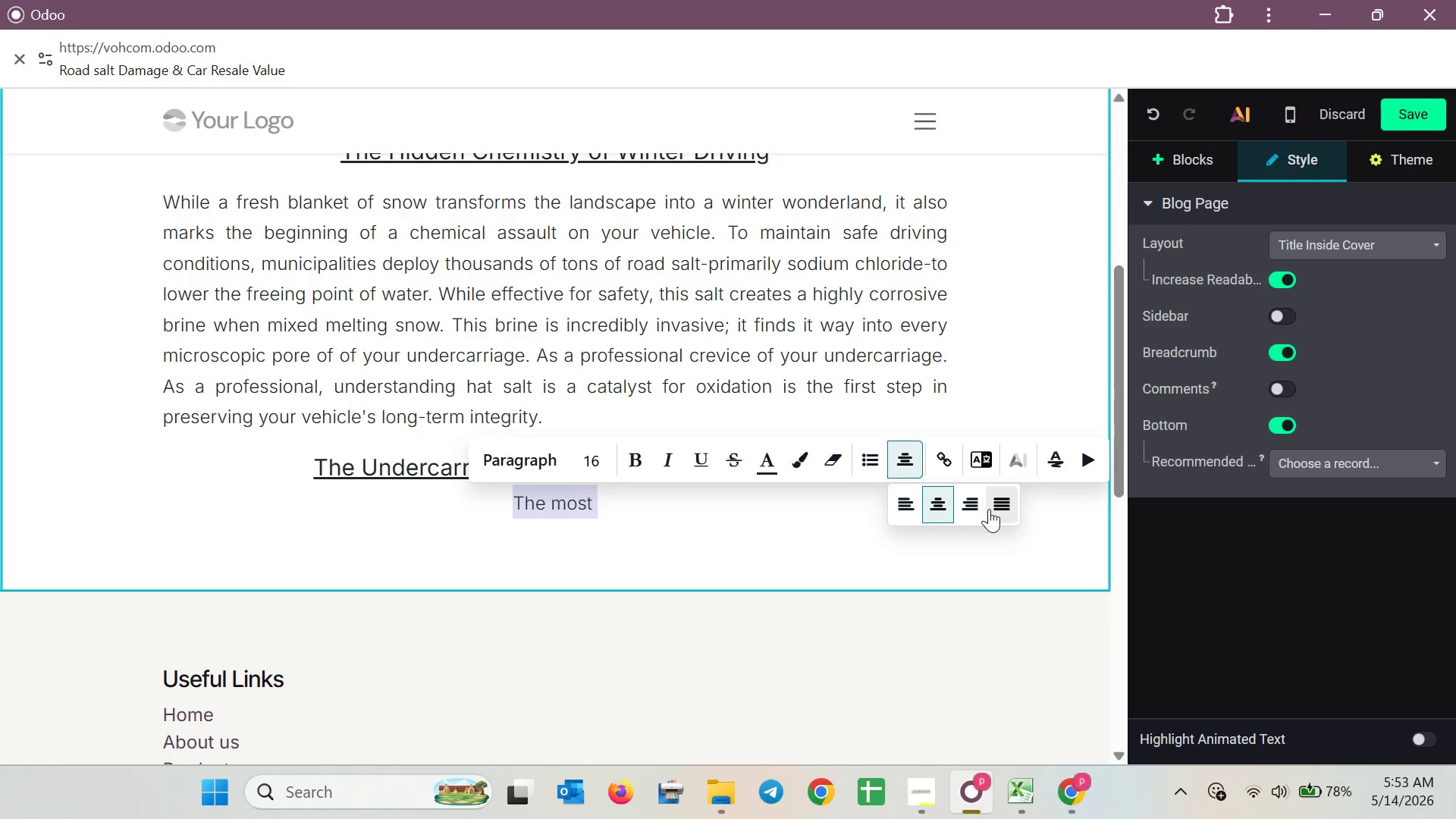 
left_click([989, 509])
 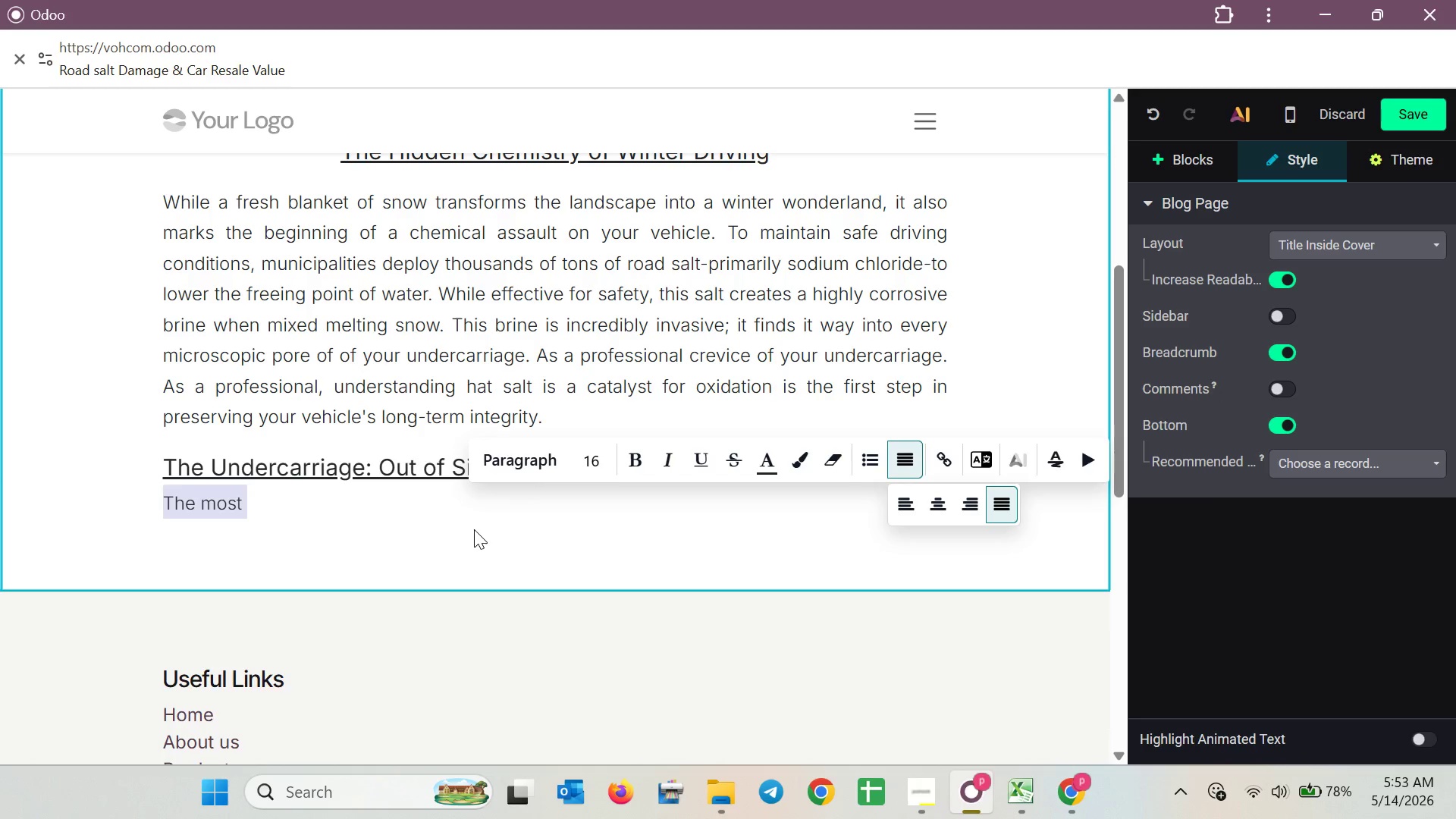 
left_click([474, 529])
 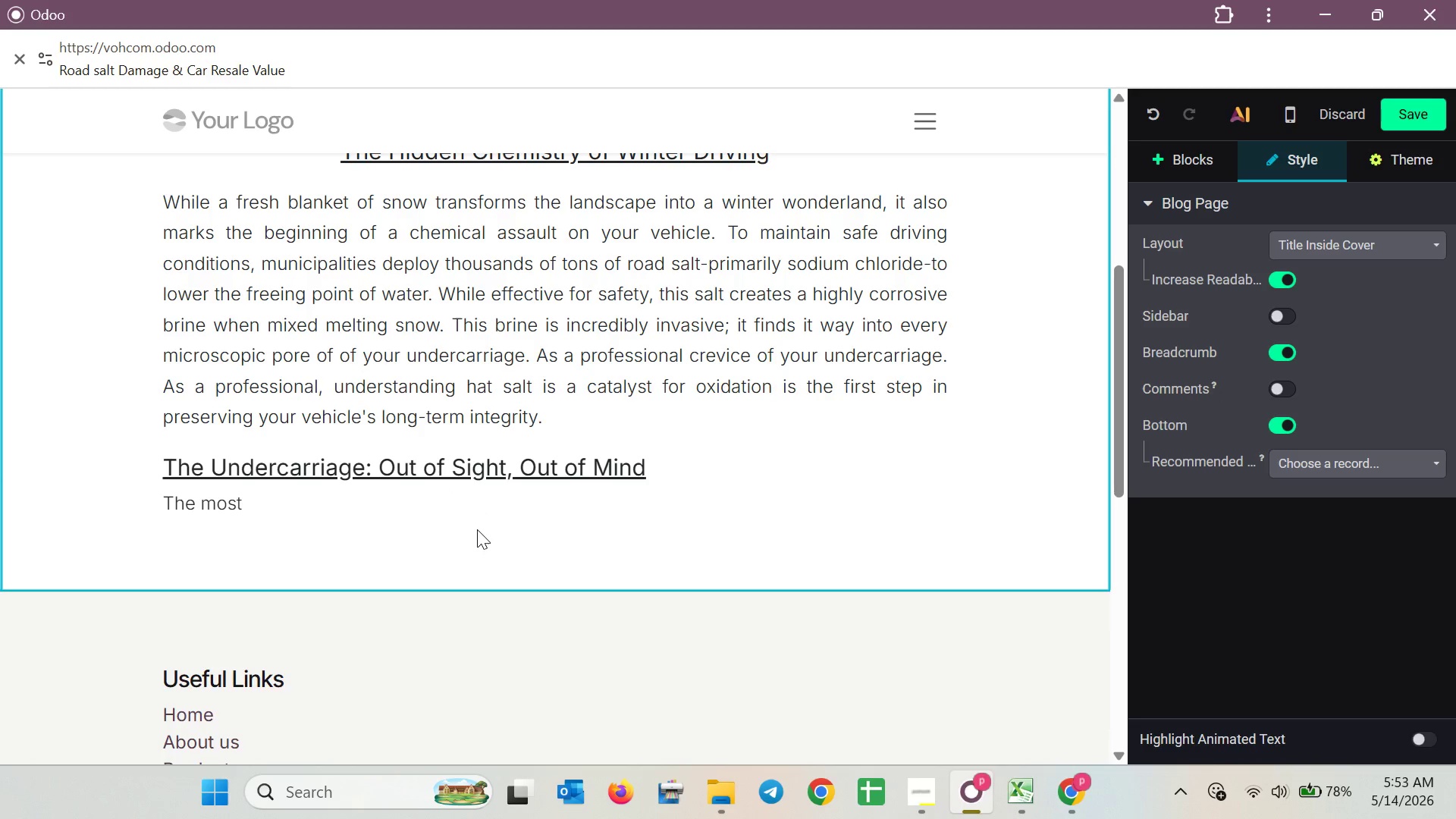 
key(Control+Z)
 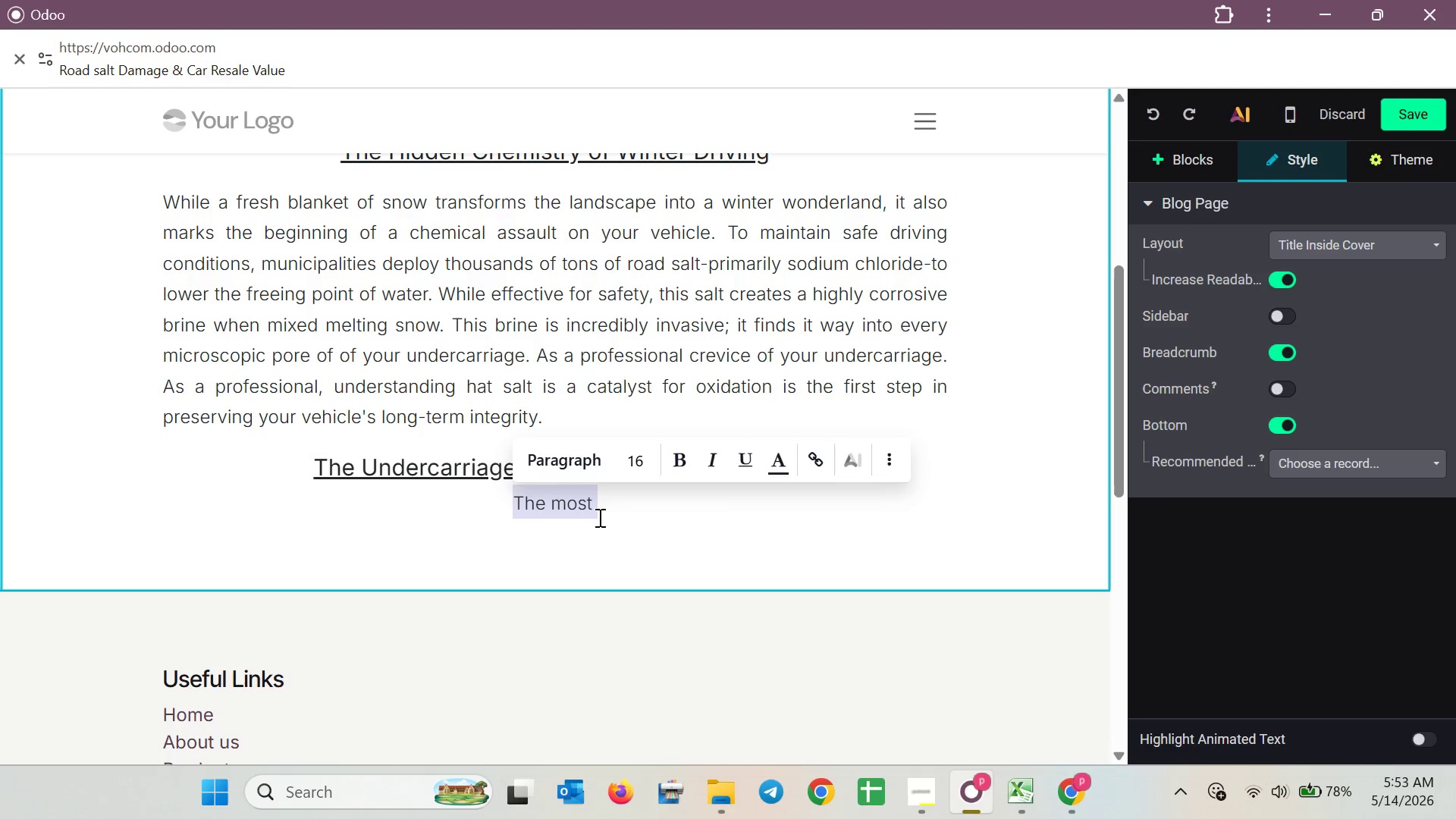 
double_click([657, 490])
 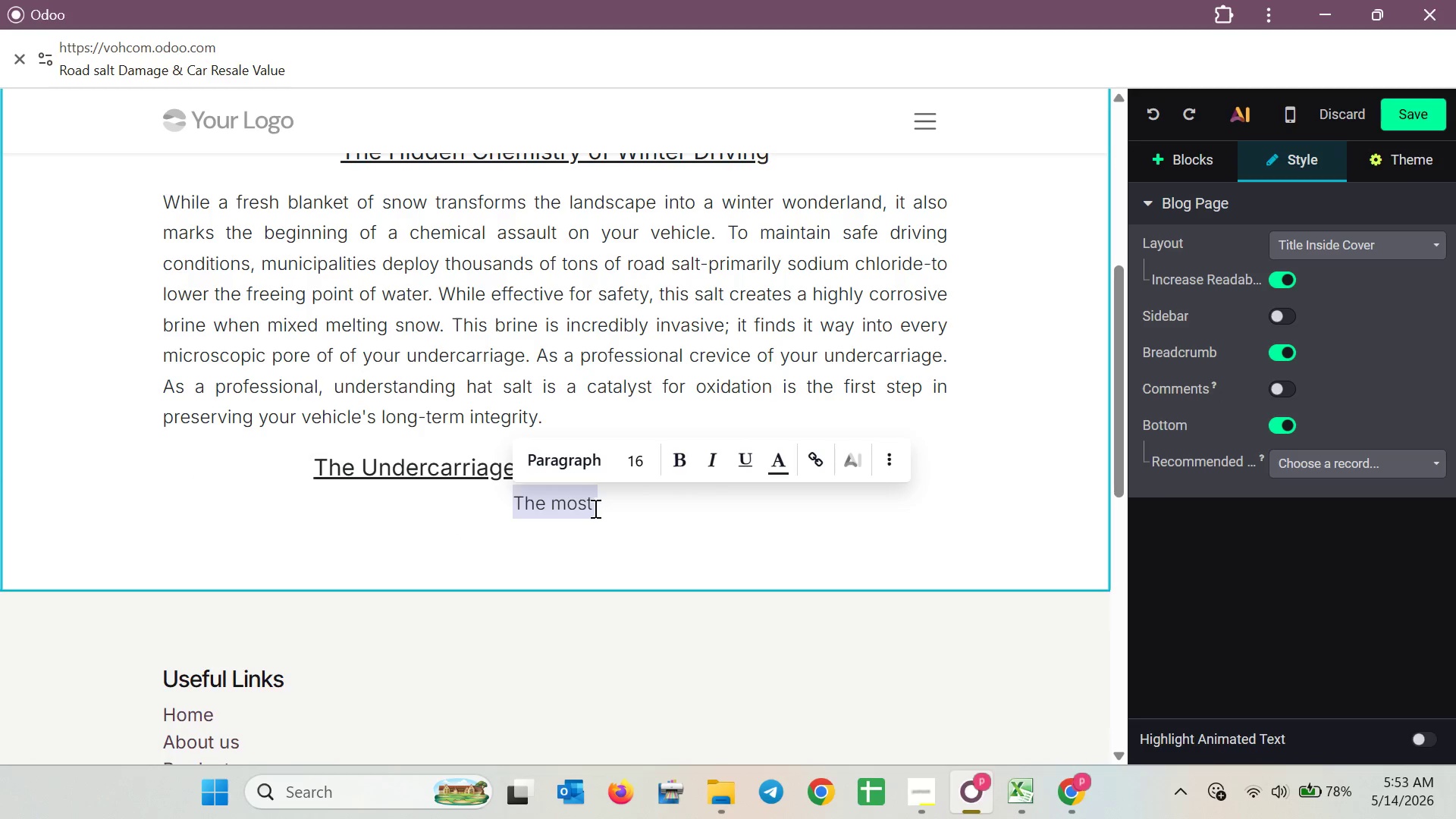 
left_click([588, 508])
 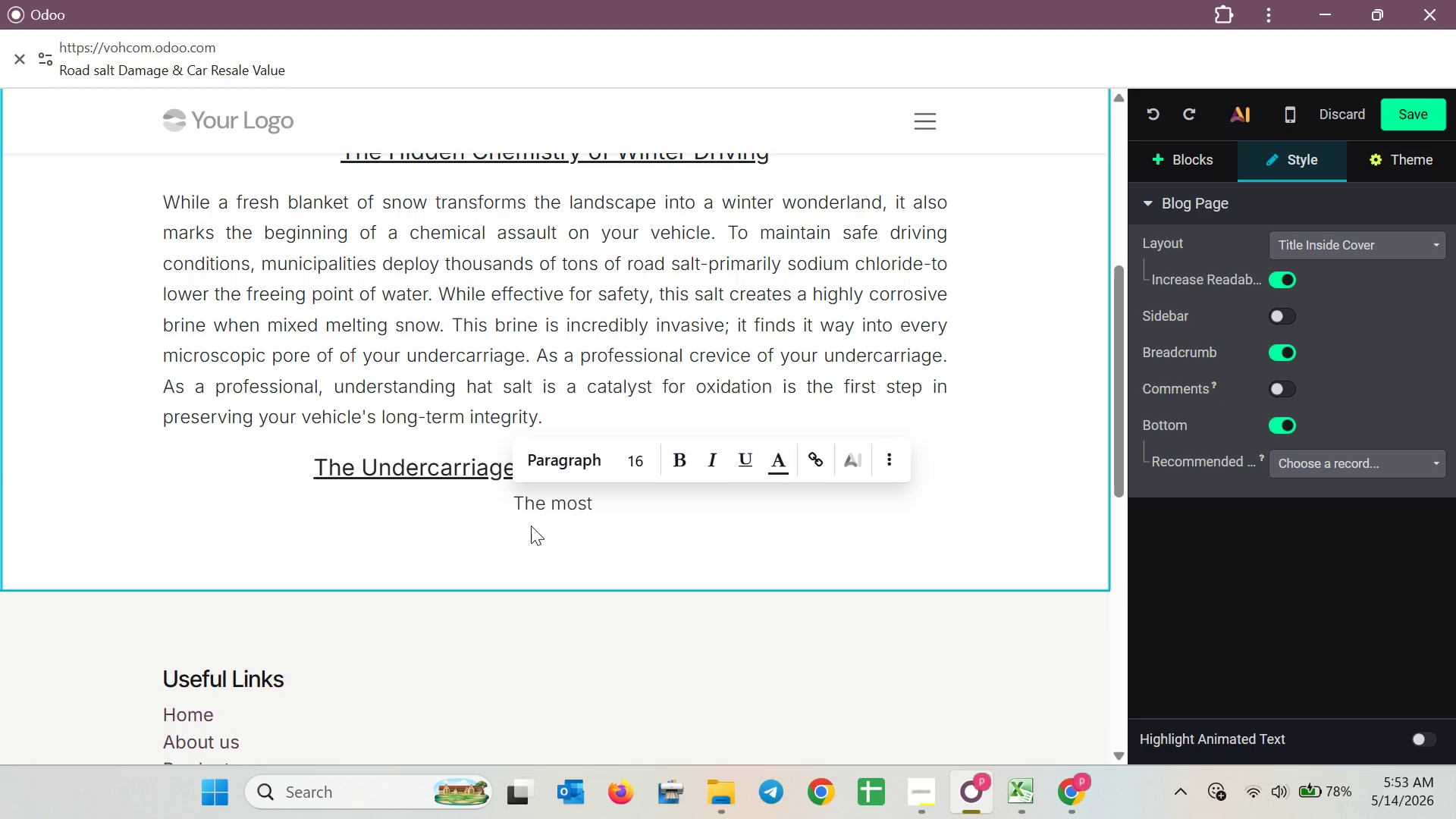 
left_click([515, 507])
 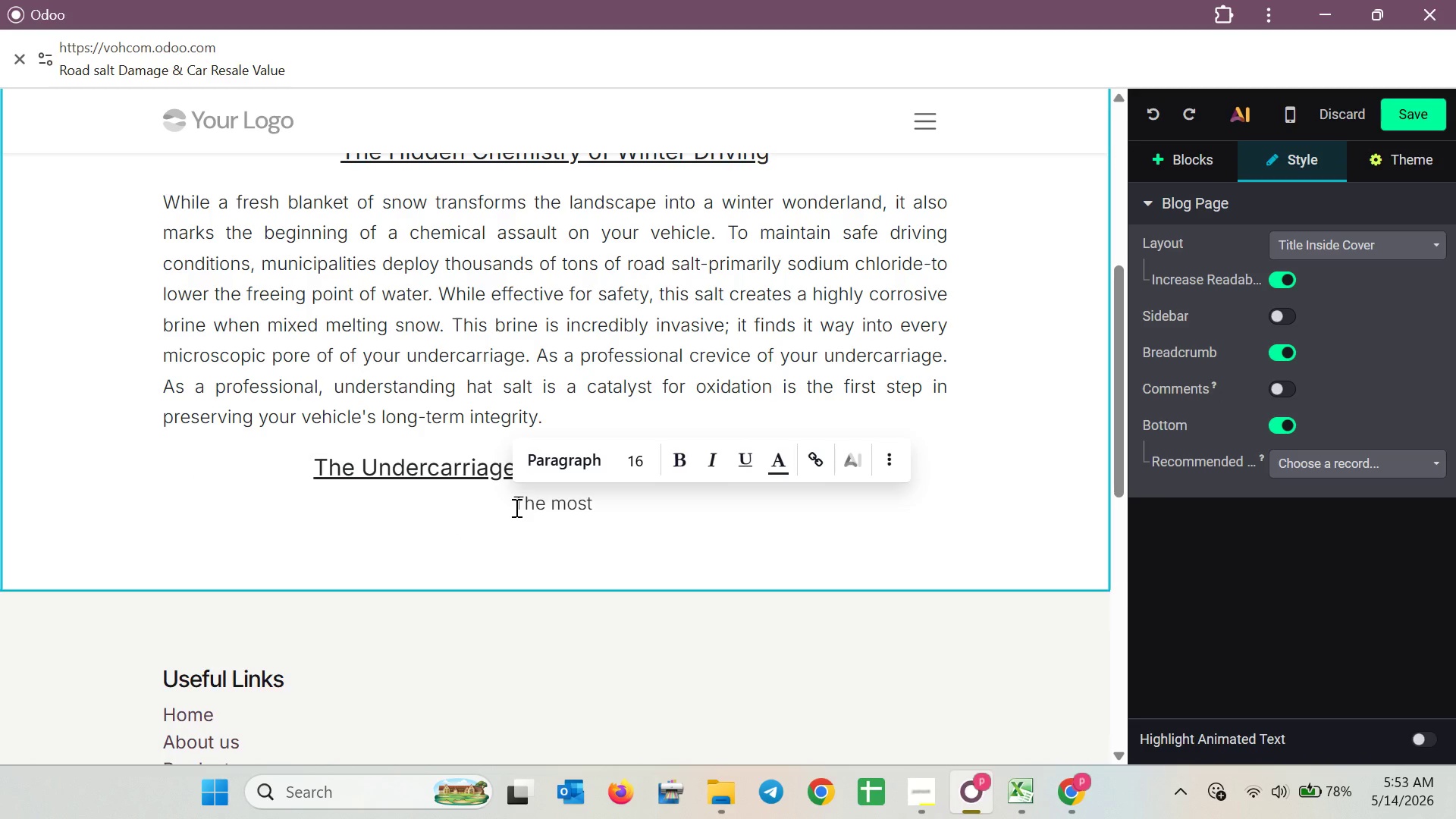 
key(Backspace)
 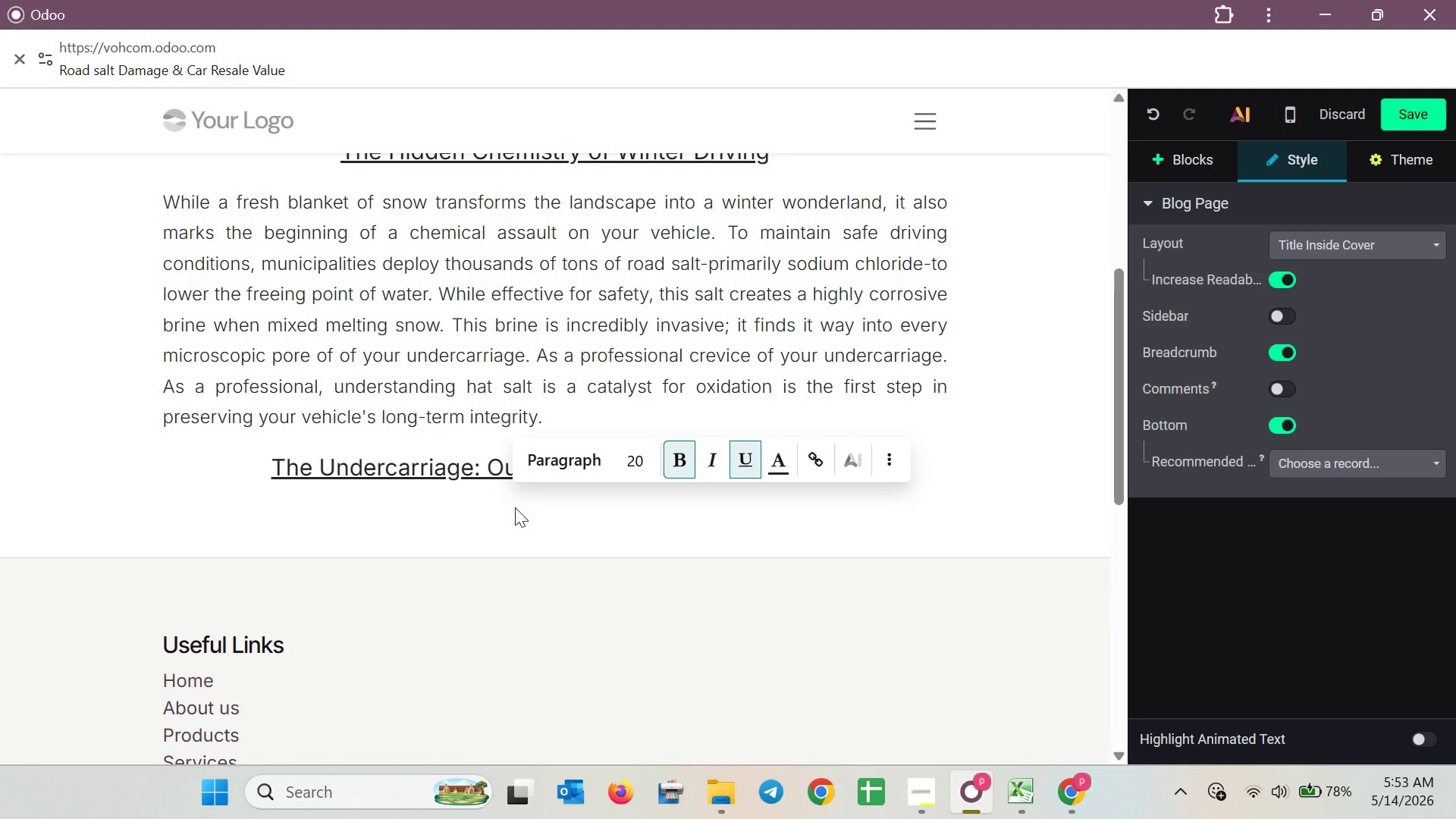 
hold_key(key=ControlLeft, duration=2.22)
 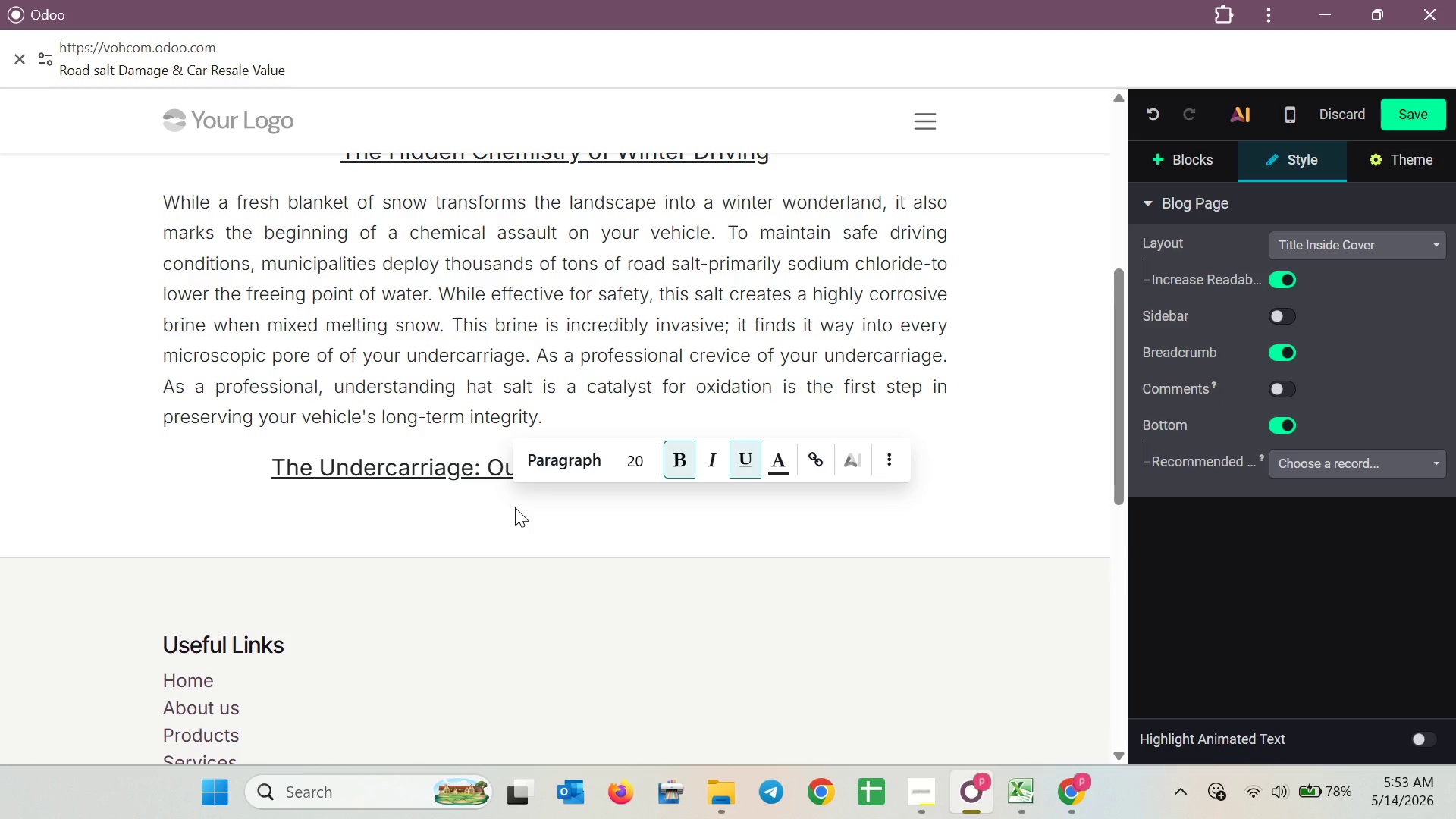 
key(Enter)
 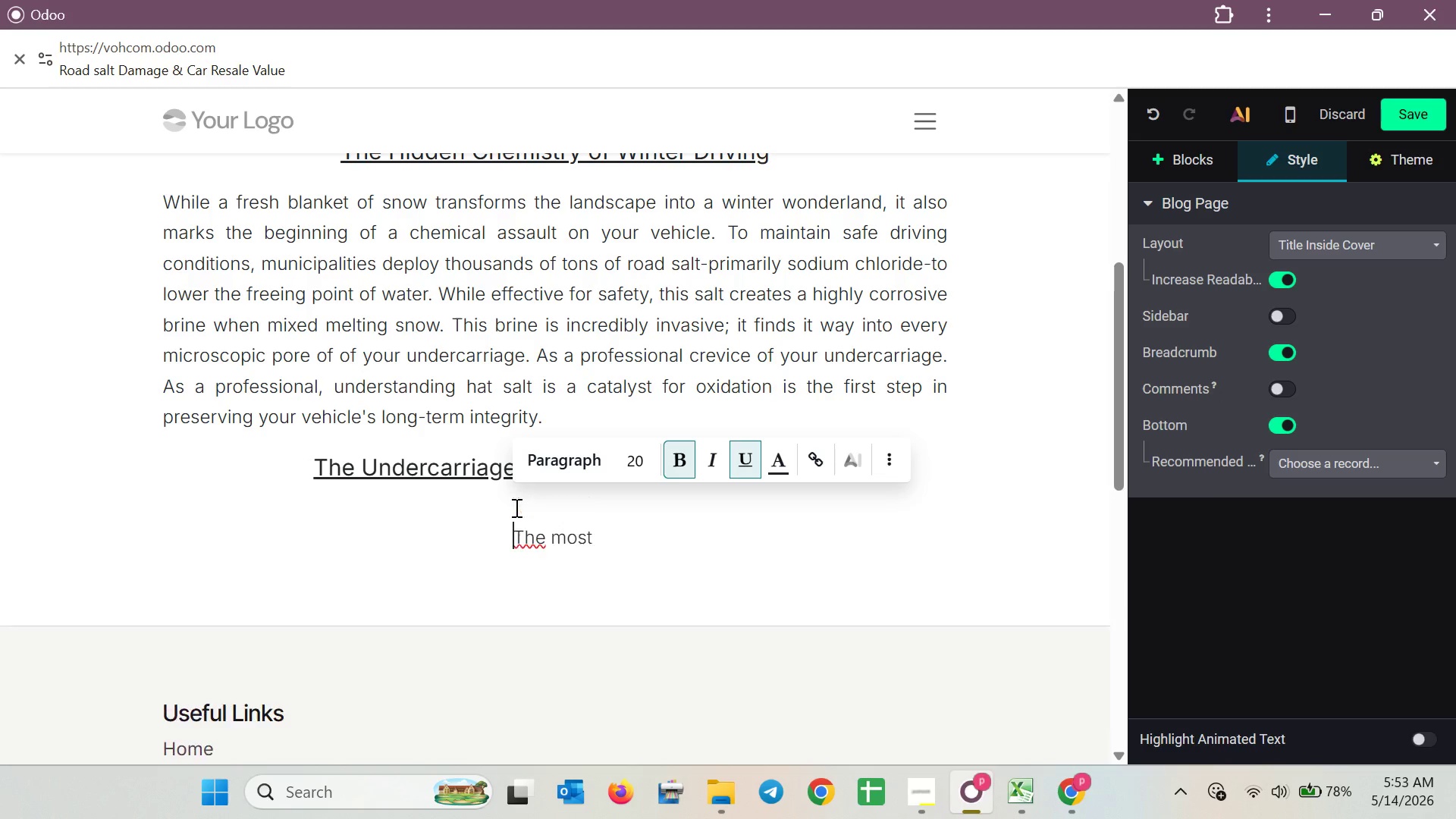 
key(Enter)
 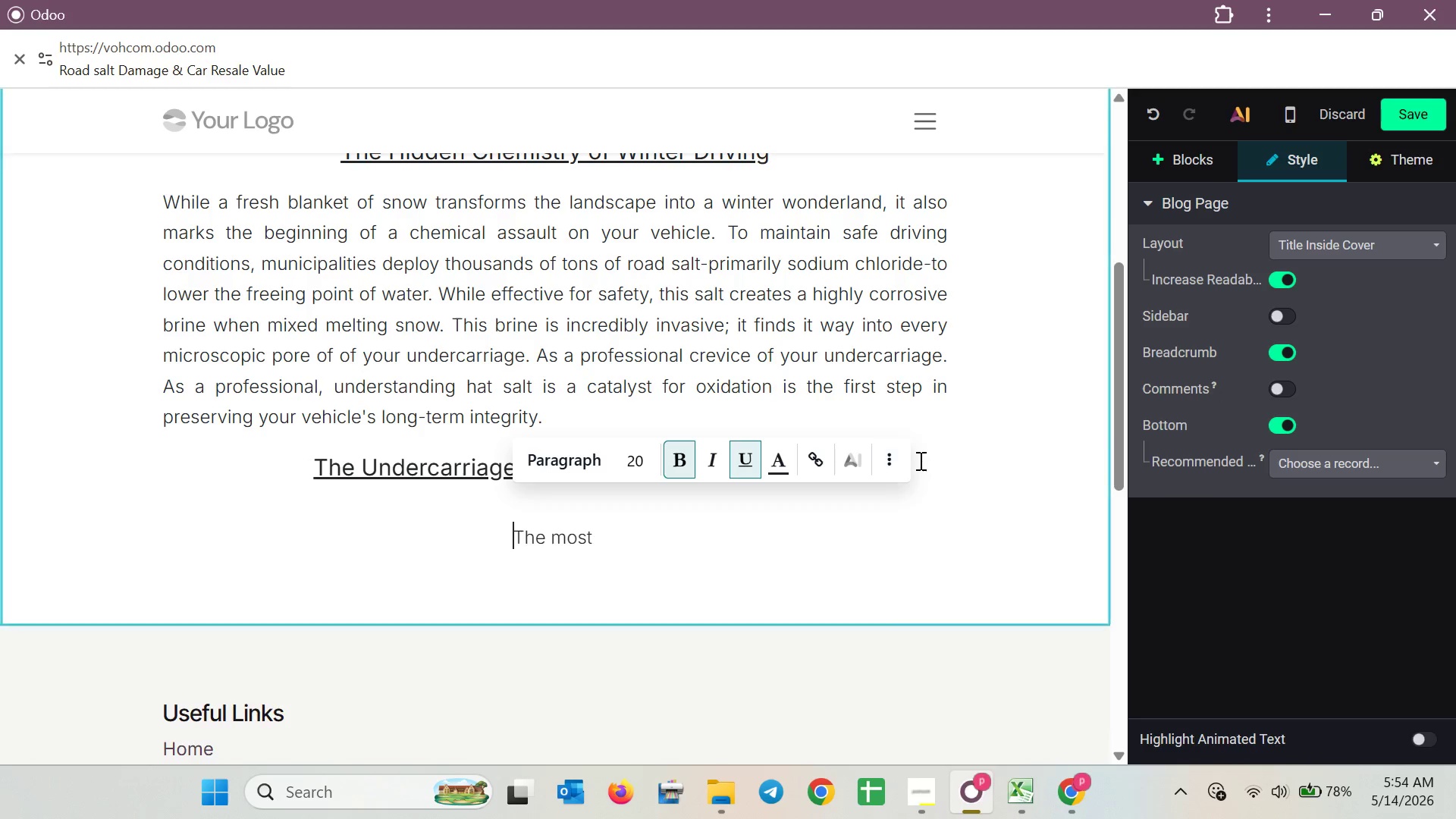 
left_click_drag(start_coordinate=[761, 535], to_coordinate=[497, 587])
 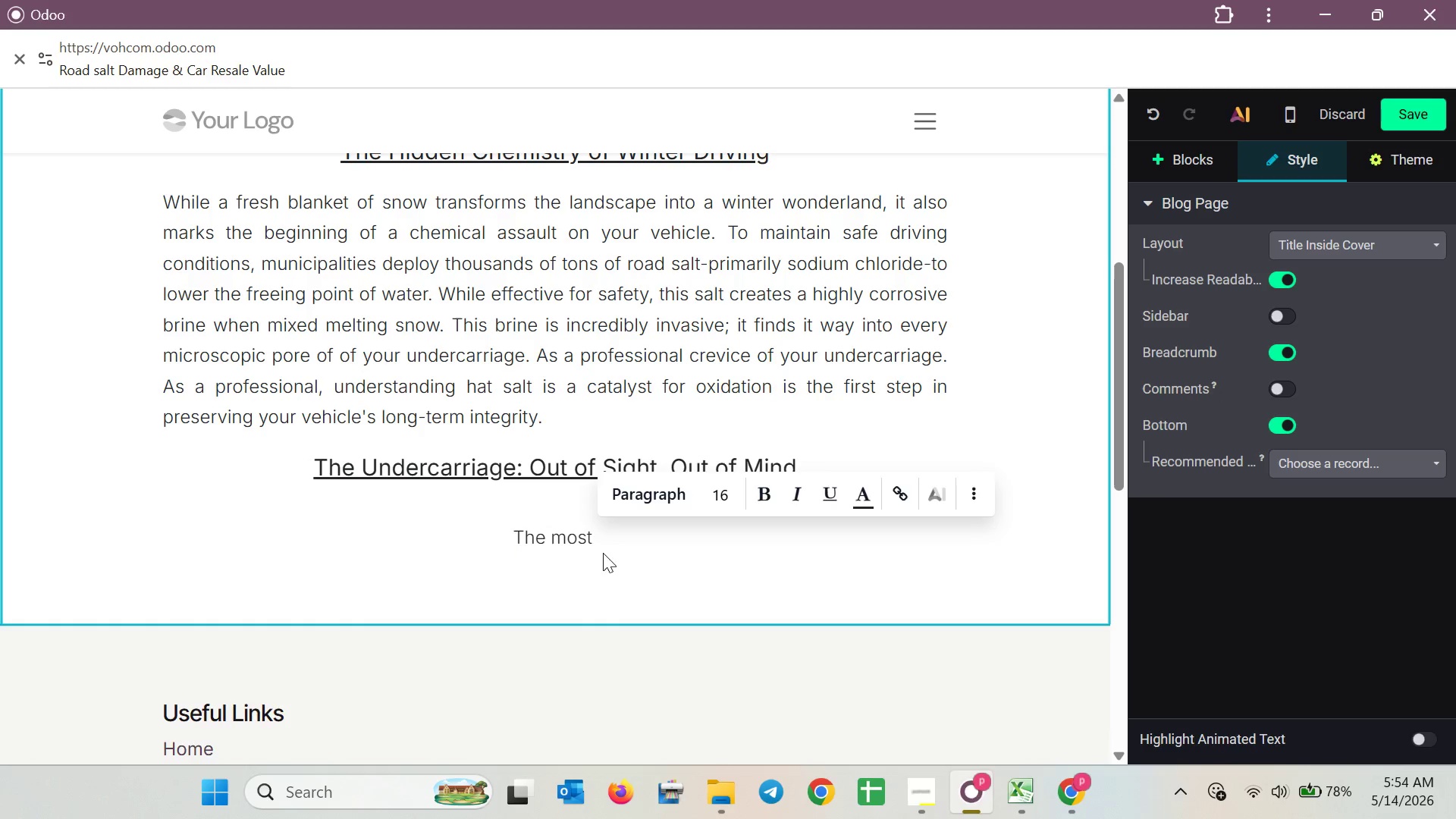 
left_click_drag(start_coordinate=[603, 553], to_coordinate=[509, 545])
 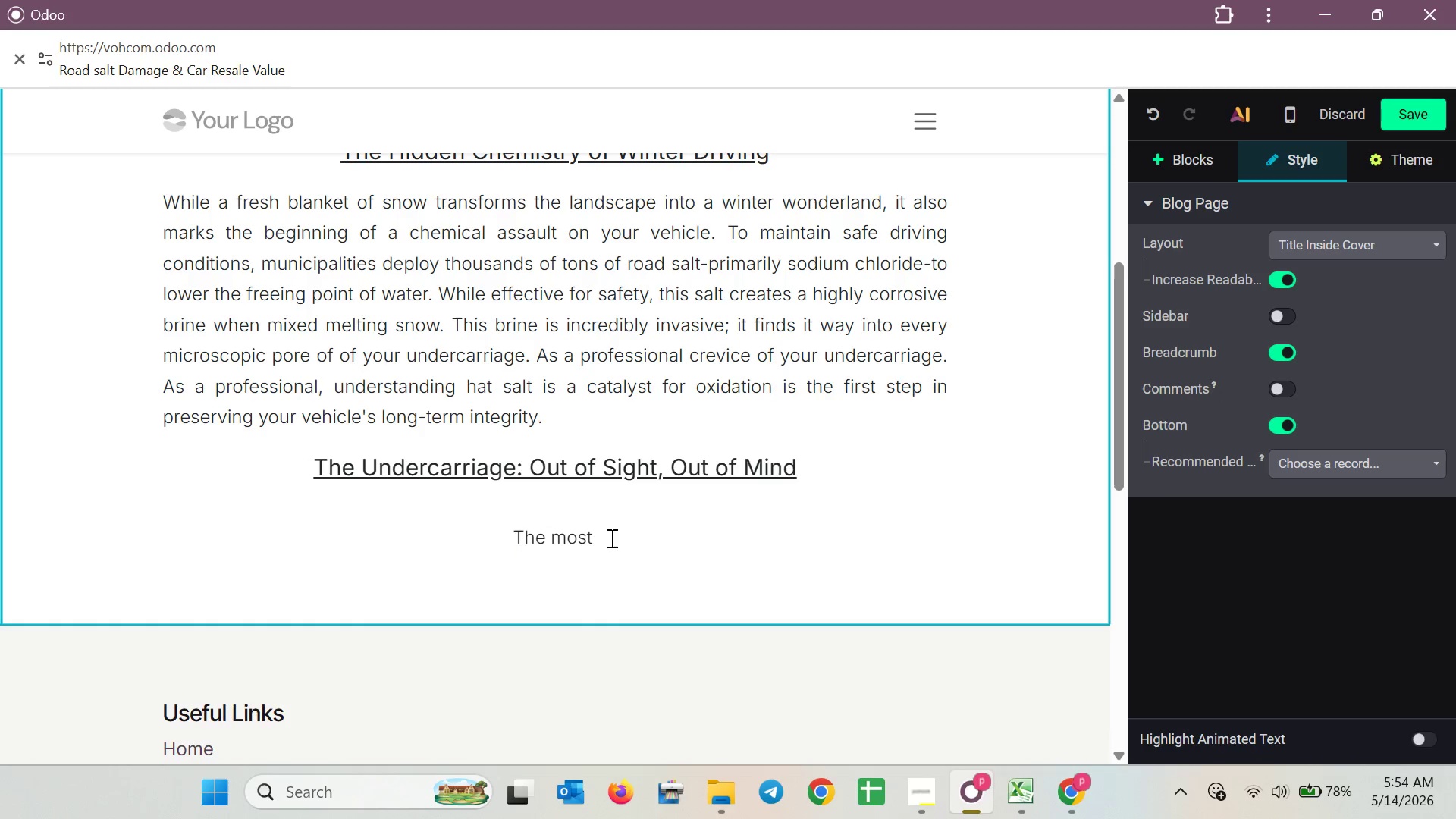 
left_click_drag(start_coordinate=[611, 537], to_coordinate=[500, 543])
 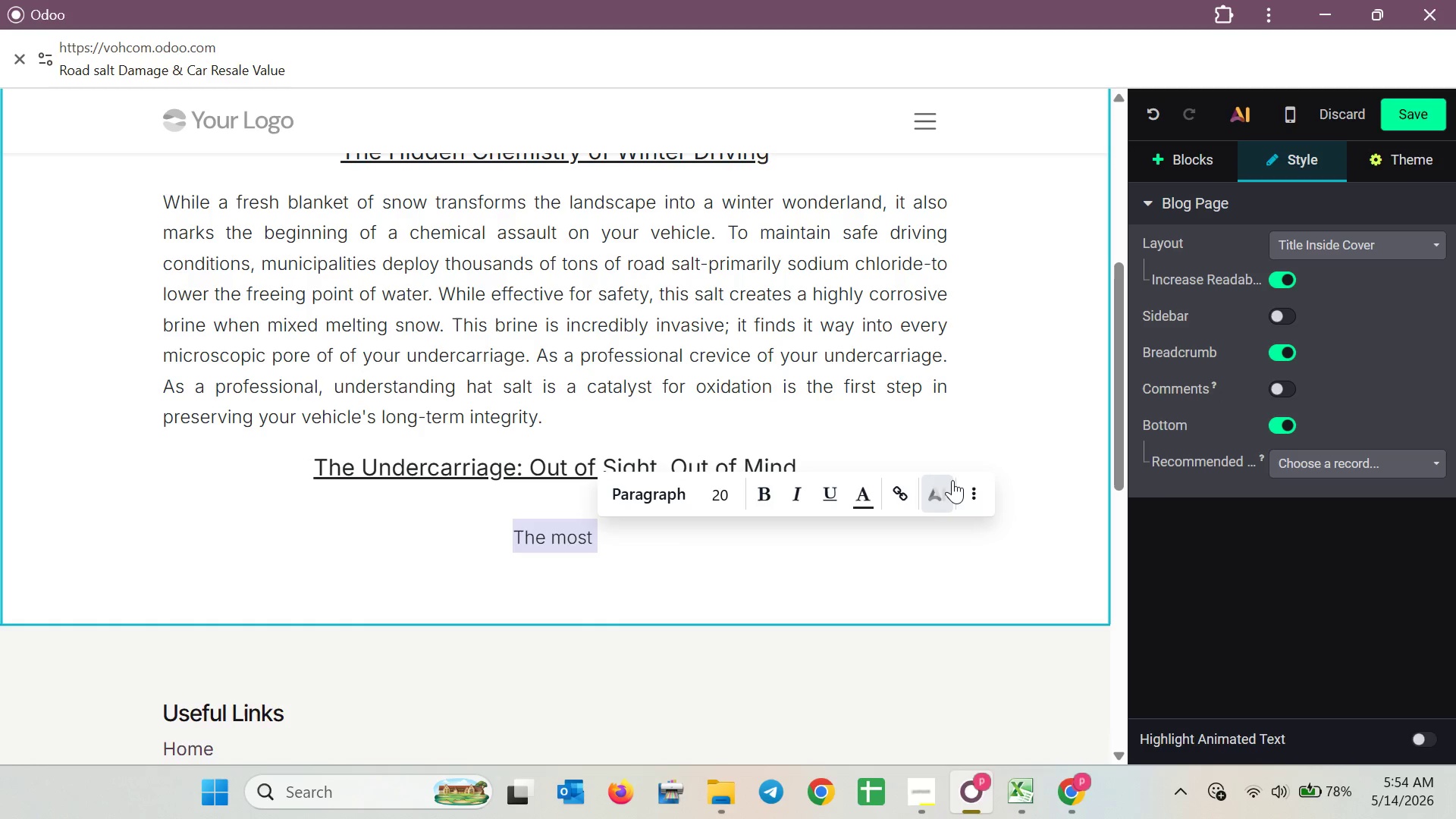 
left_click([953, 482])
 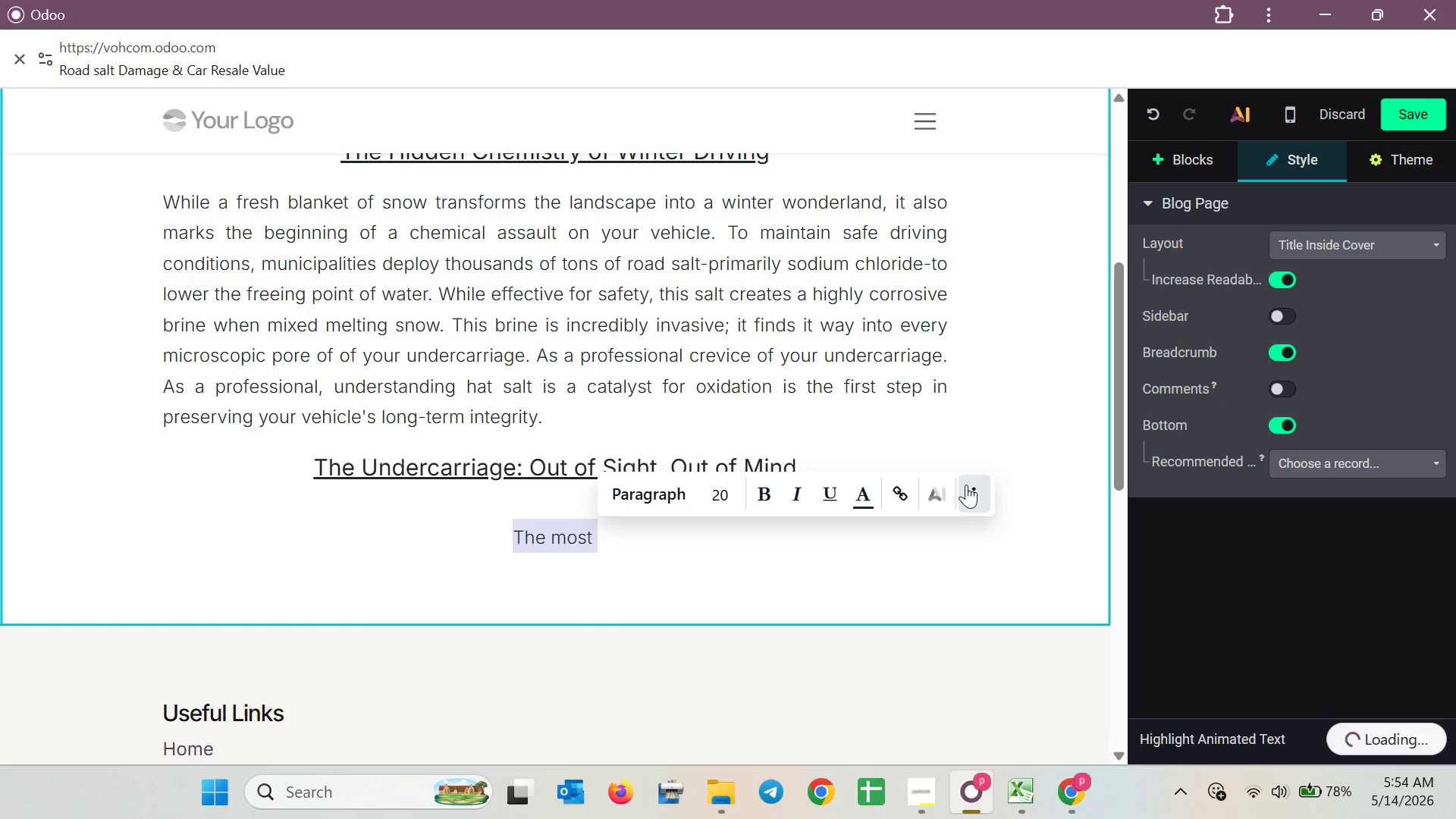 
left_click([966, 485])
 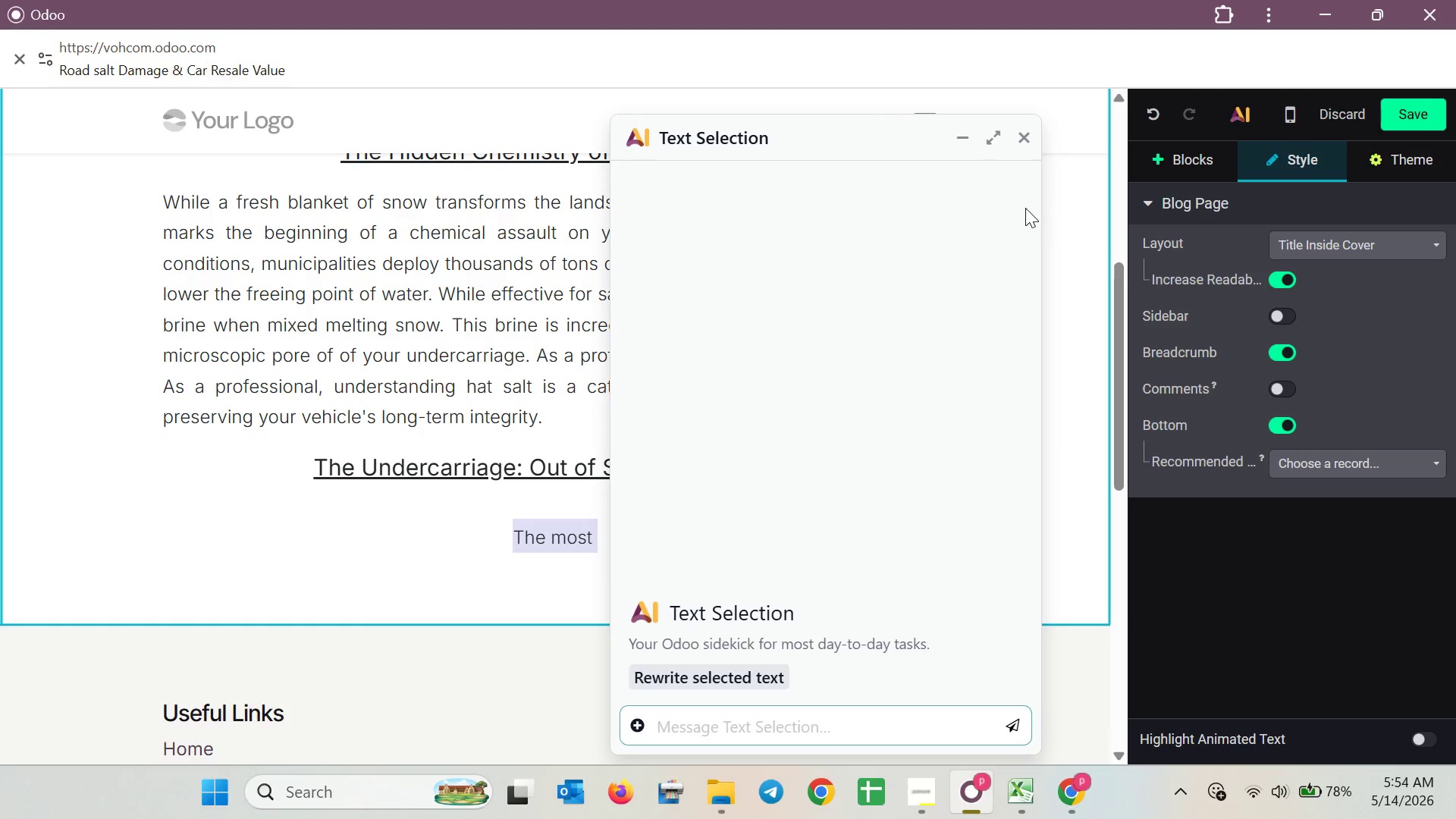 
left_click([1026, 140])
 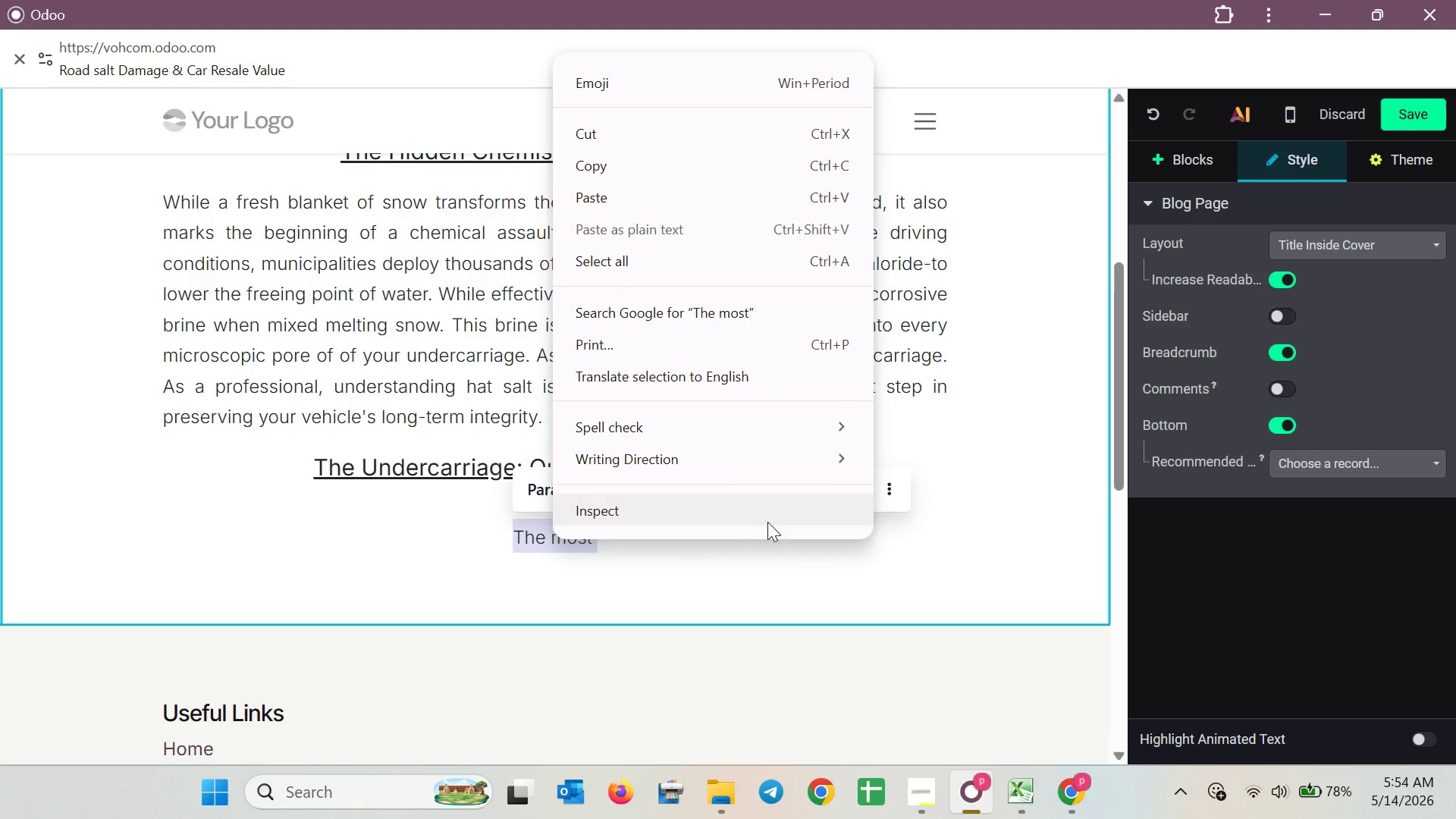 
left_click([952, 478])
 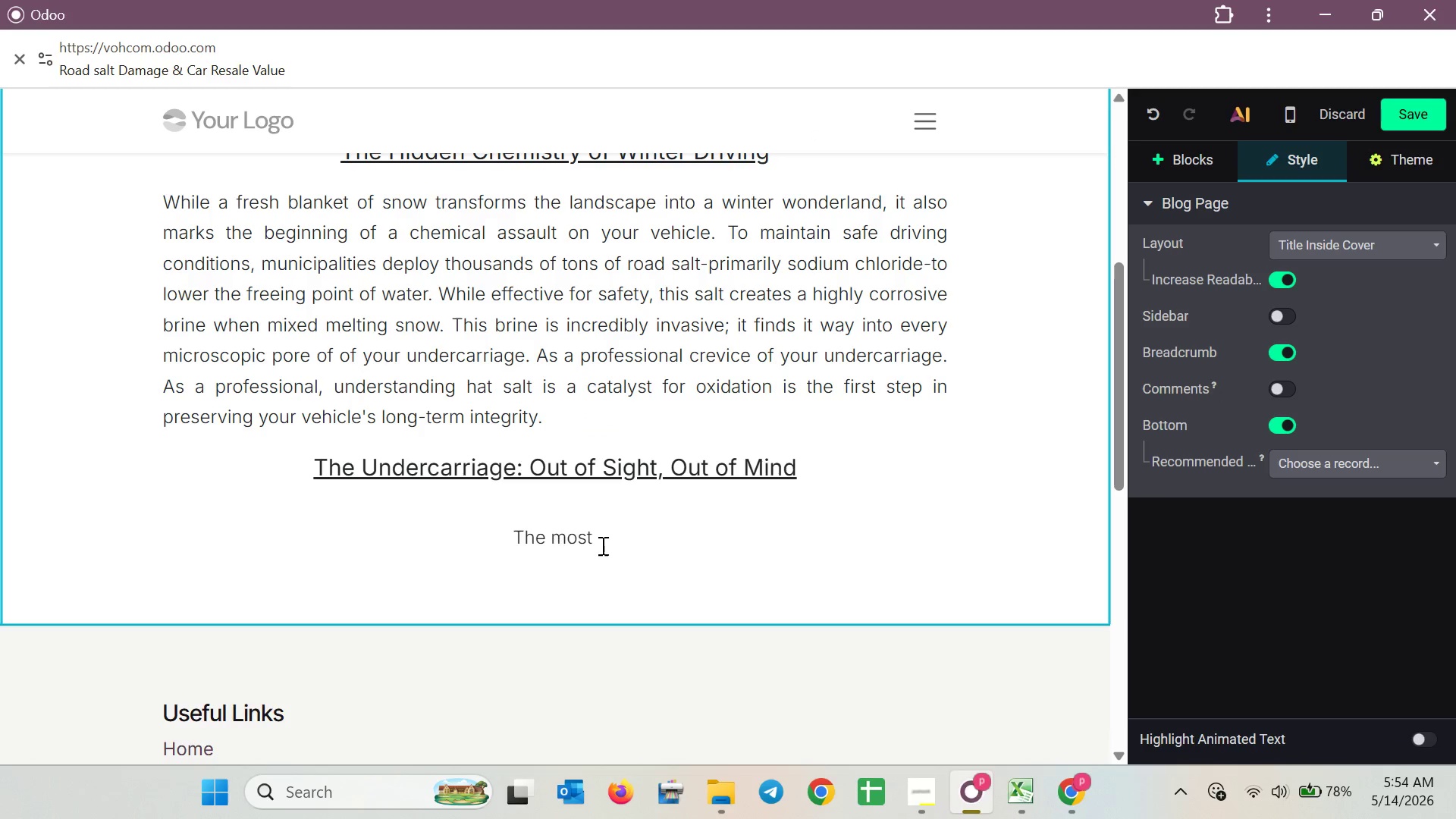 
left_click_drag(start_coordinate=[609, 541], to_coordinate=[499, 555])
 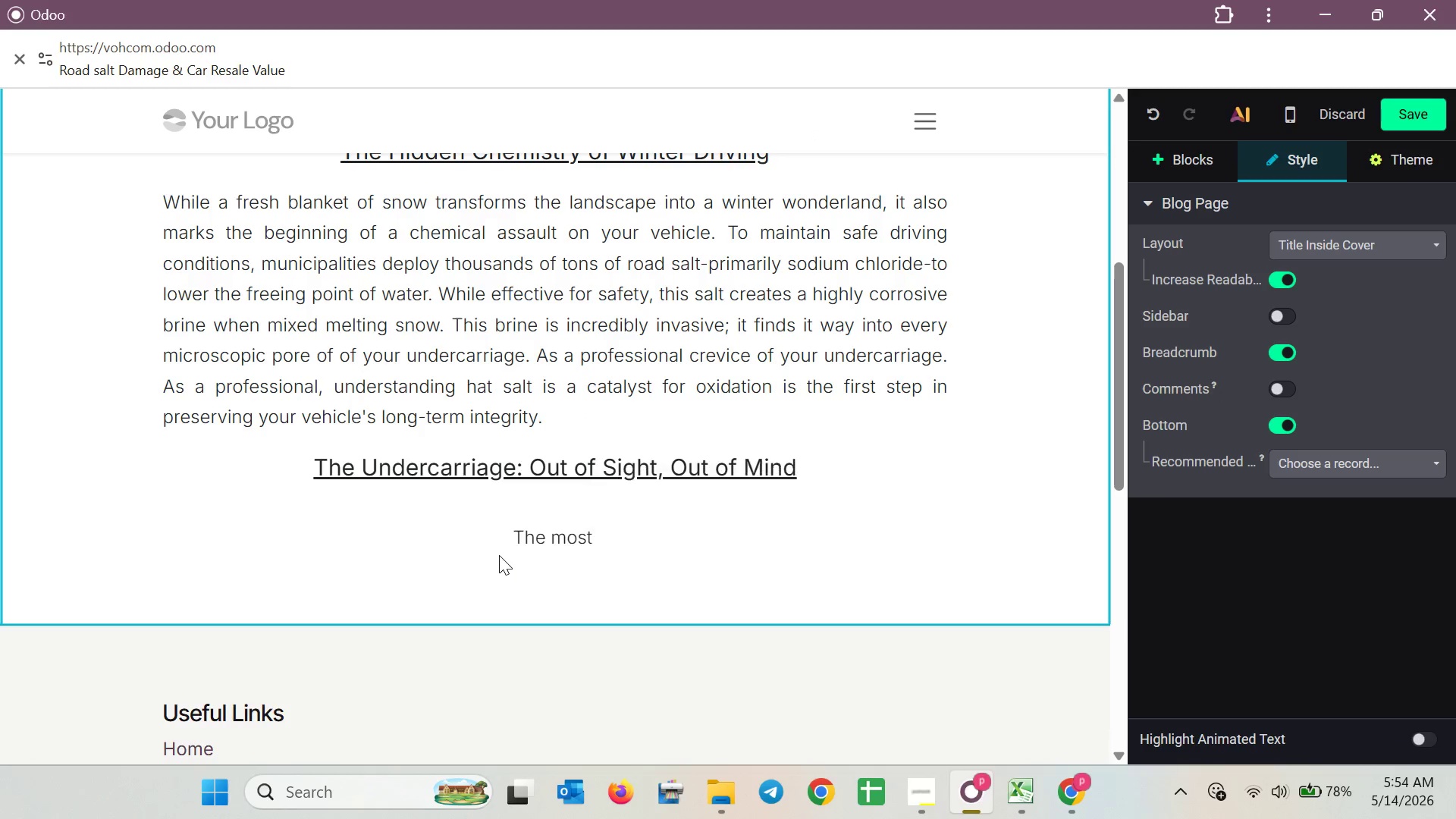 
left_click_drag(start_coordinate=[499, 555], to_coordinate=[532, 539])
 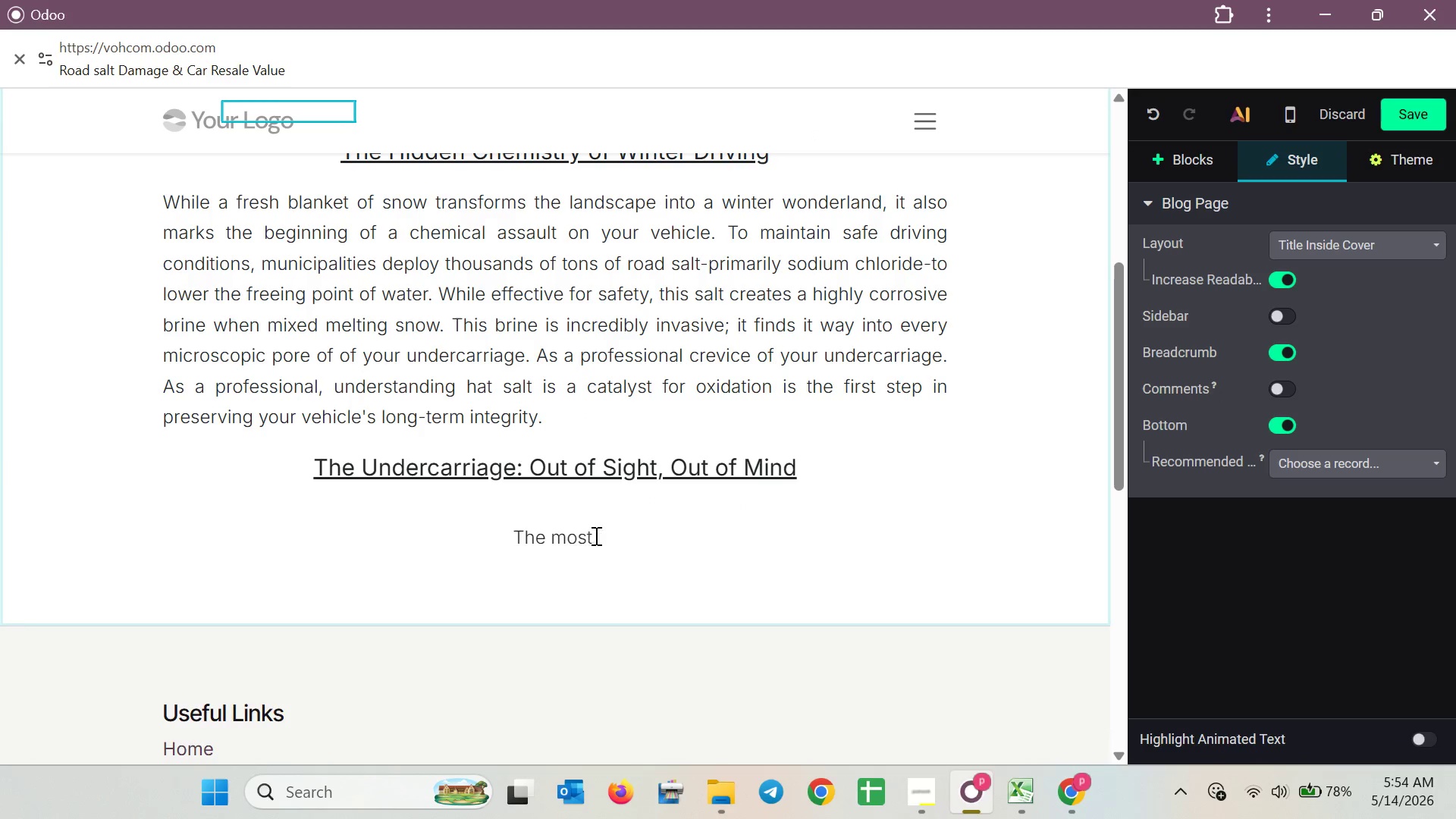 
left_click_drag(start_coordinate=[595, 535], to_coordinate=[506, 538])
 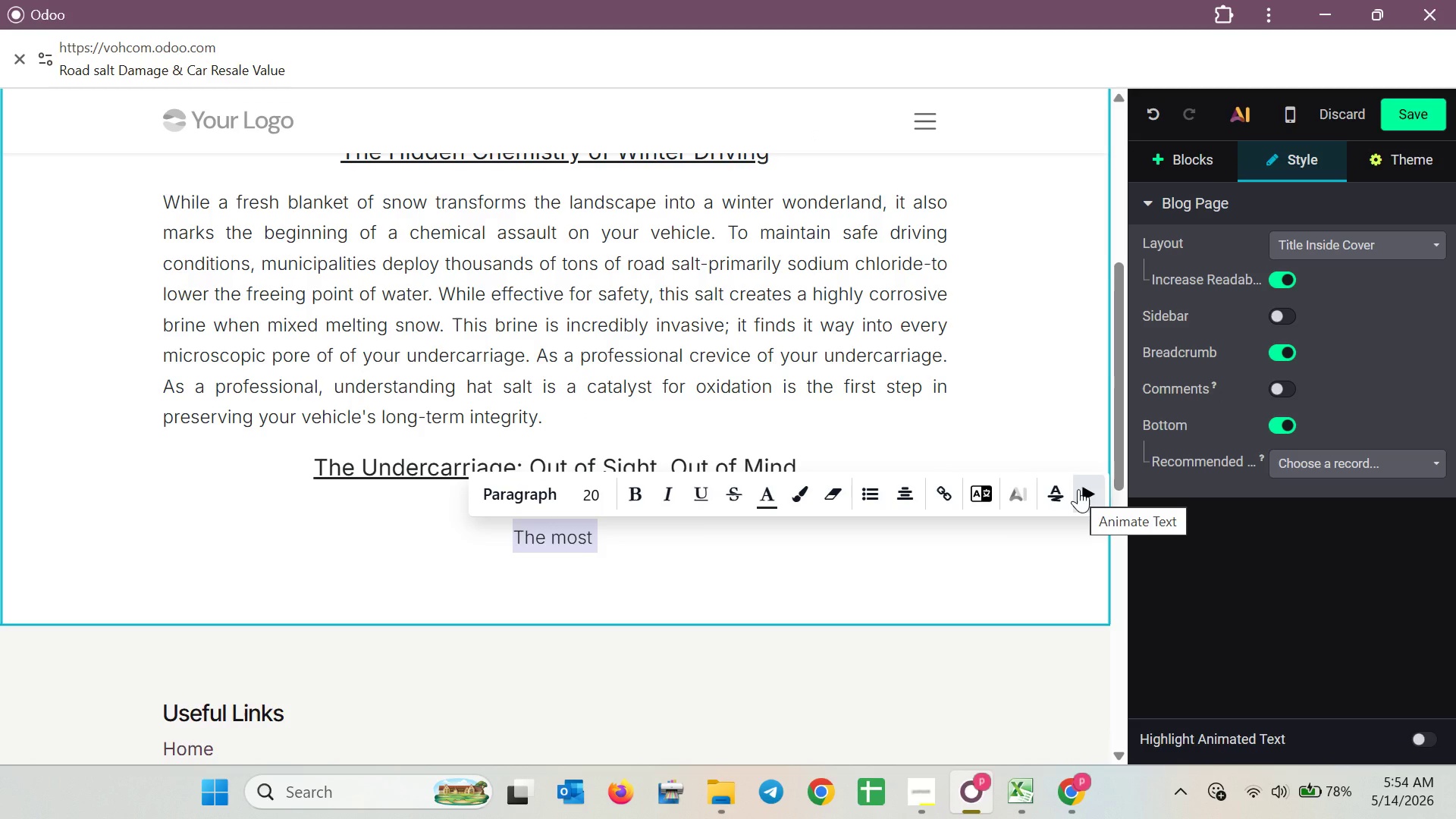 
wait(6.64)
 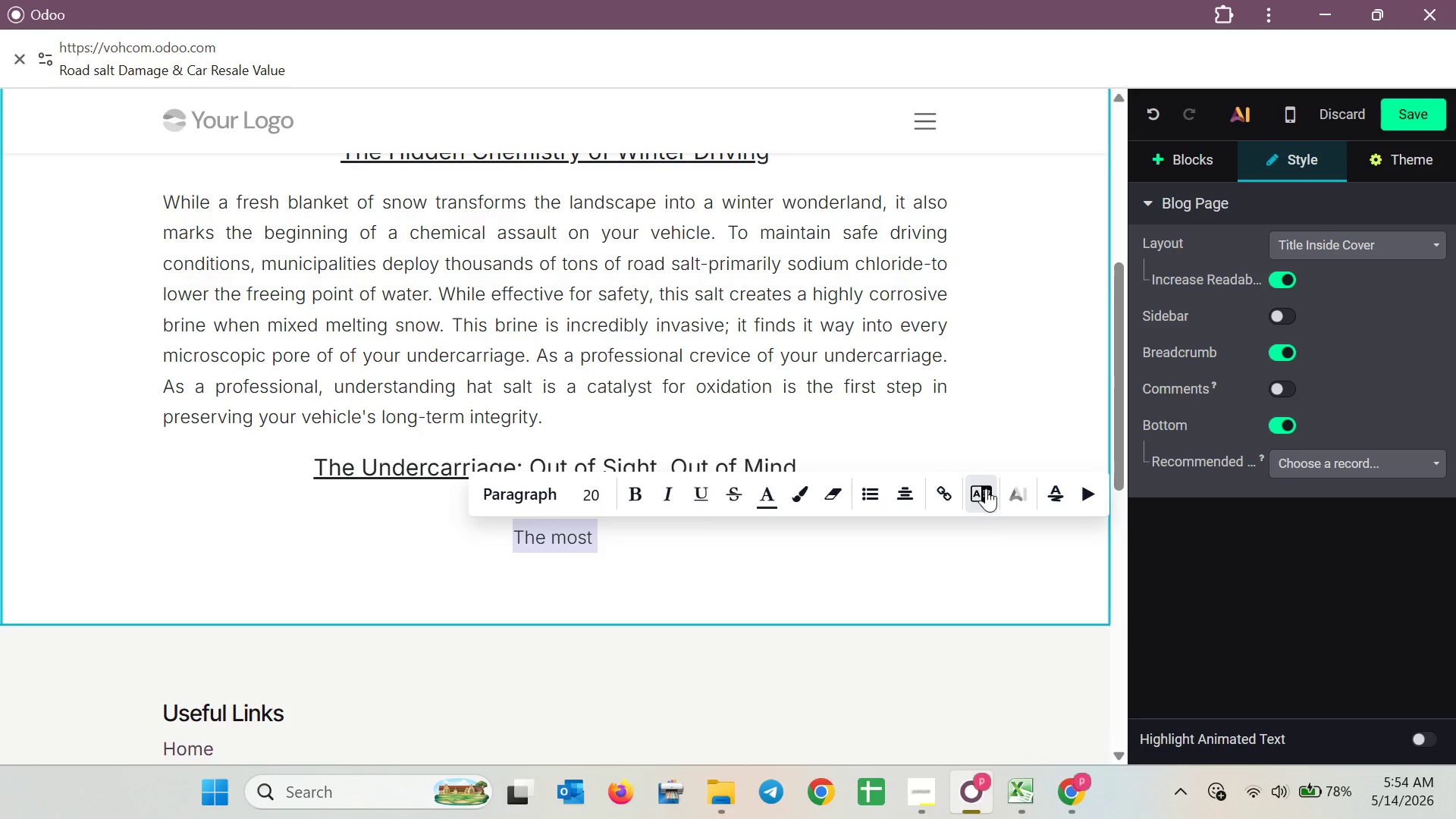 
left_click([900, 491])
 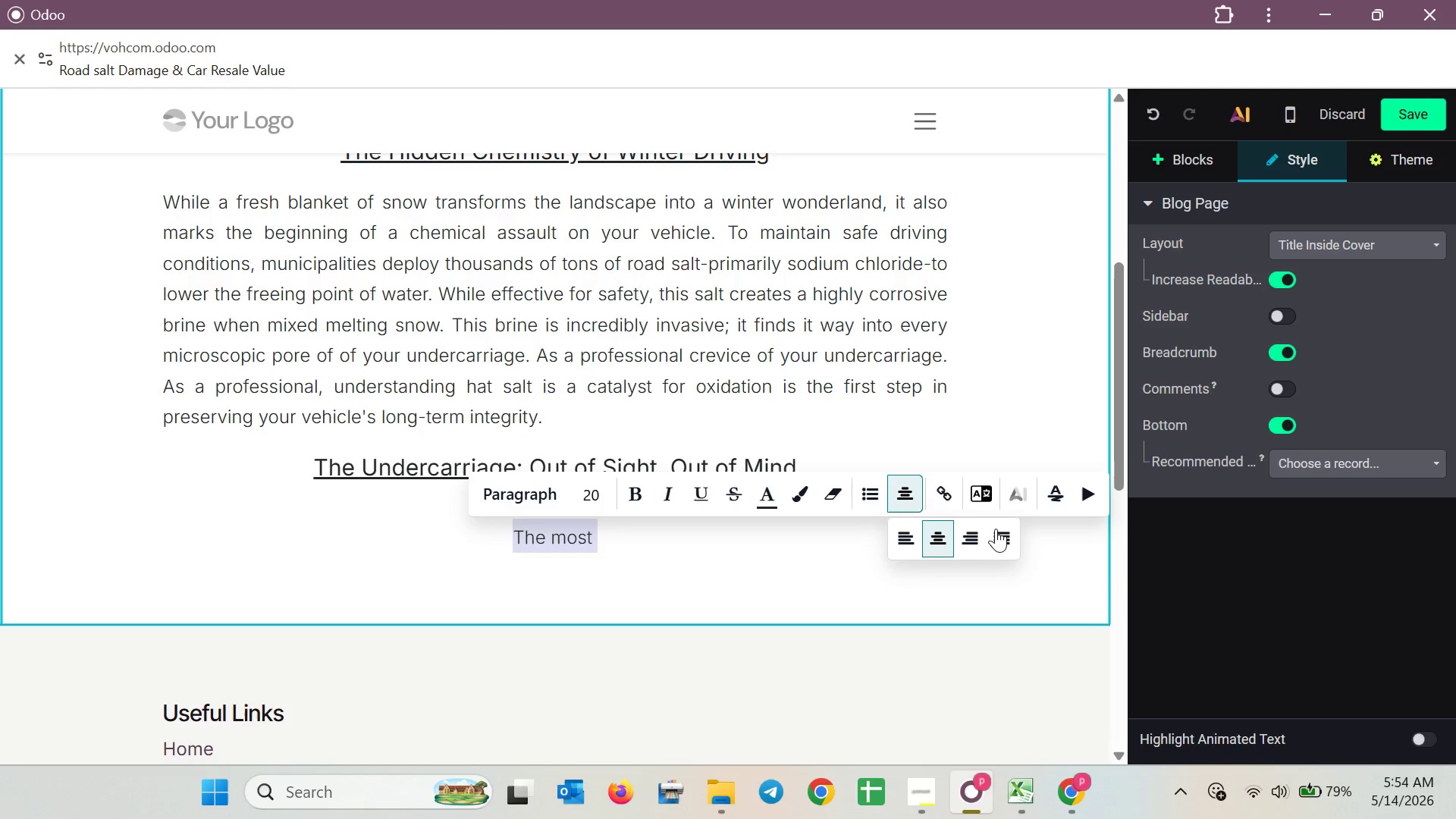 
left_click([996, 537])
 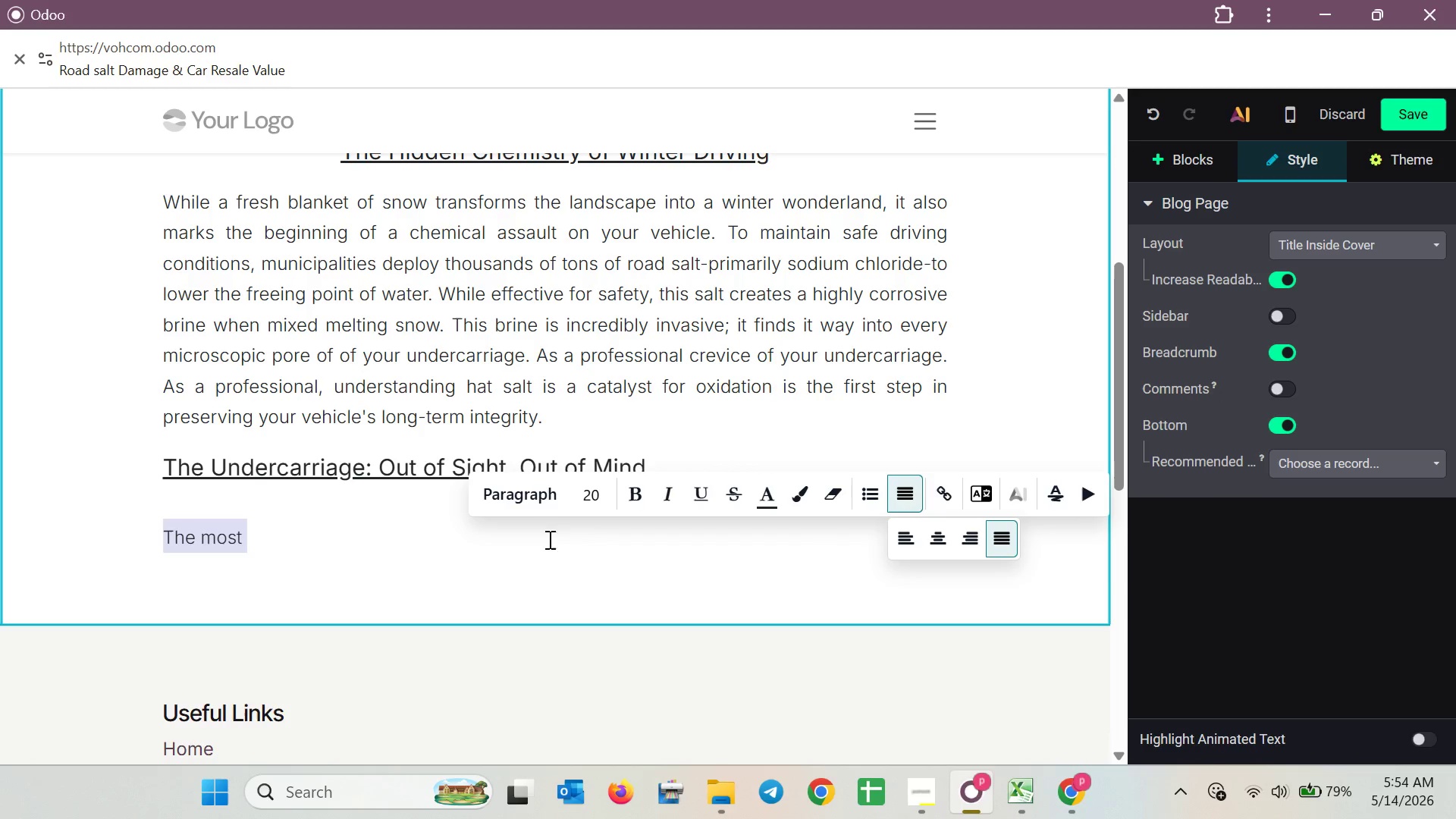 
left_click([348, 562])
 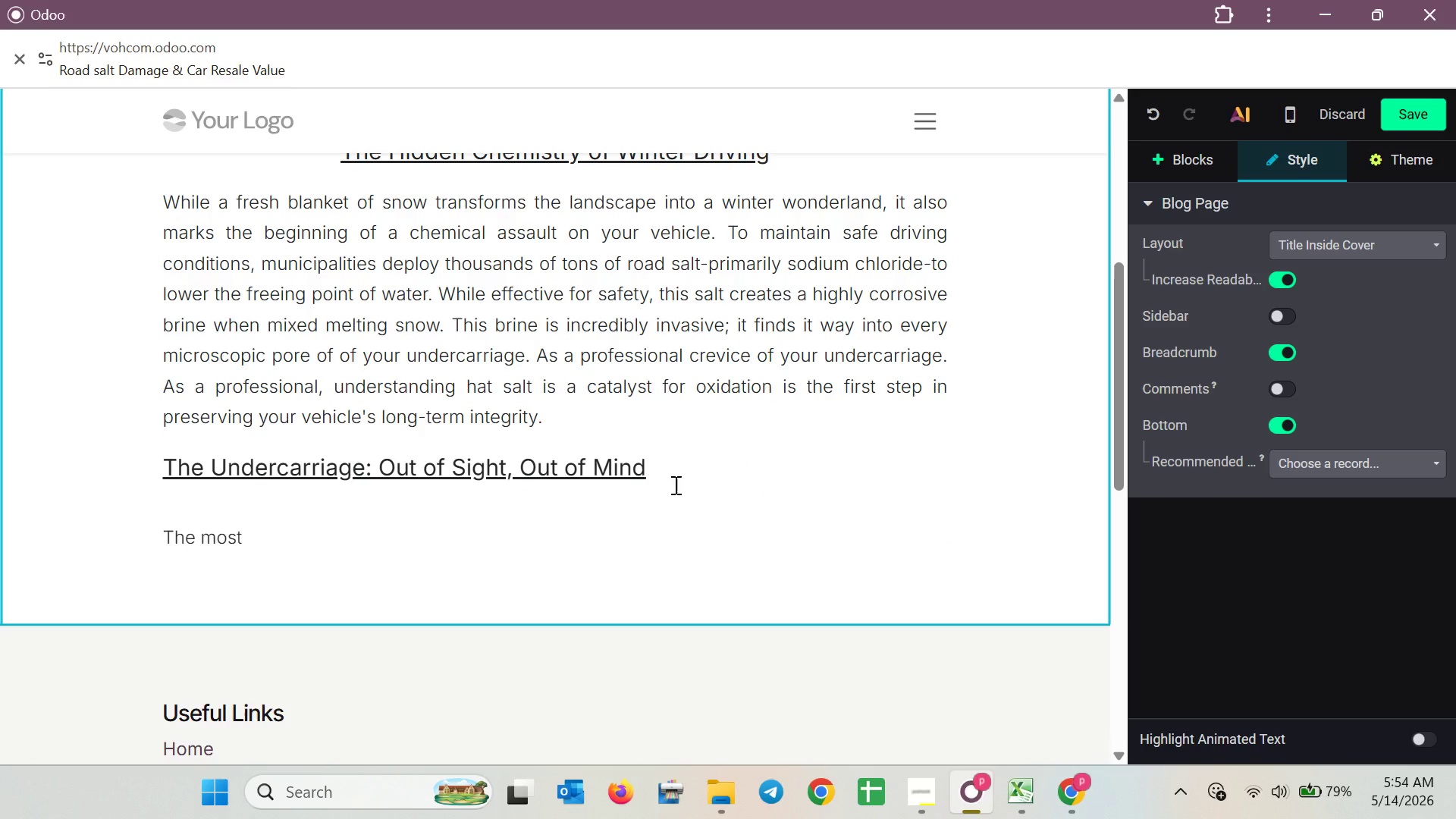 
left_click_drag(start_coordinate=[673, 474], to_coordinate=[275, 499])
 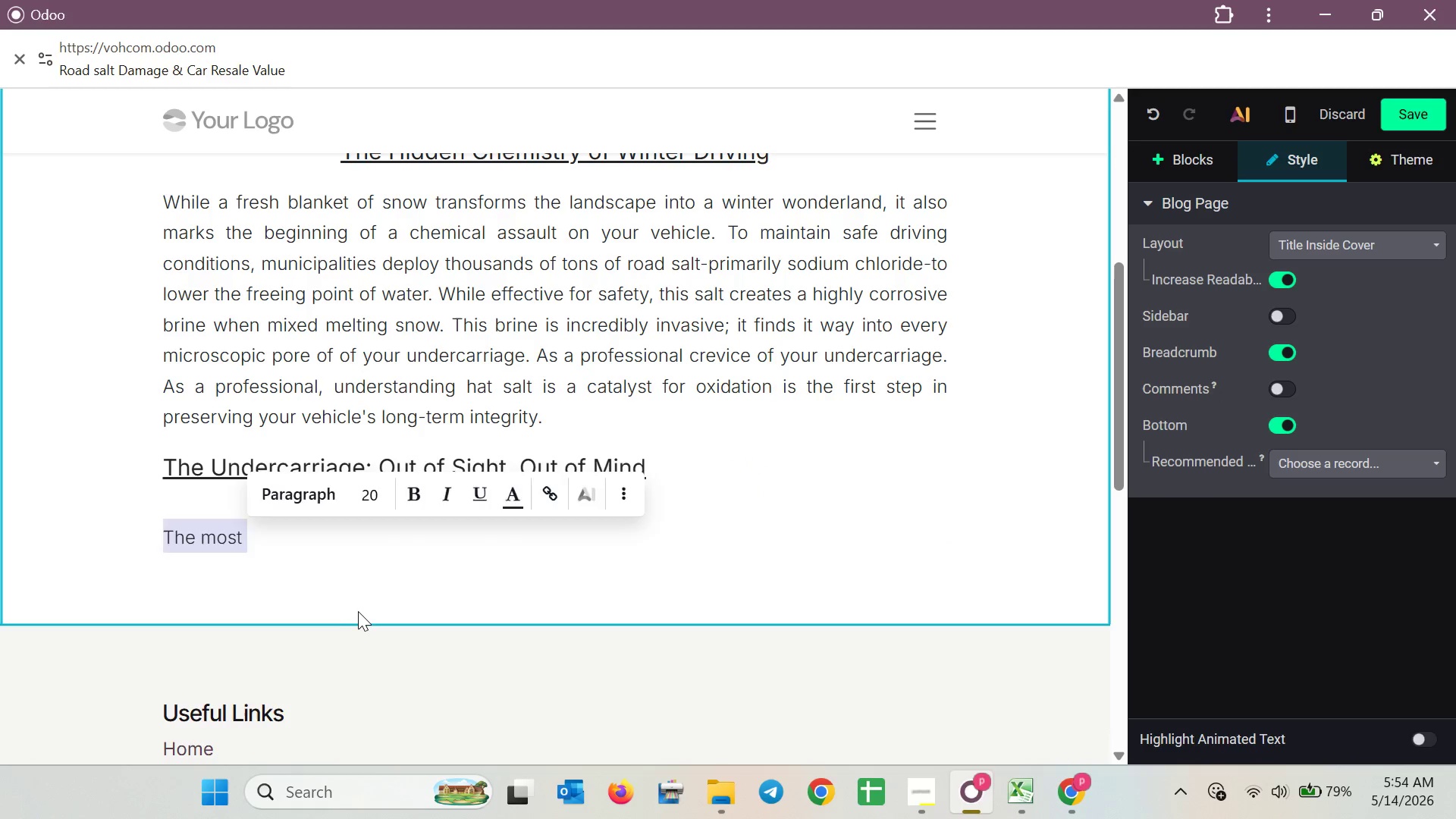 
left_click([358, 611])
 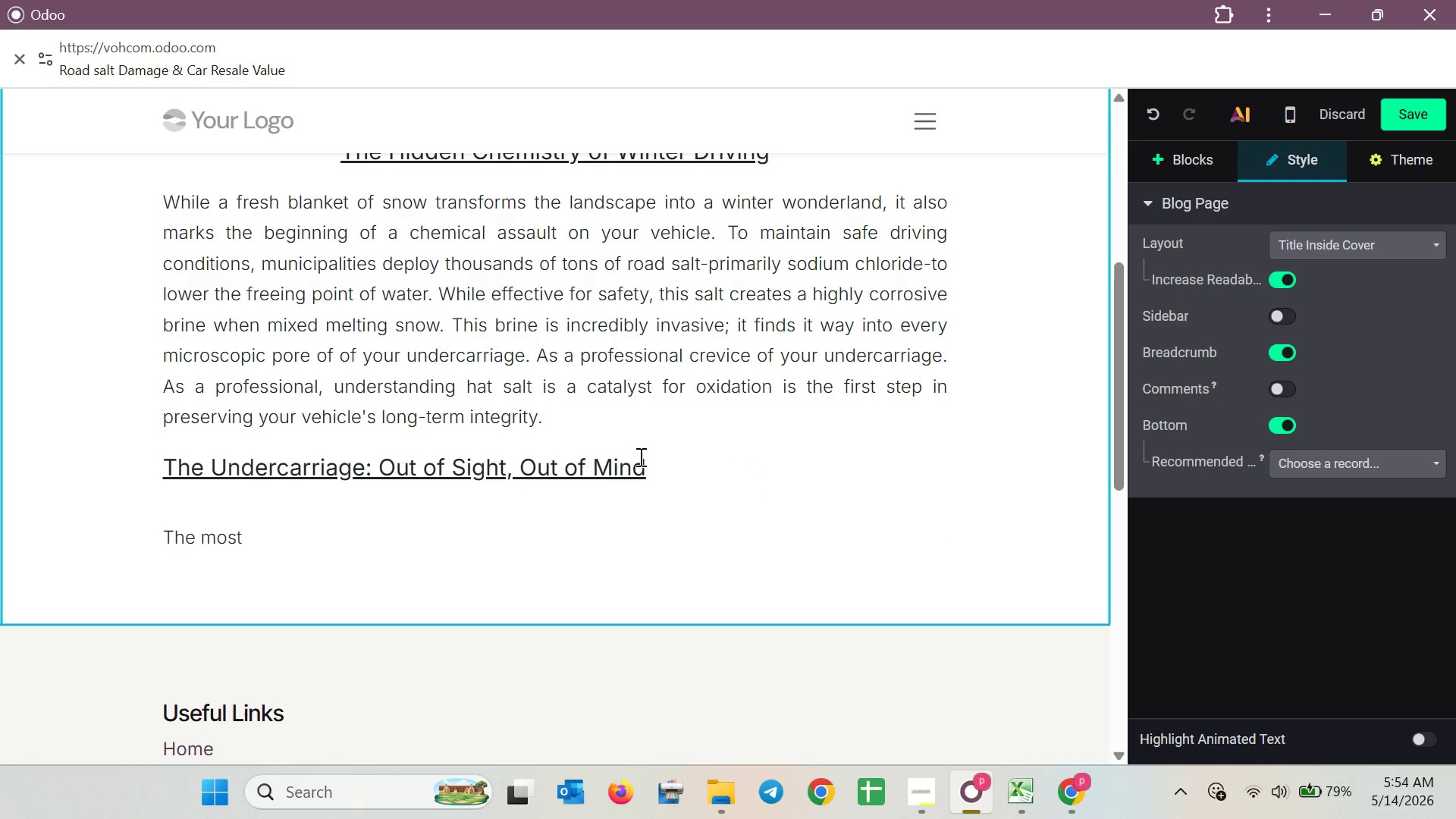 
left_click_drag(start_coordinate=[652, 459], to_coordinate=[429, 496])
 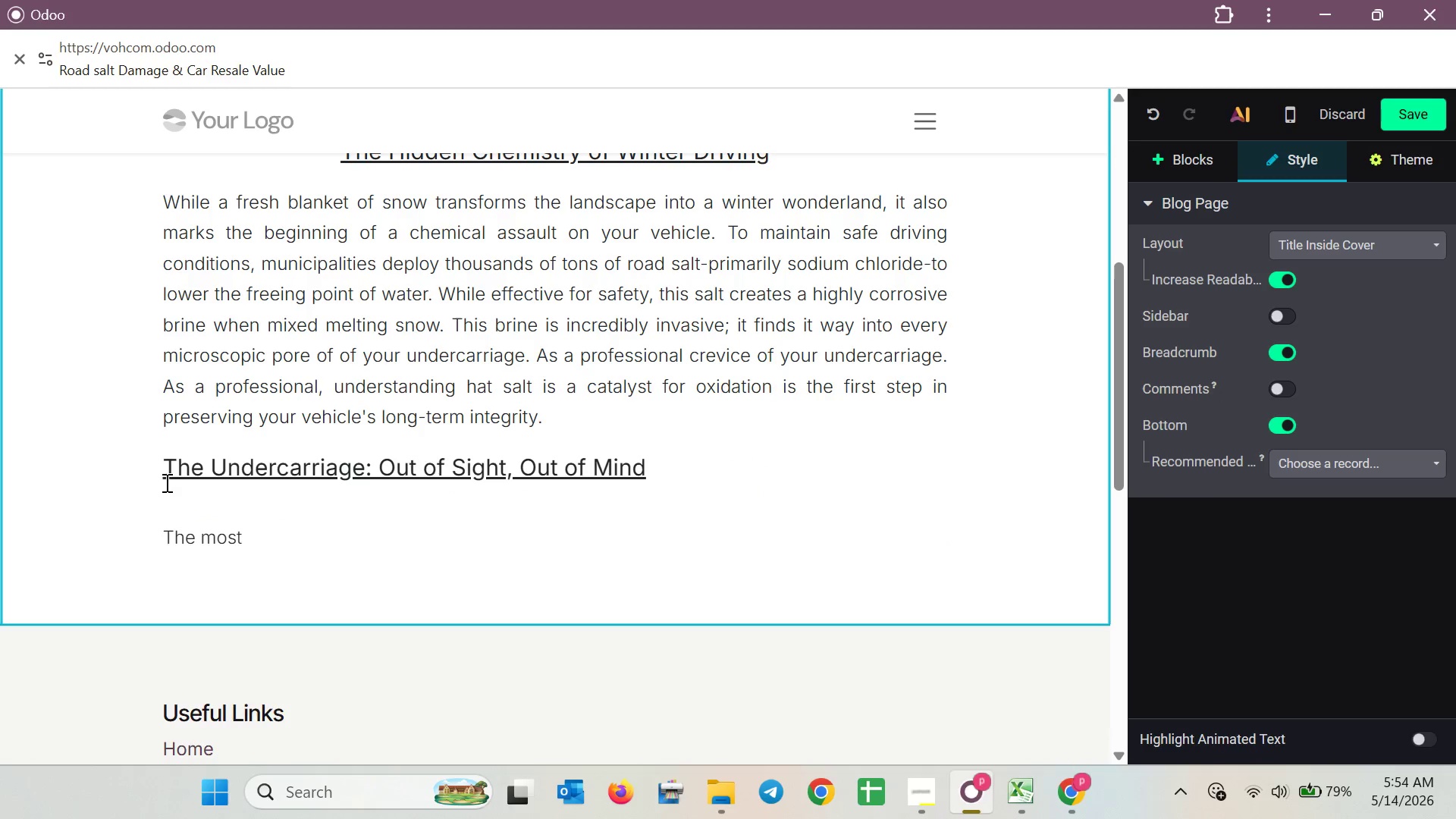 
left_click_drag(start_coordinate=[158, 473], to_coordinate=[212, 470])
 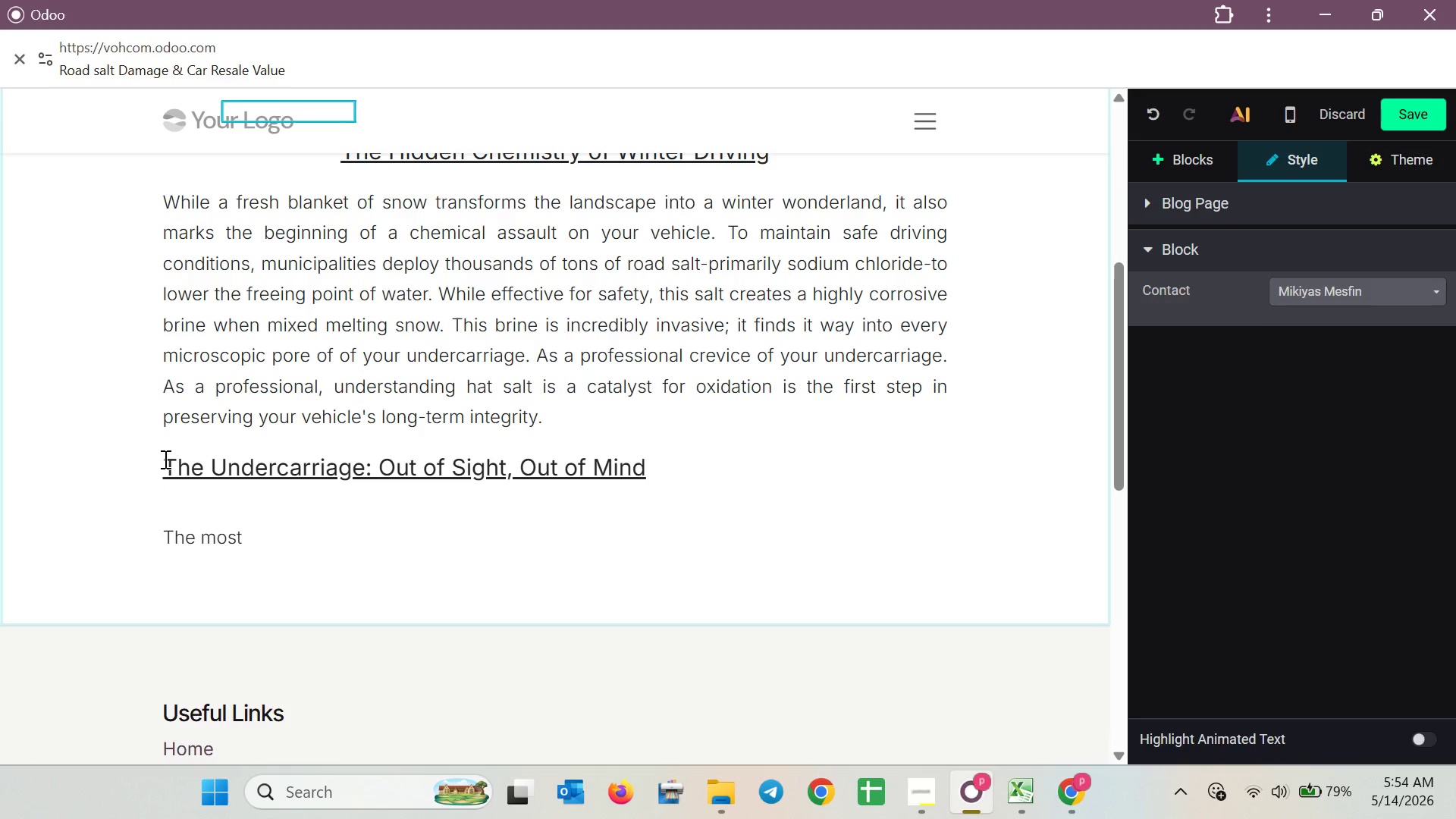 
left_click_drag(start_coordinate=[164, 459], to_coordinate=[642, 456])
 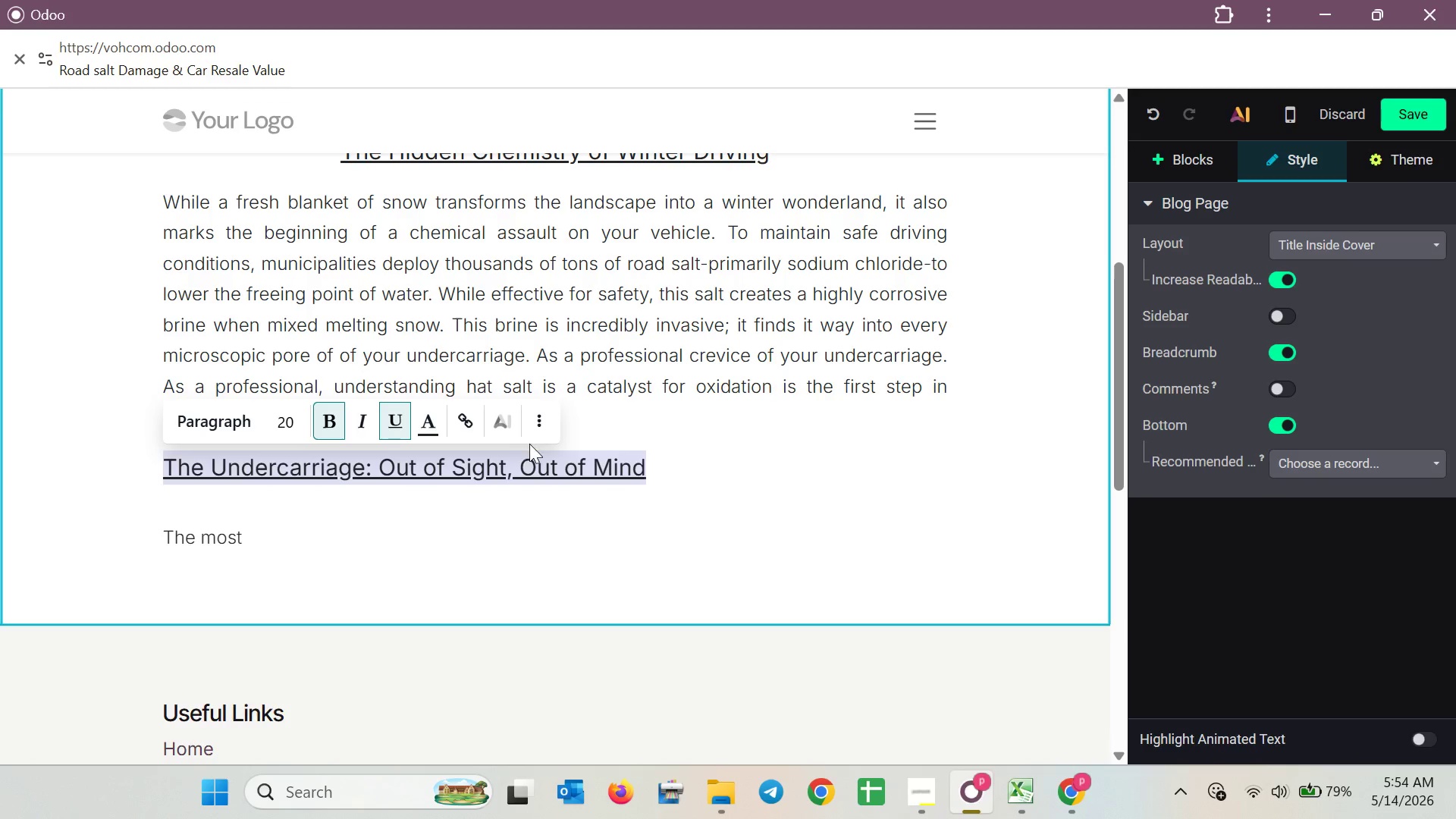 
mouse_move([557, 427])
 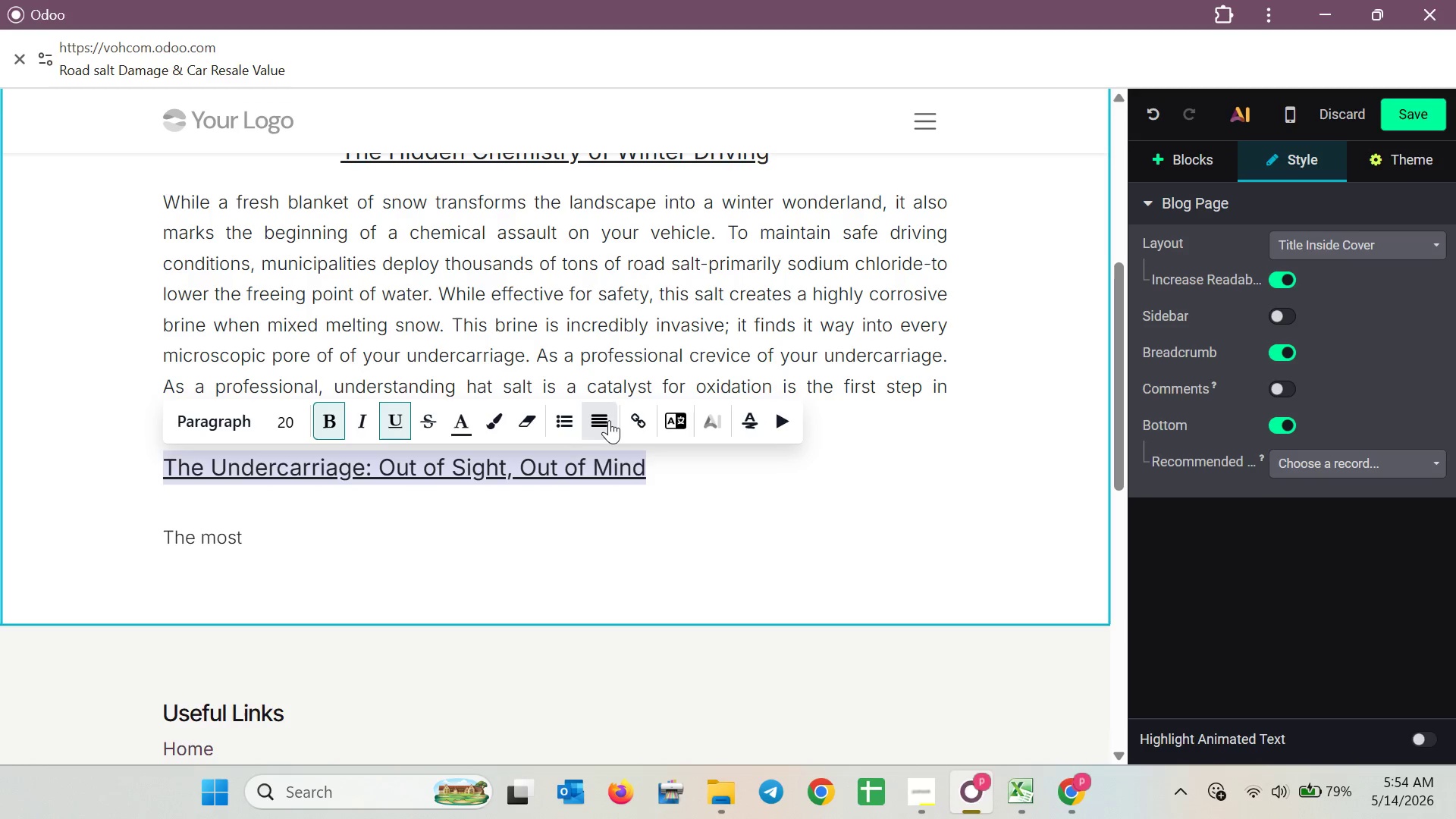 
left_click([609, 420])
 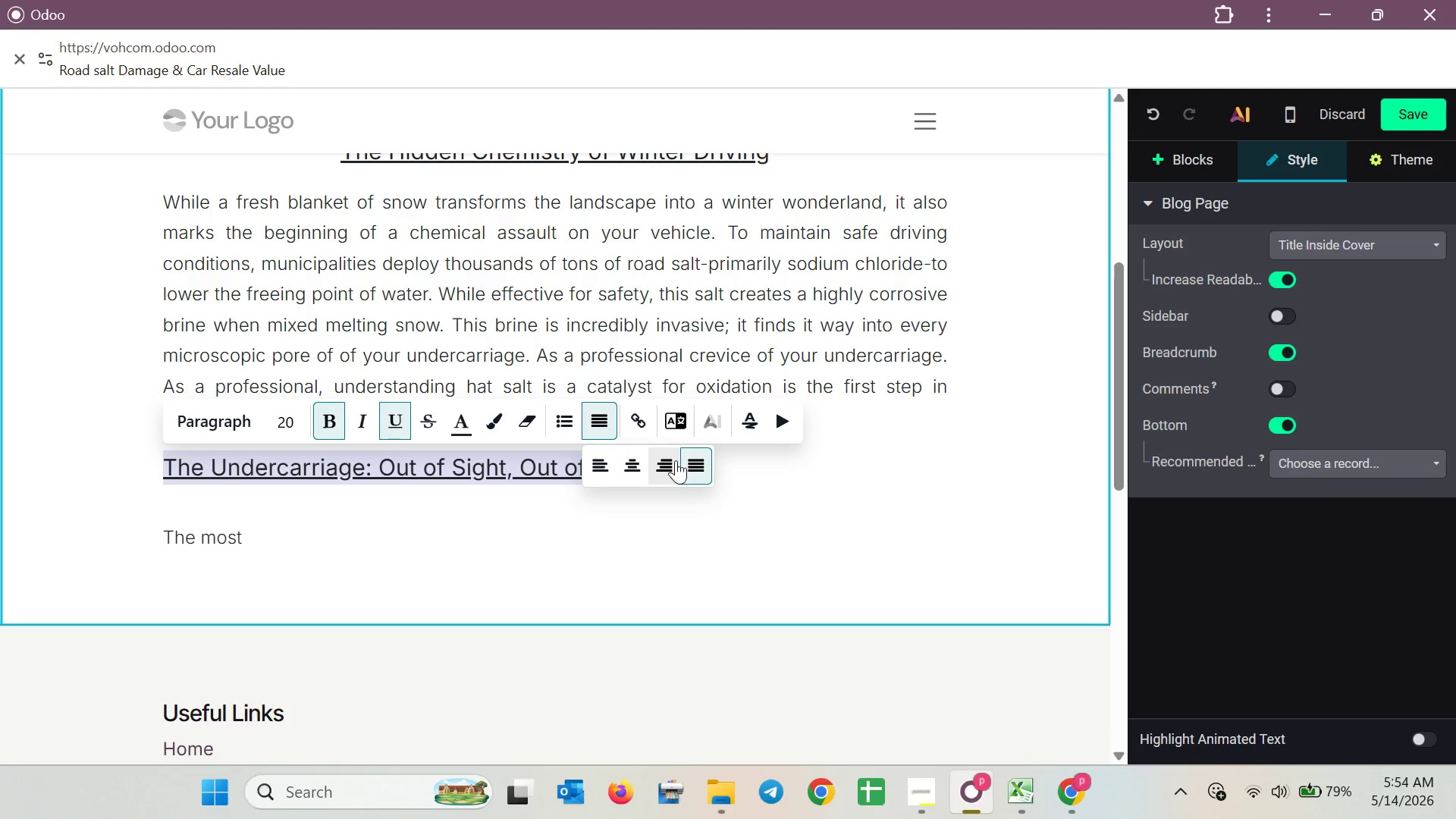 
mouse_move([629, 477])
 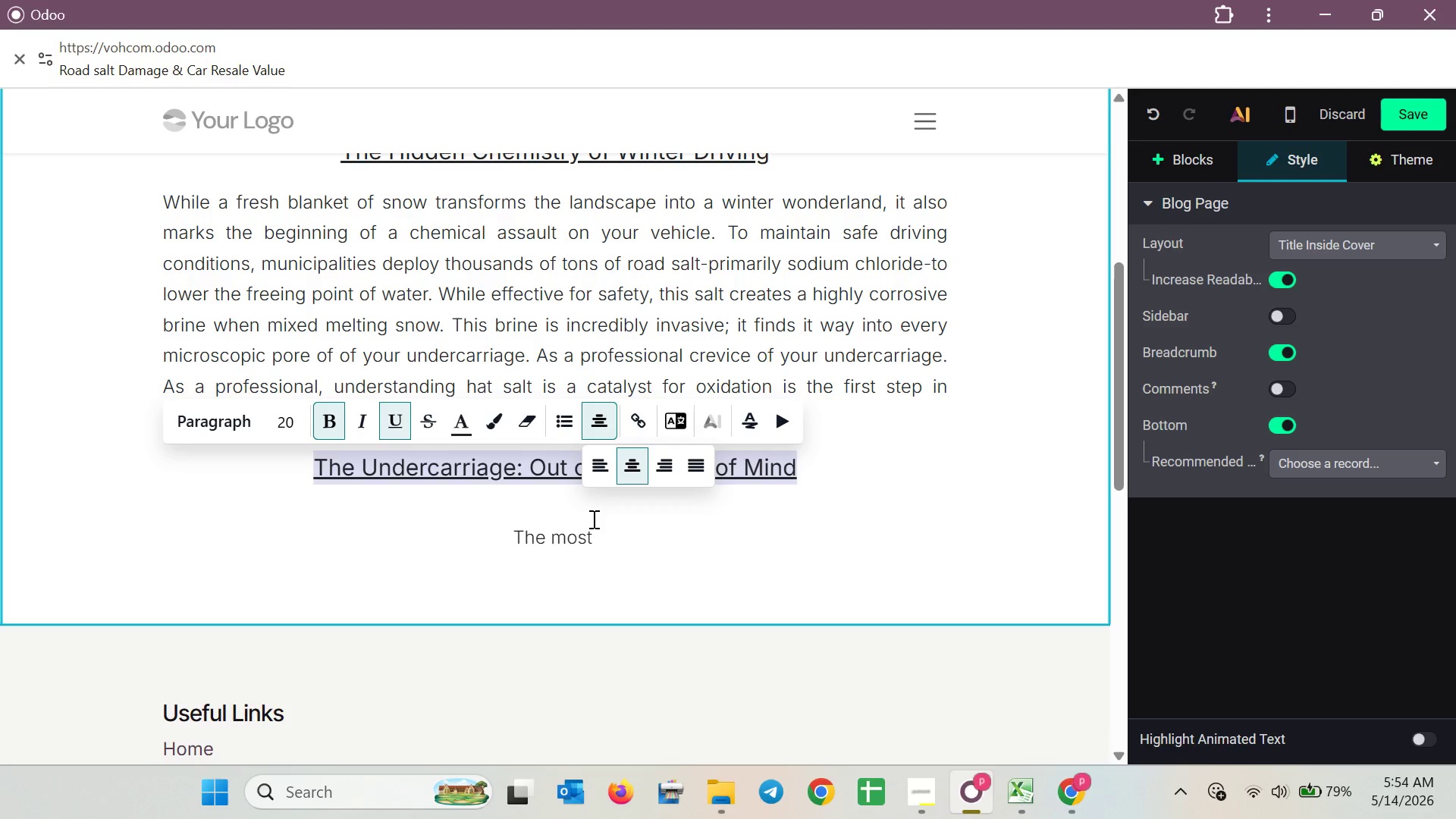 
left_click([918, 534])
 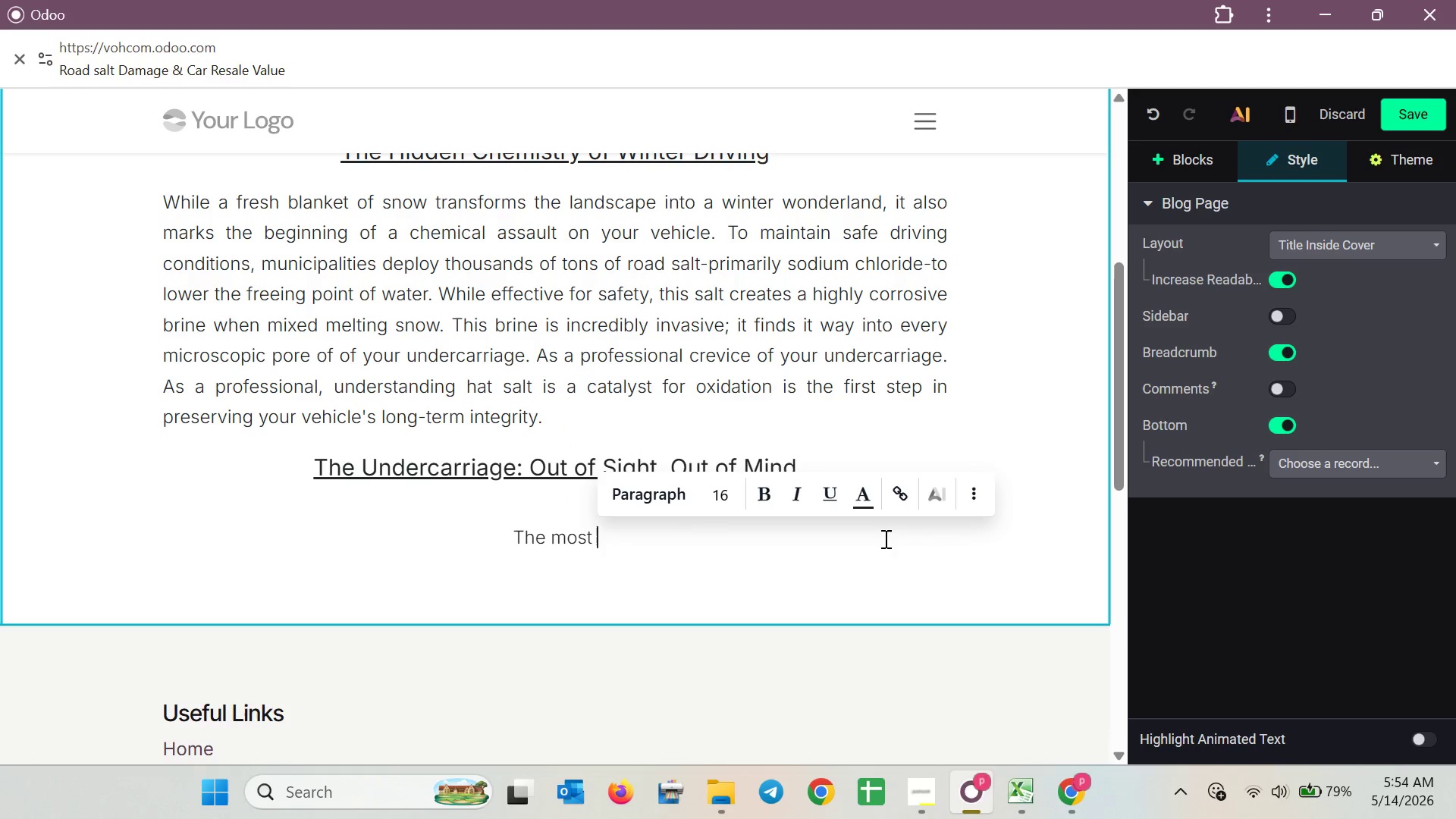 
left_click_drag(start_coordinate=[594, 548], to_coordinate=[364, 543])
 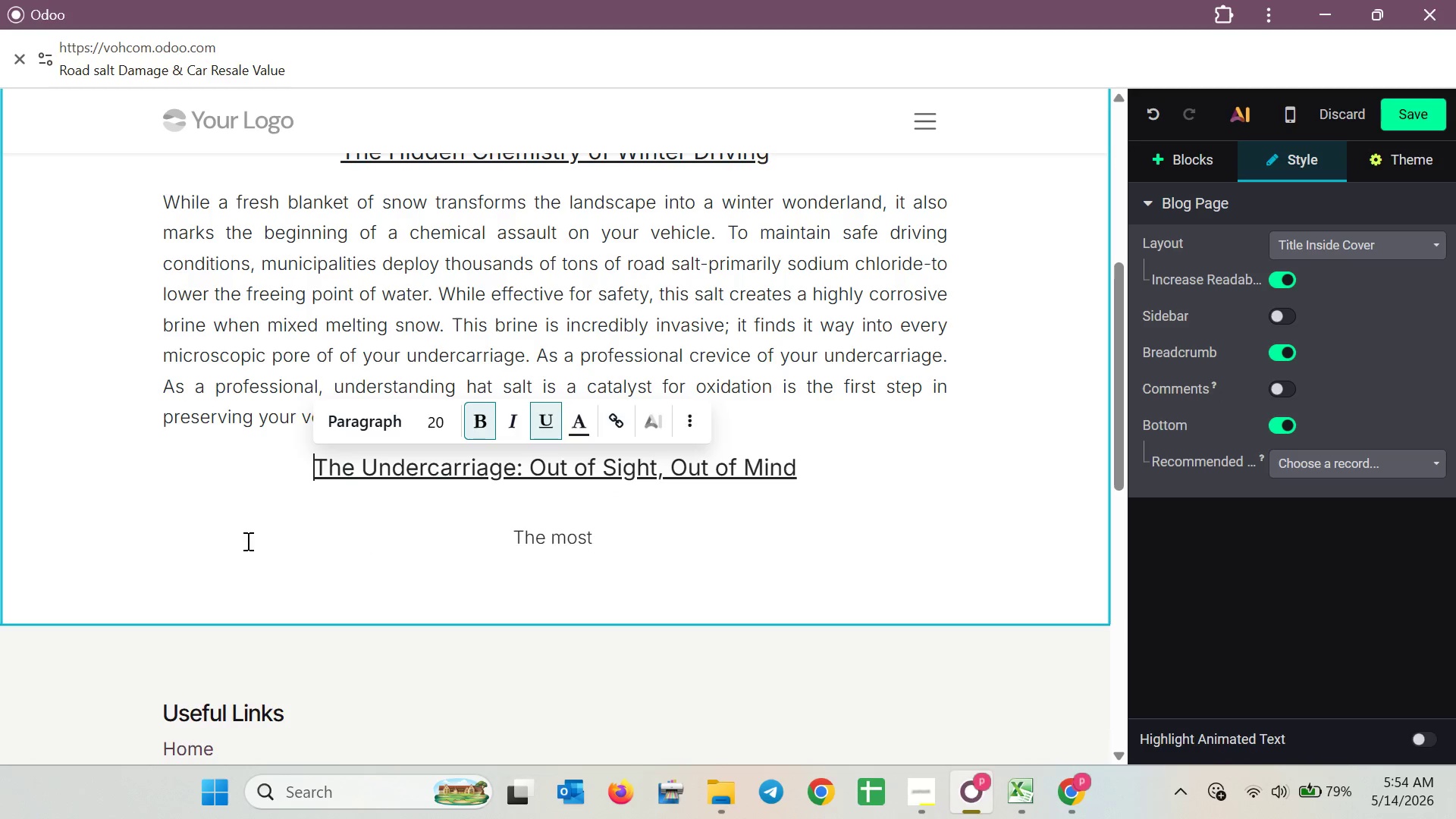 
left_click_drag(start_coordinate=[235, 541], to_coordinate=[231, 541])
 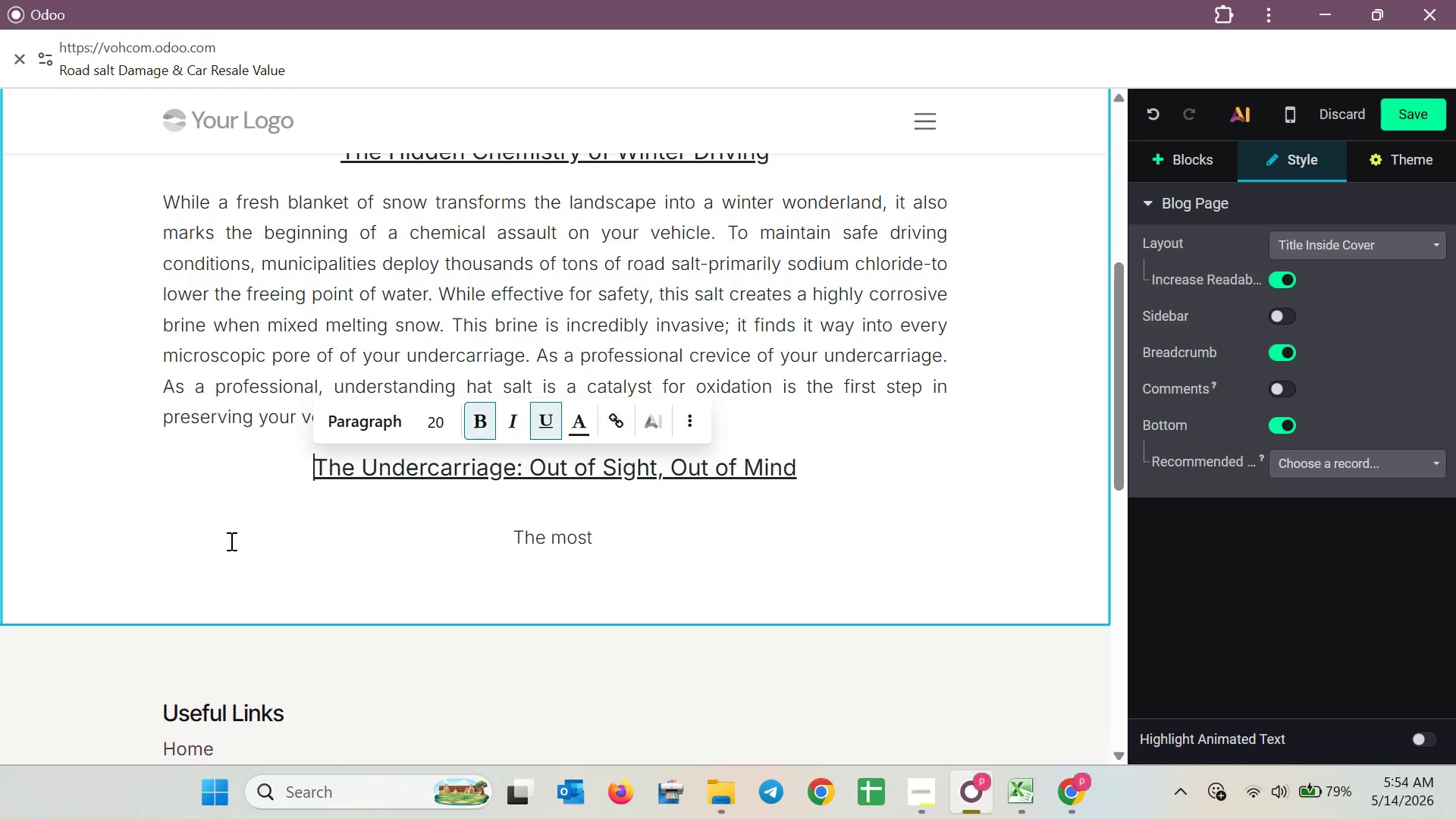 
triple_click([229, 541])
 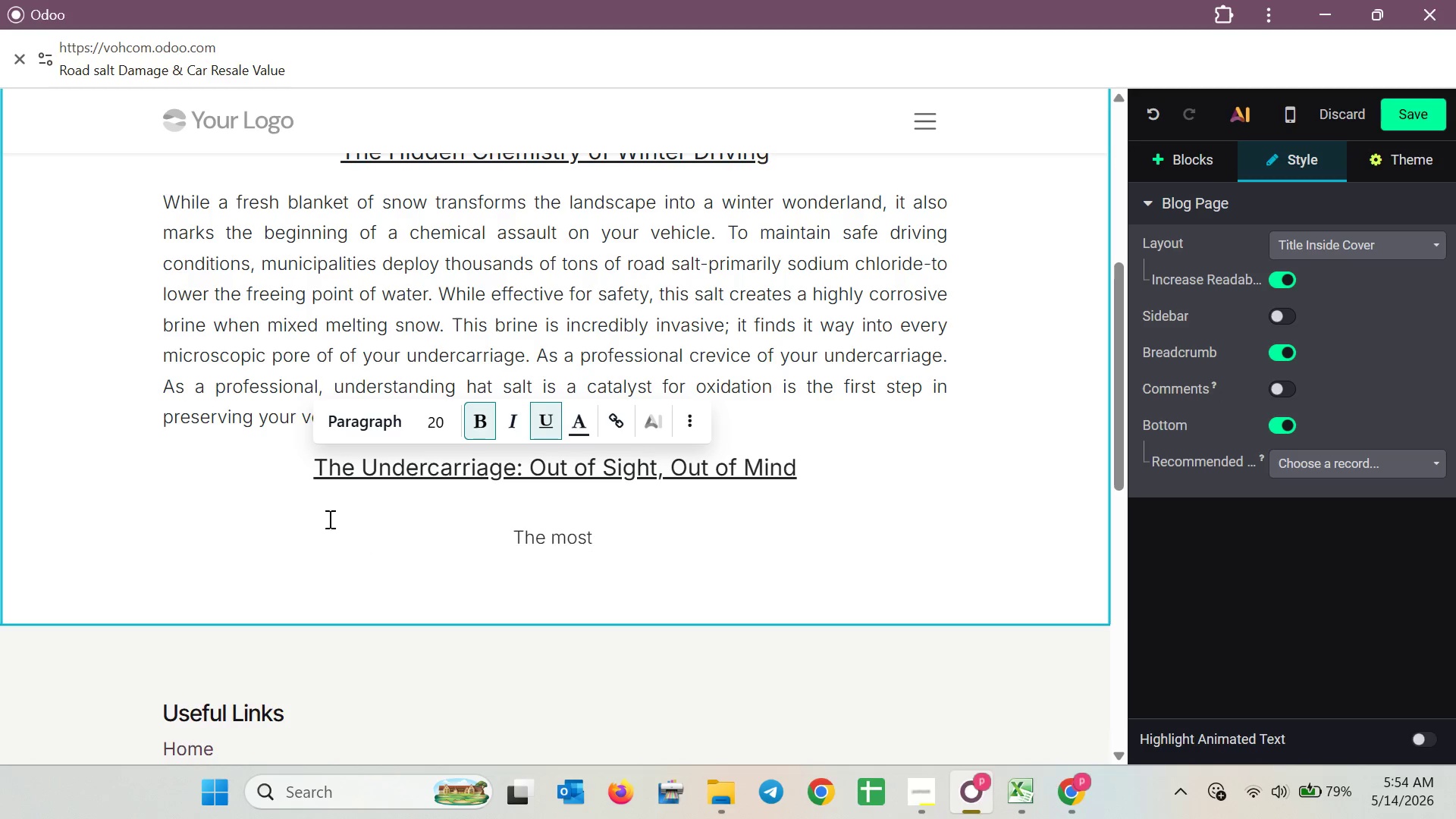 
left_click([472, 497])
 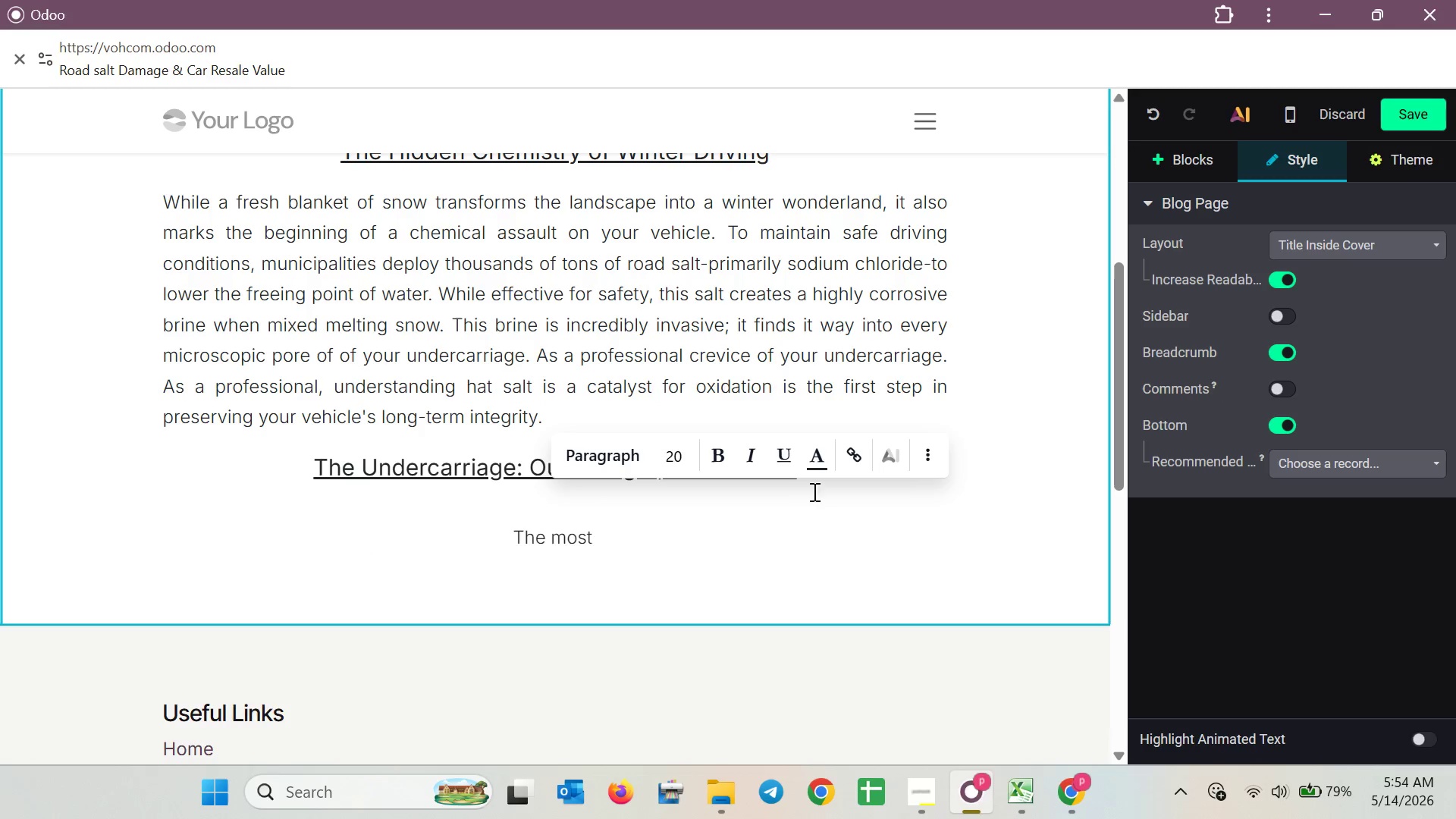 
left_click([918, 459])
 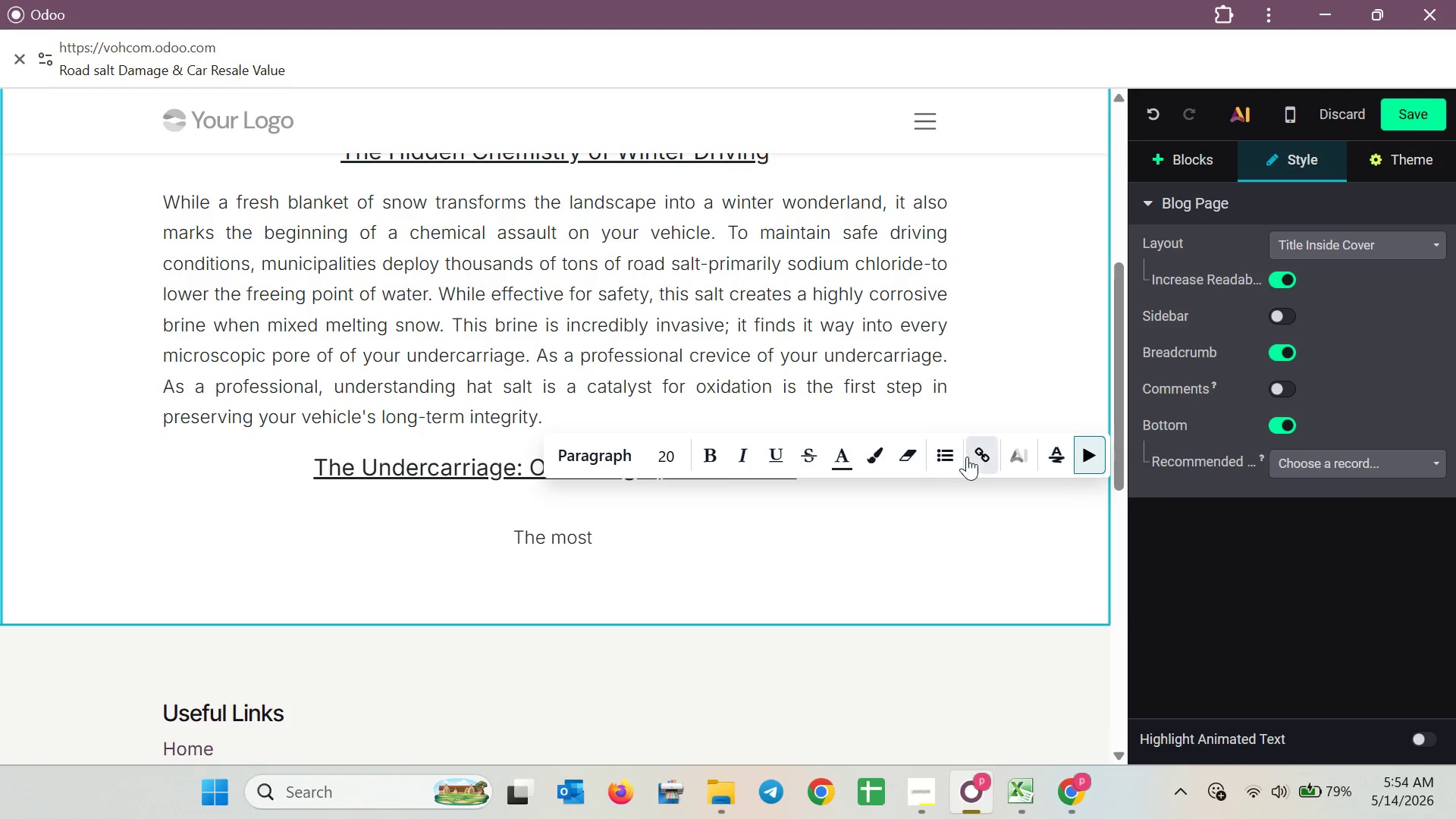 
left_click([777, 563])
 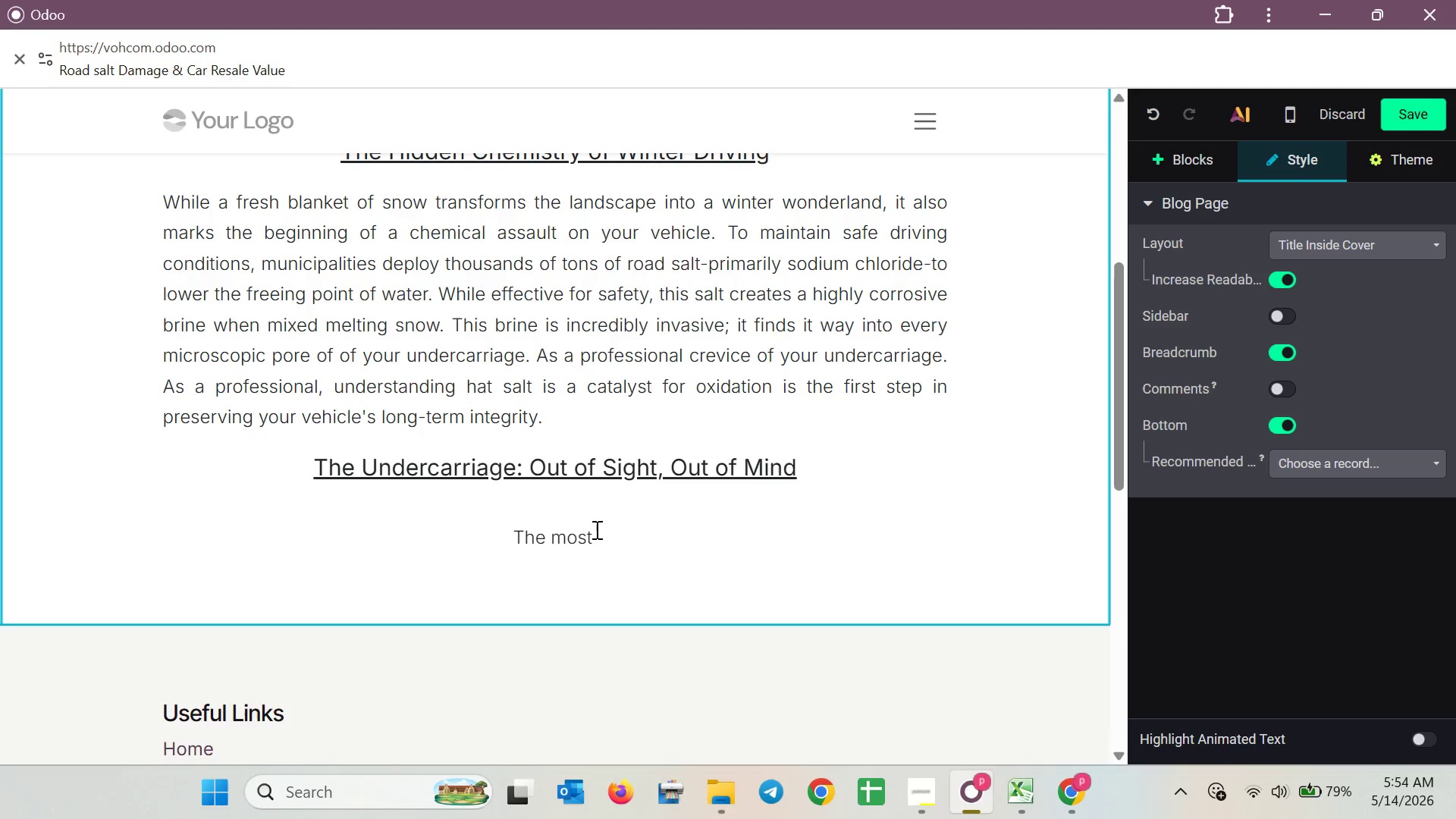 
left_click_drag(start_coordinate=[607, 527], to_coordinate=[513, 535])
 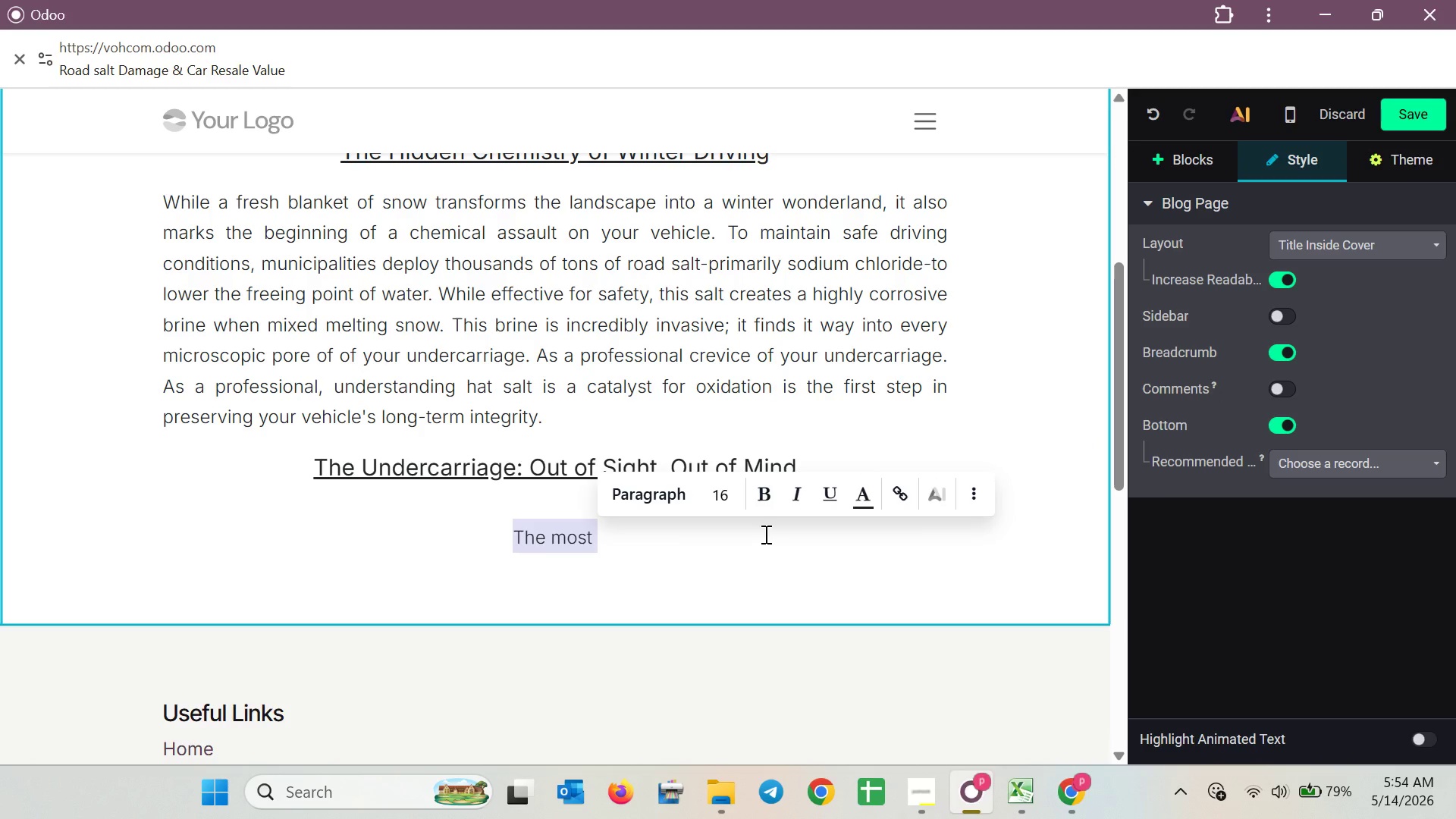 
left_click([760, 541])
 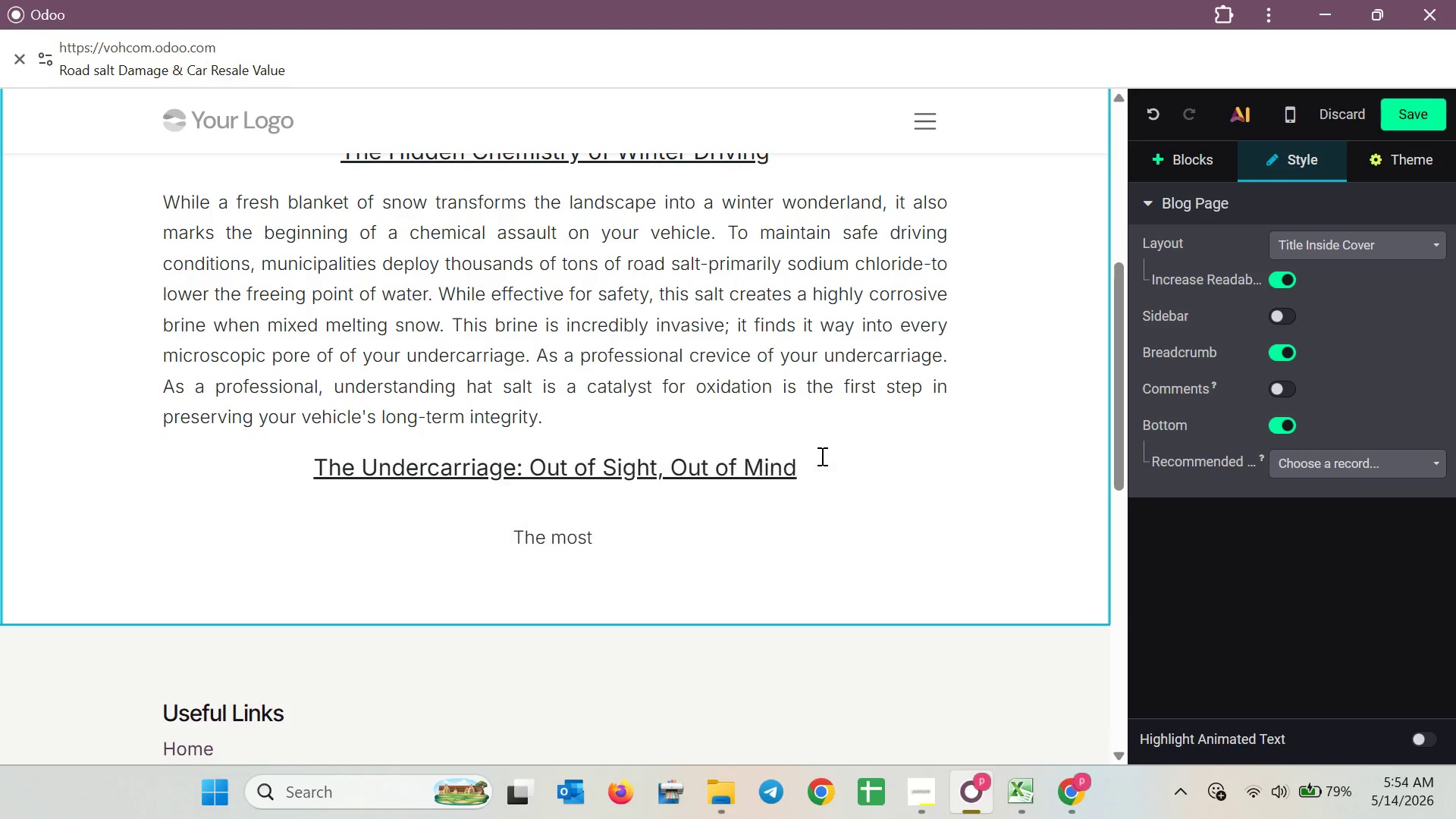 
double_click([821, 456])
 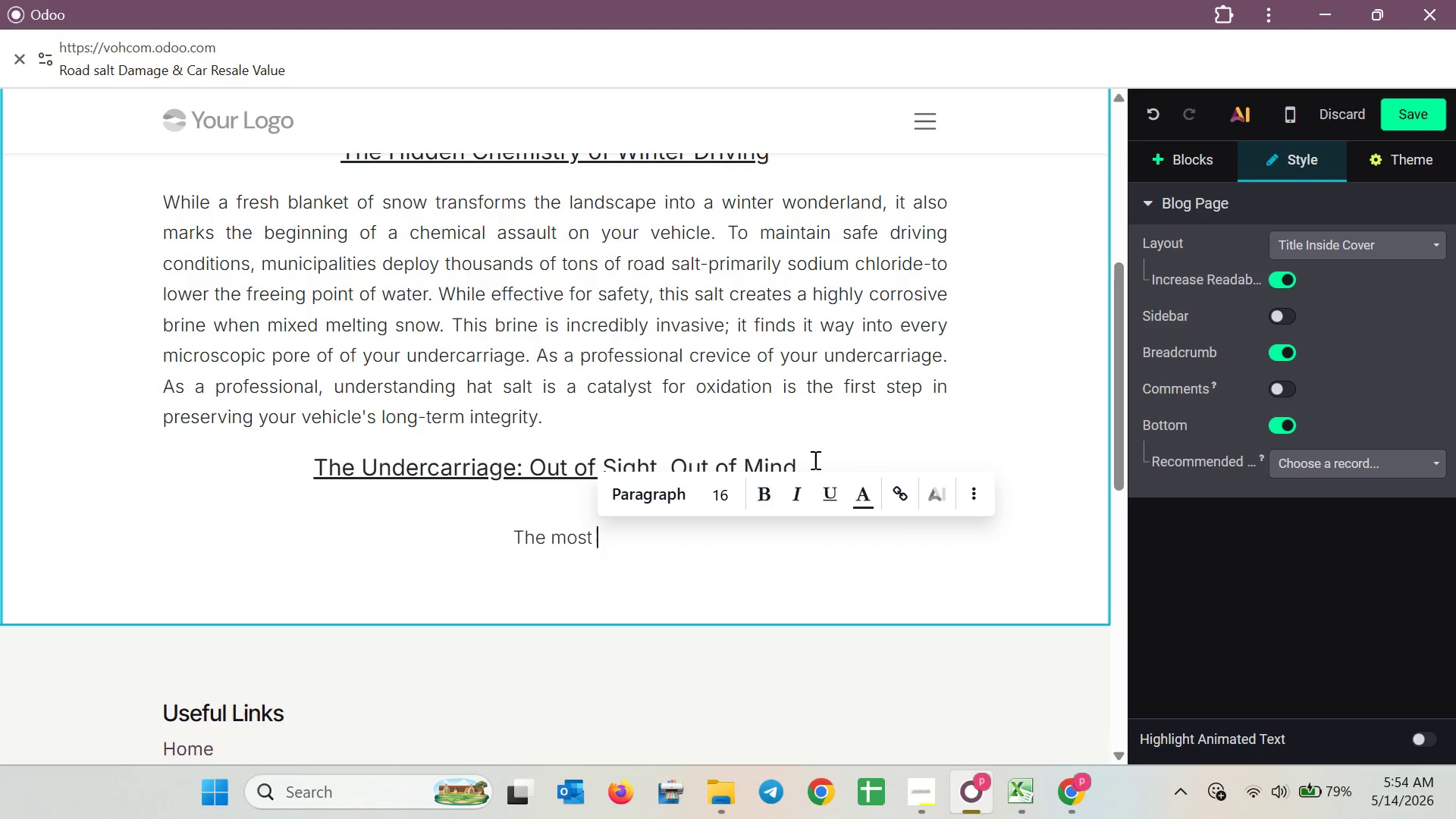 
left_click([814, 460])
 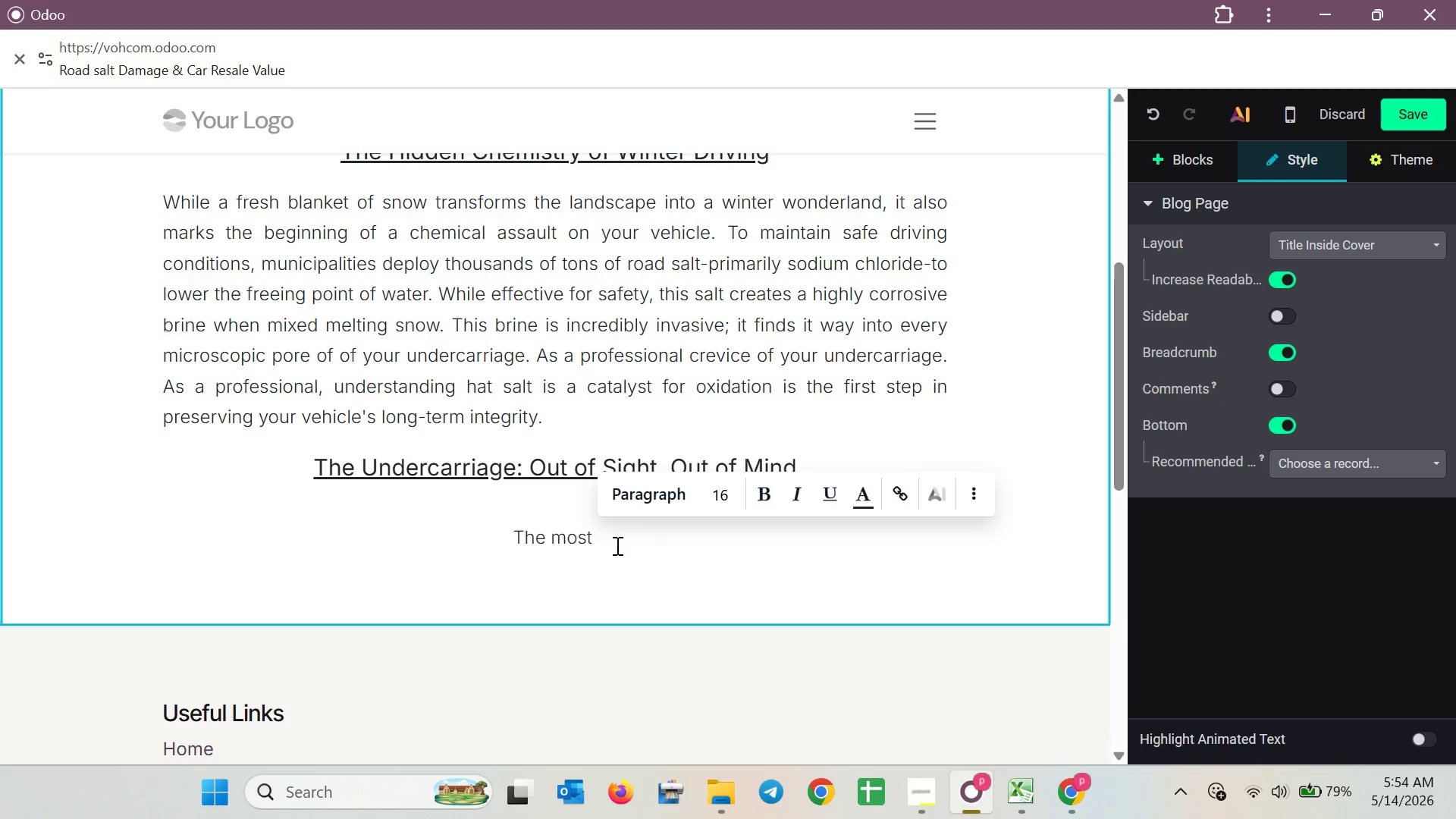 
left_click_drag(start_coordinate=[596, 552], to_coordinate=[504, 548])
 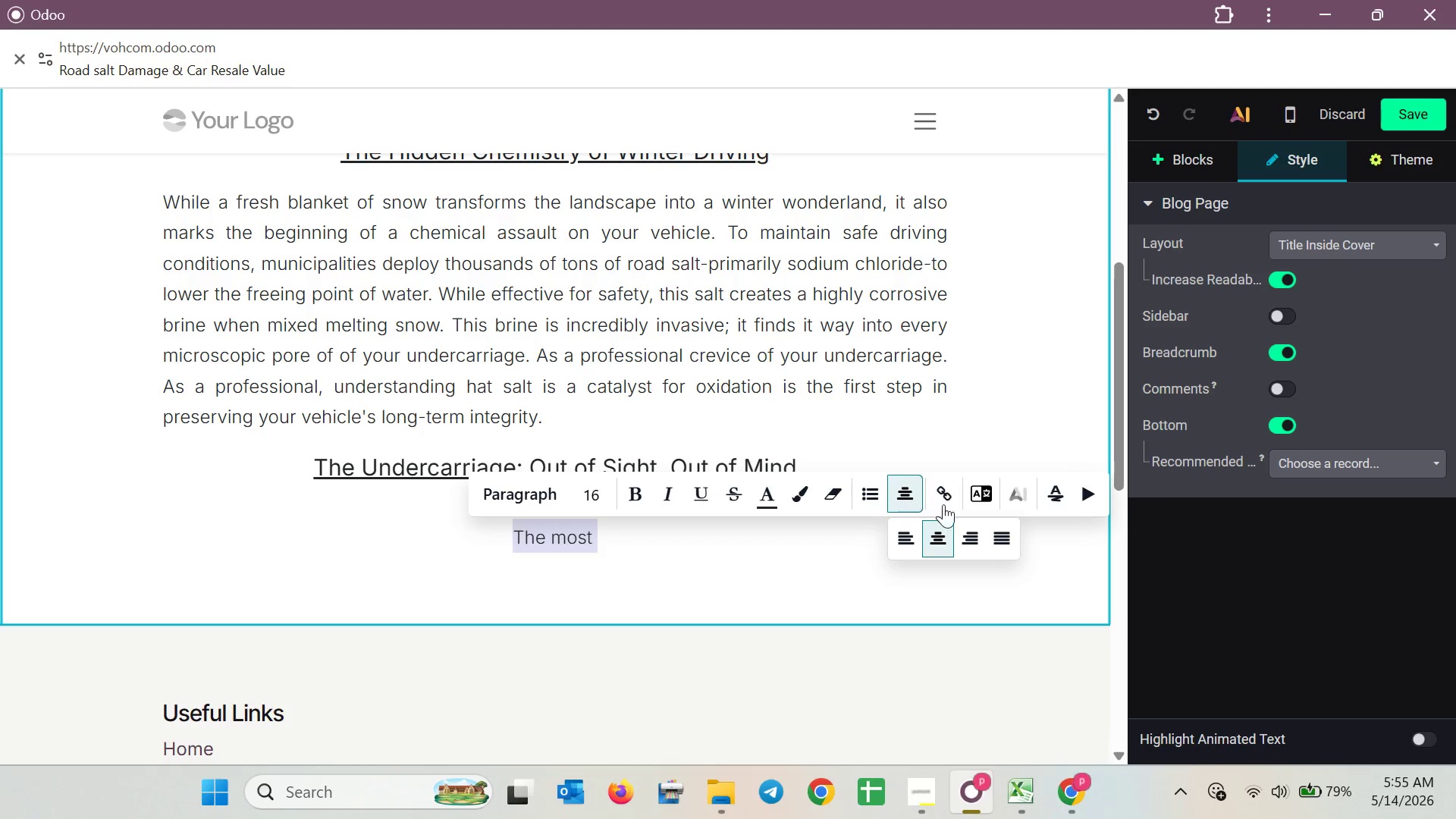 
left_click([992, 537])
 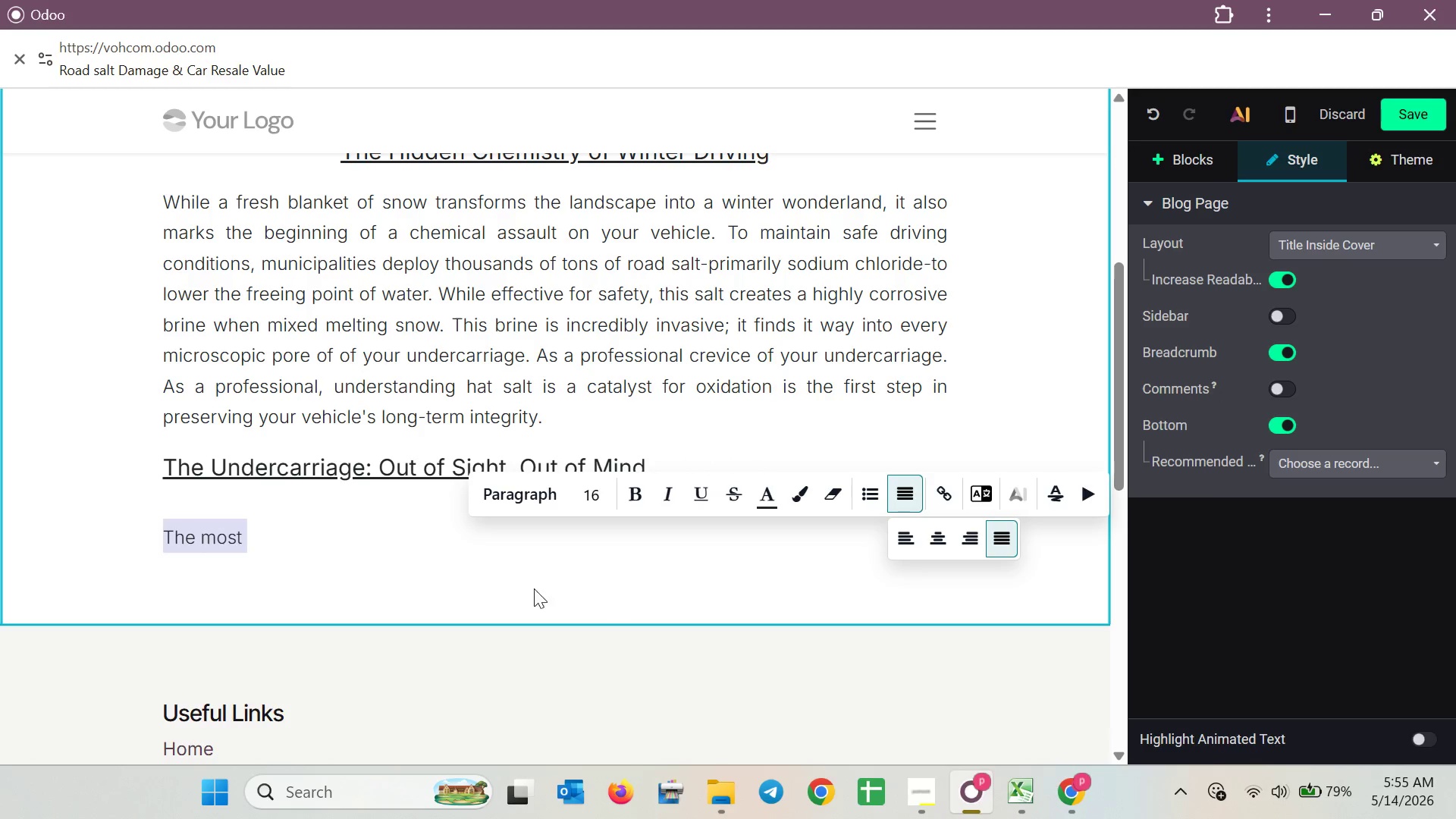 
left_click([516, 588])
 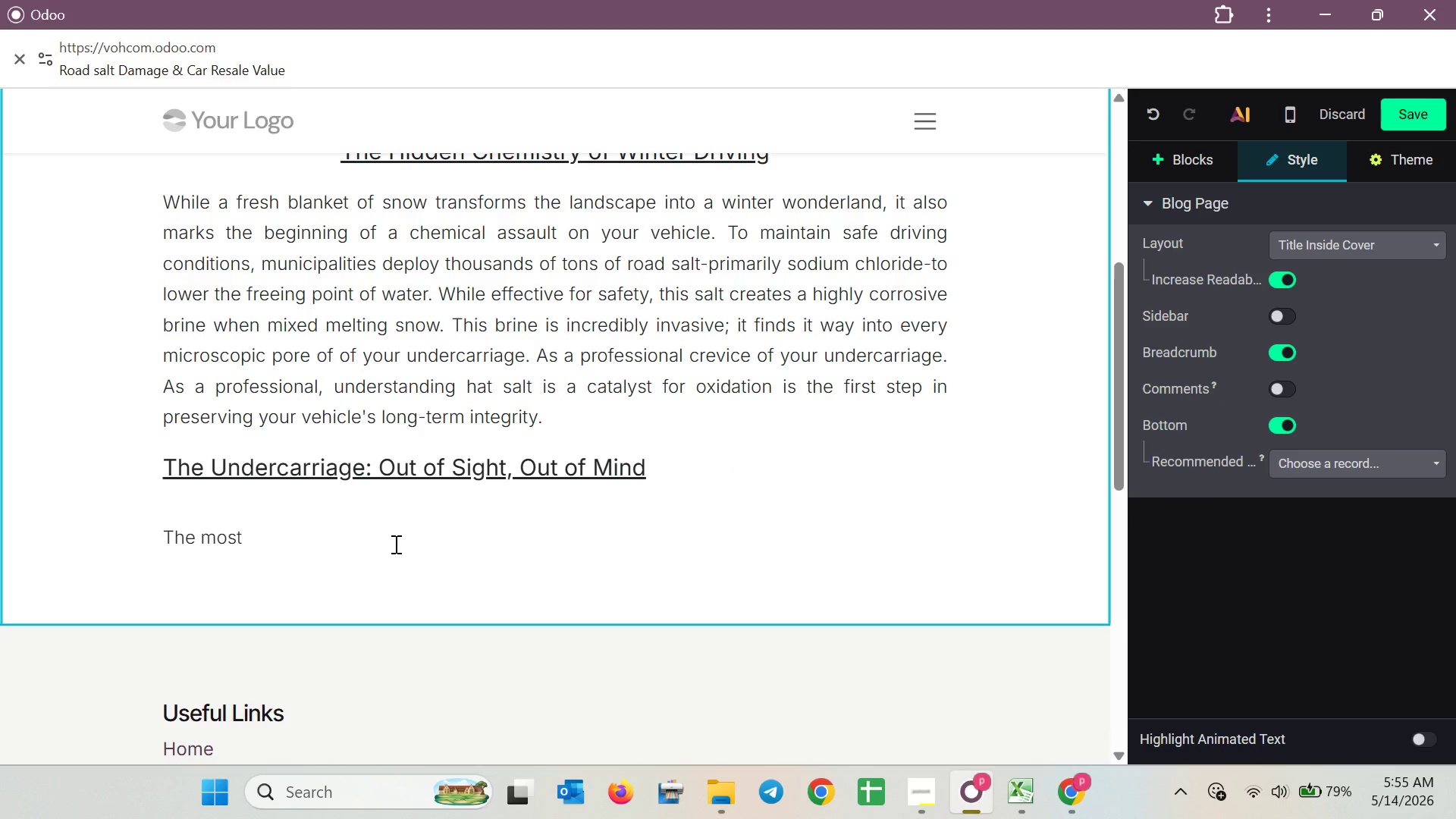 
left_click_drag(start_coordinate=[382, 539], to_coordinate=[632, 456])
 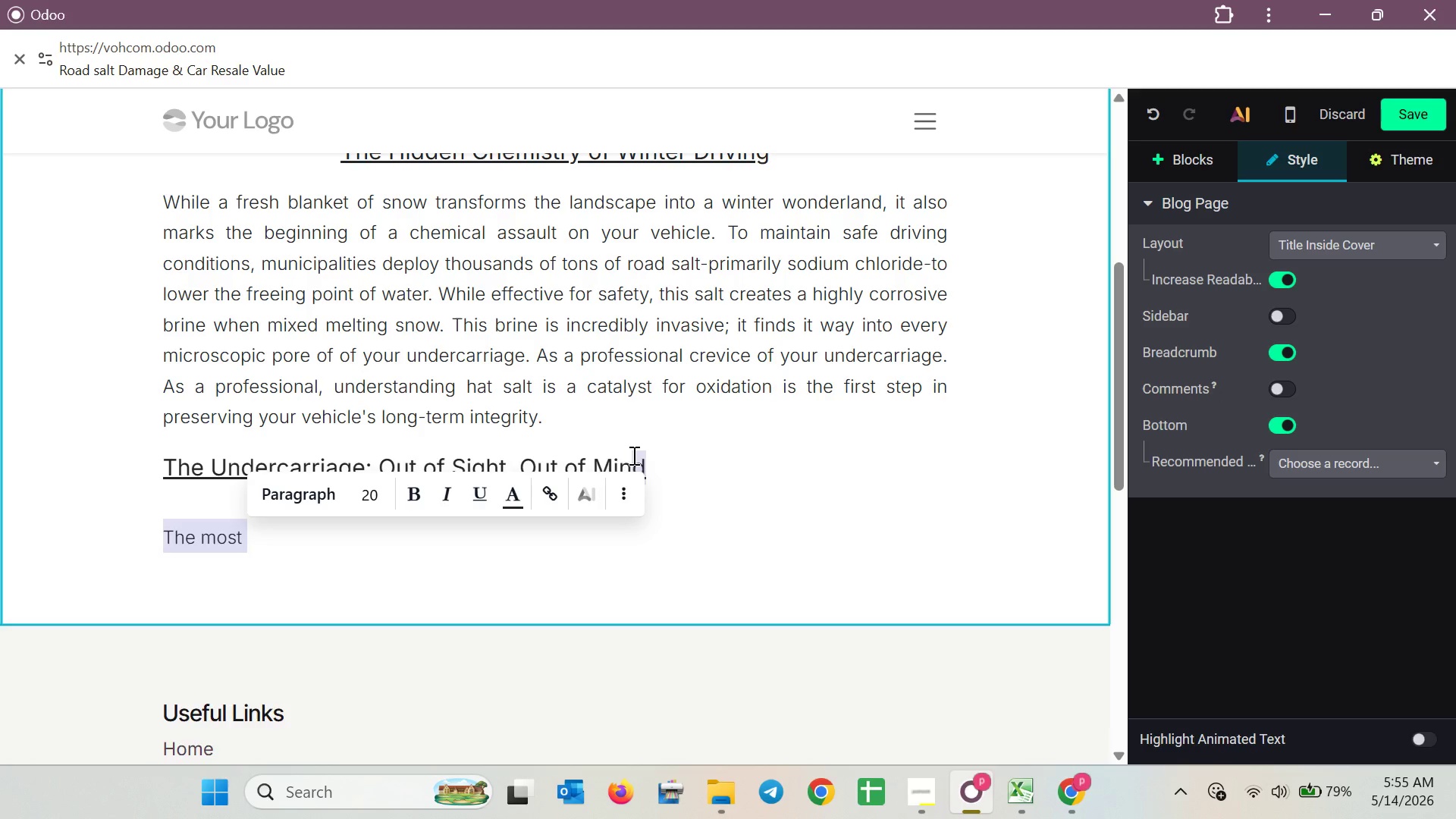 
key(Backspace)
 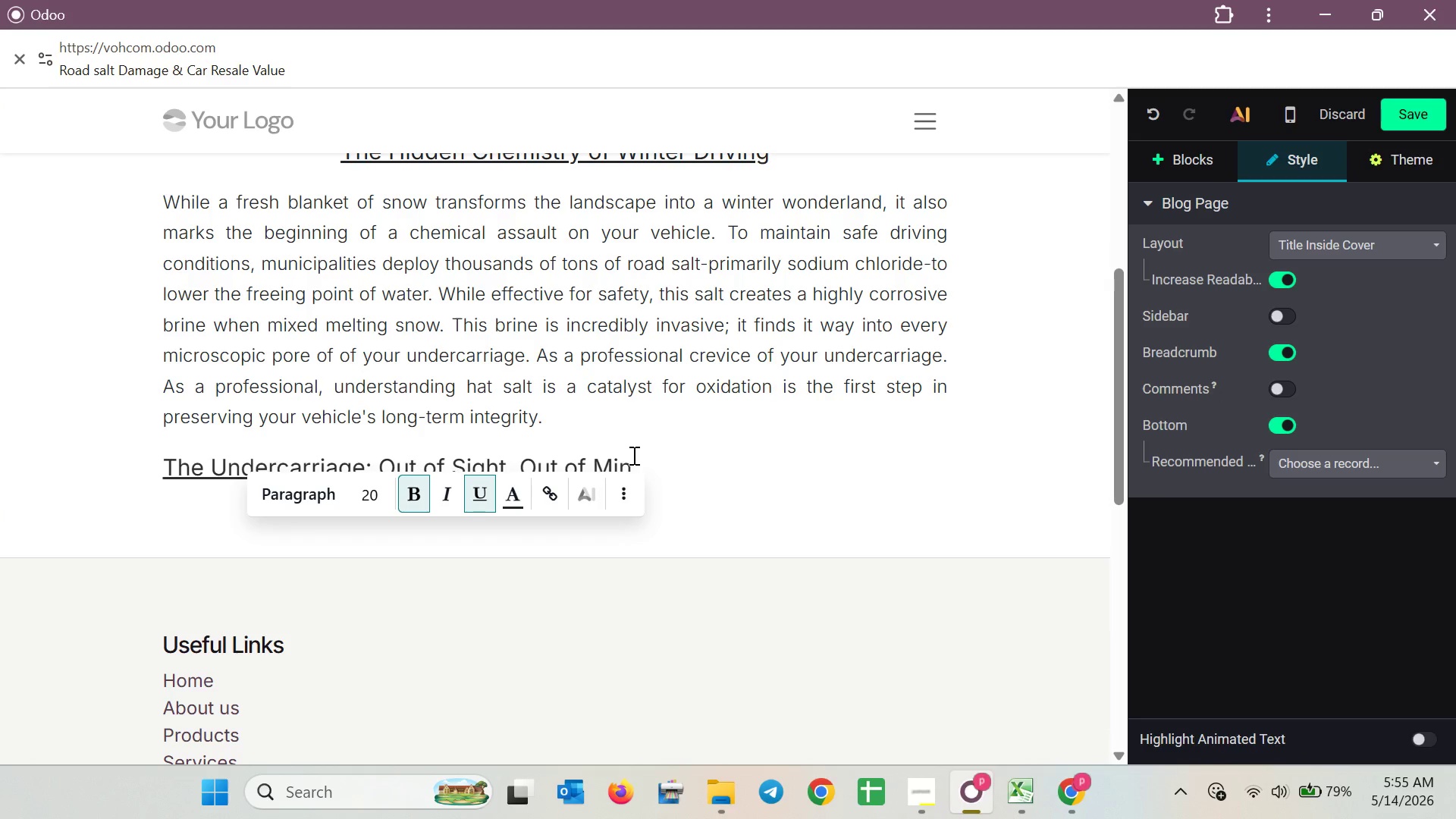 
key(D)
 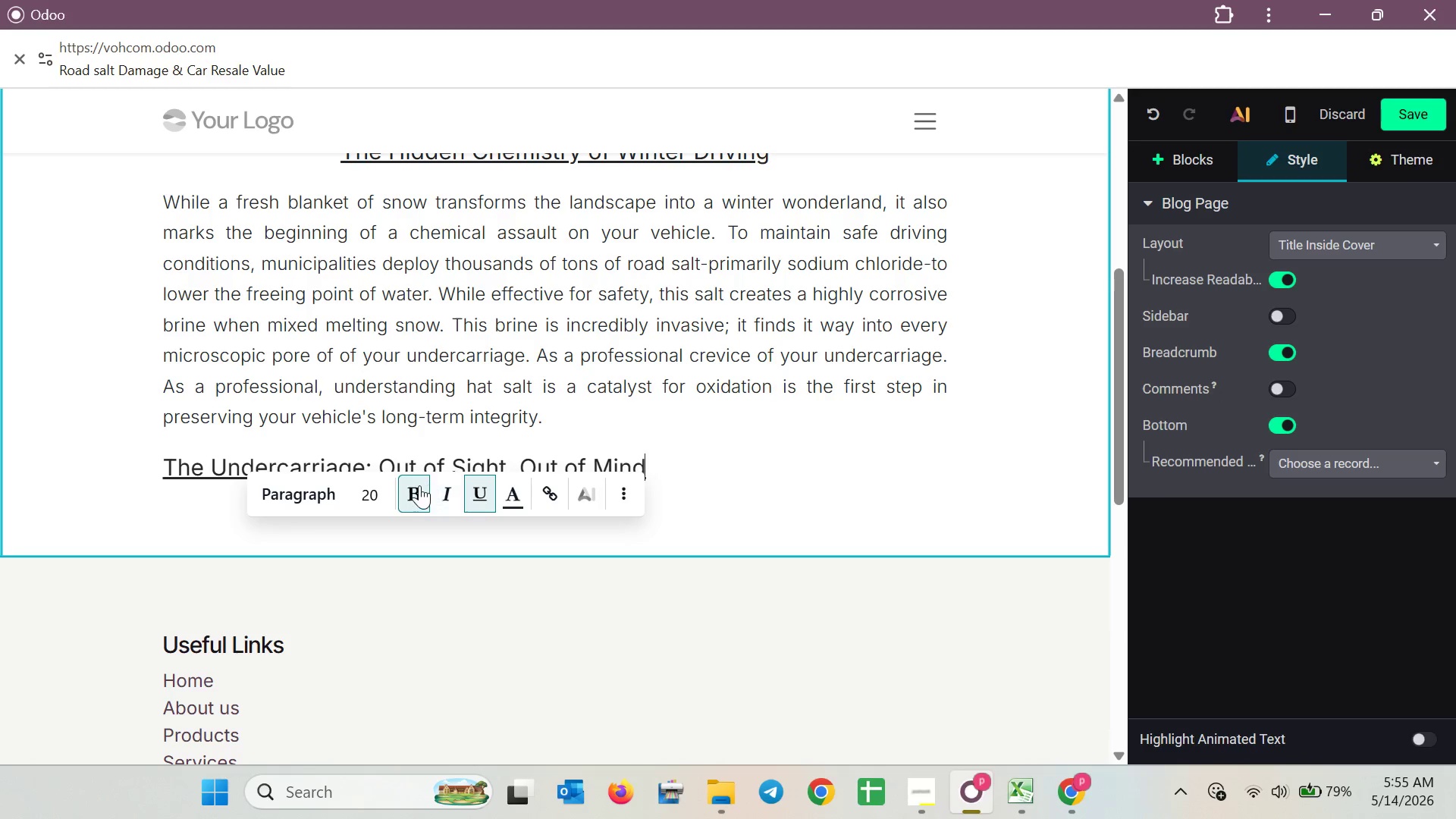 
left_click([472, 488])
 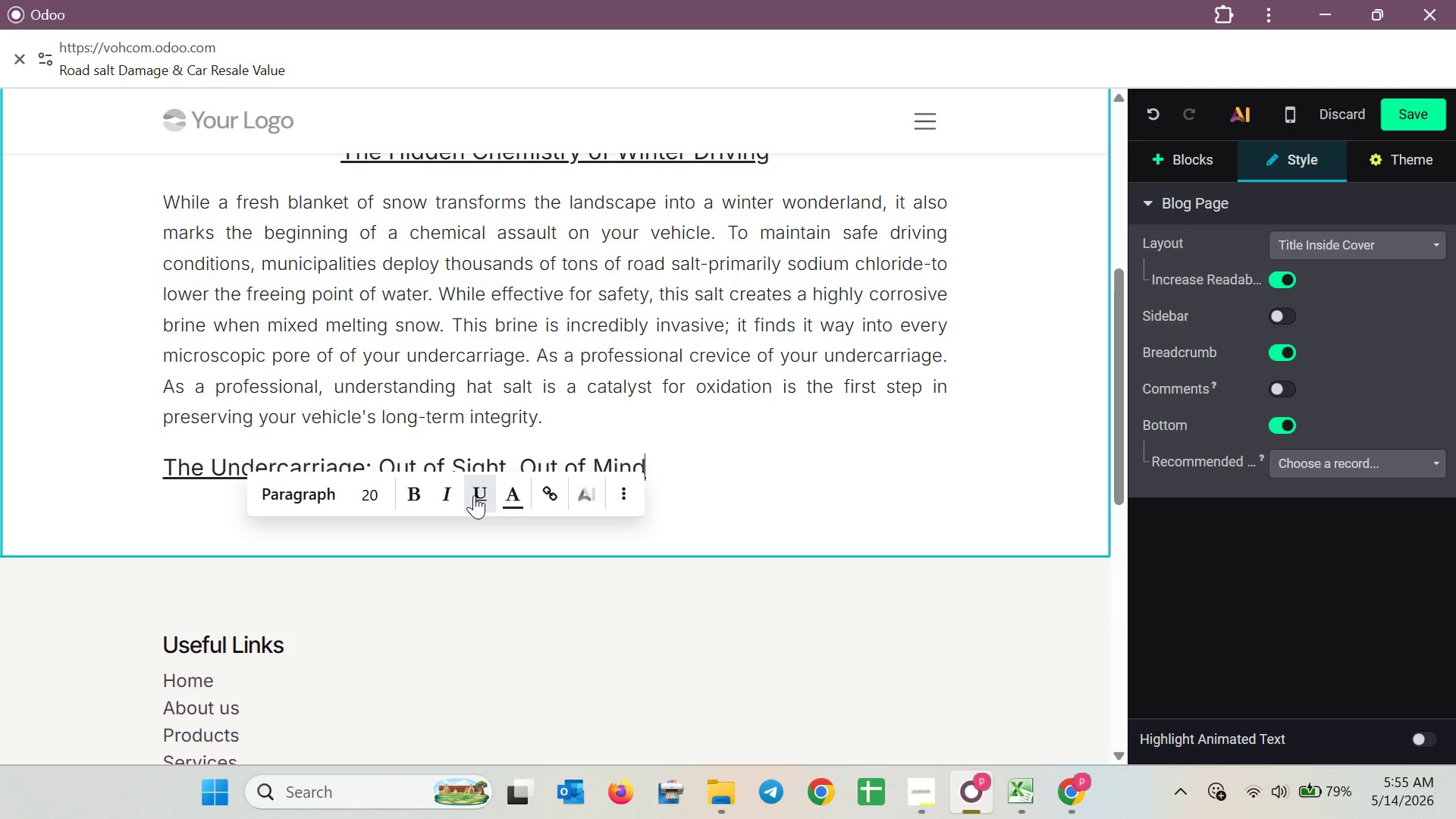 
left_click([474, 495])
 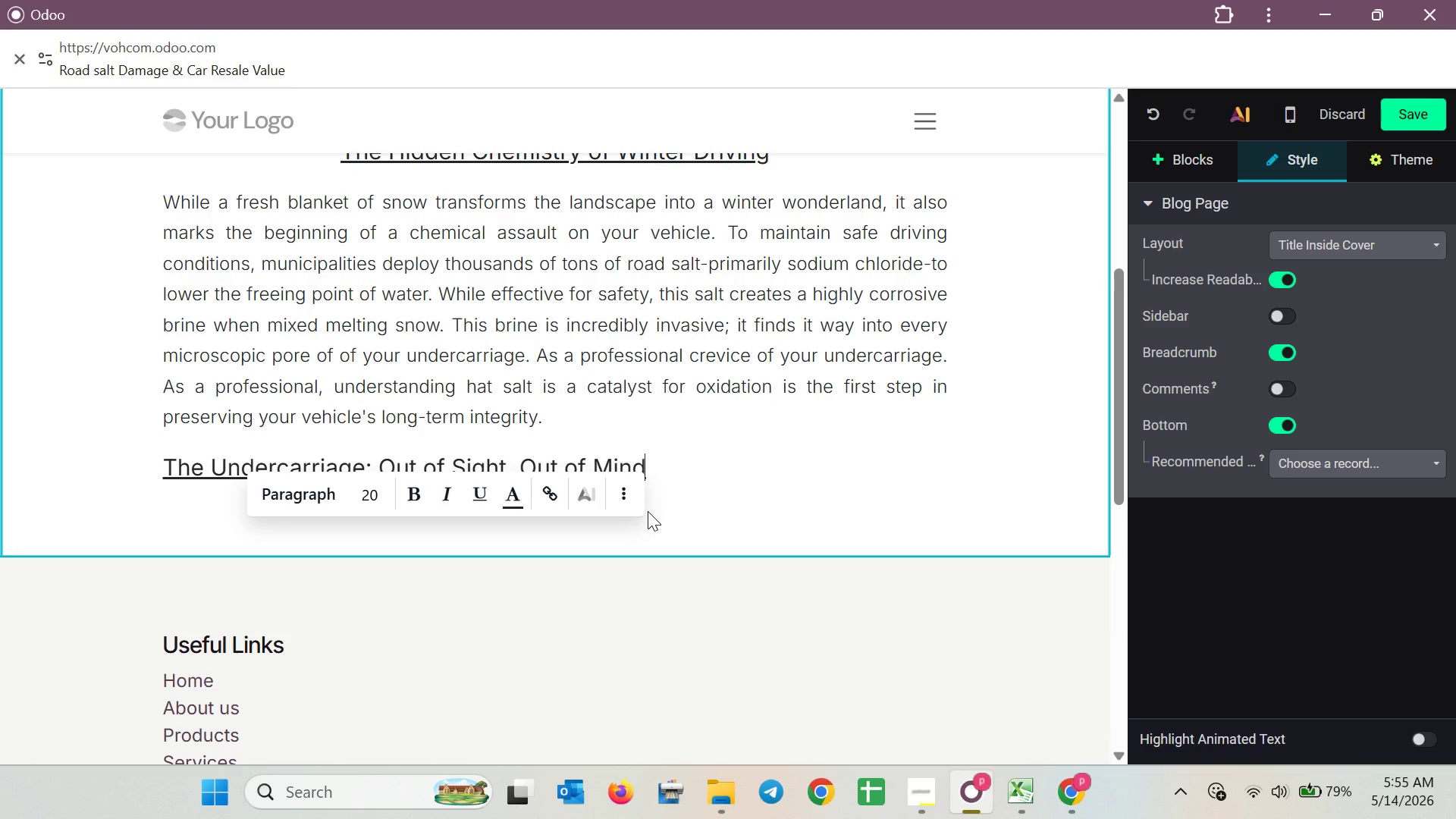 
type(hg)
key(Backspace)
 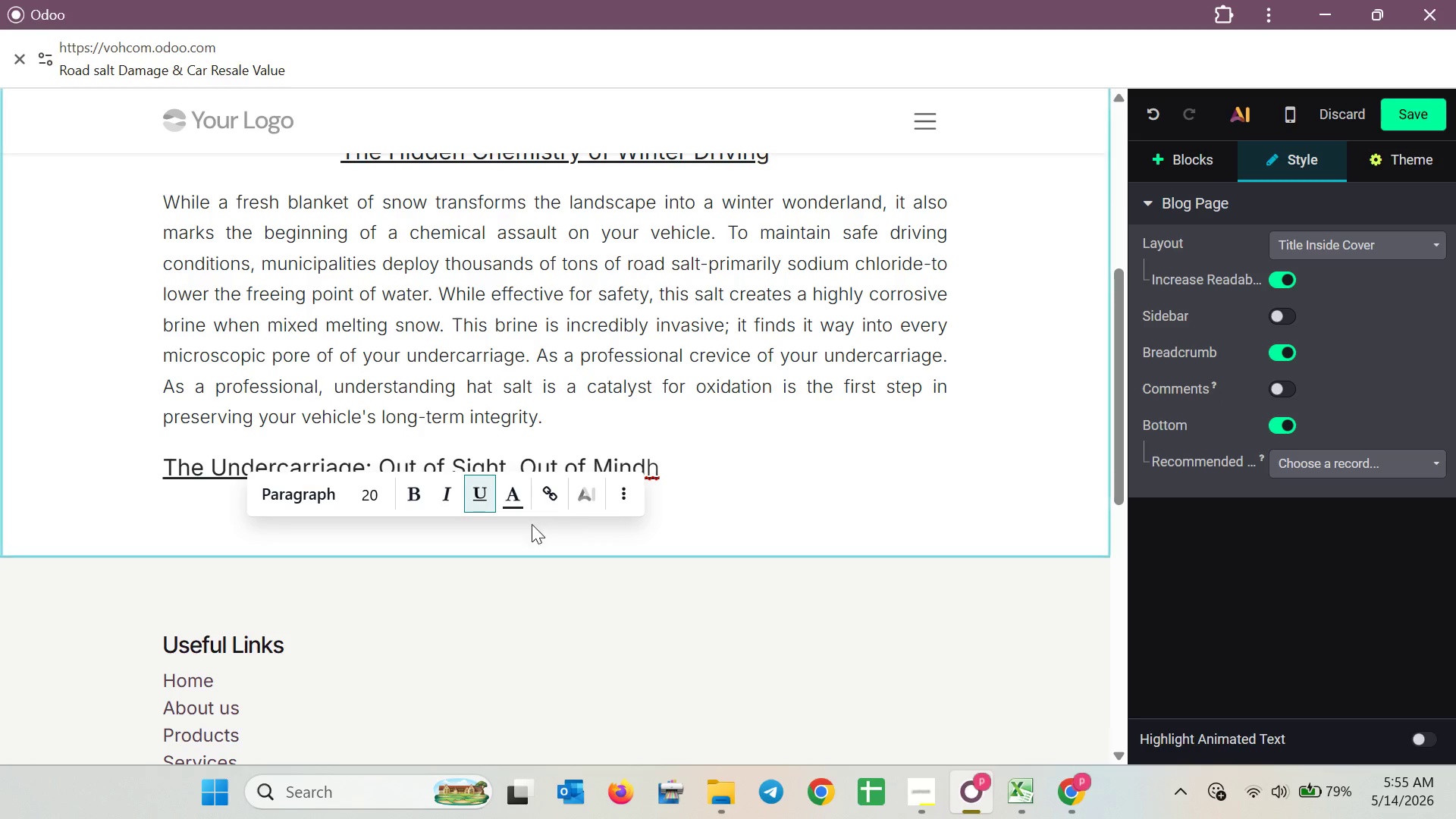 
left_click([469, 503])
 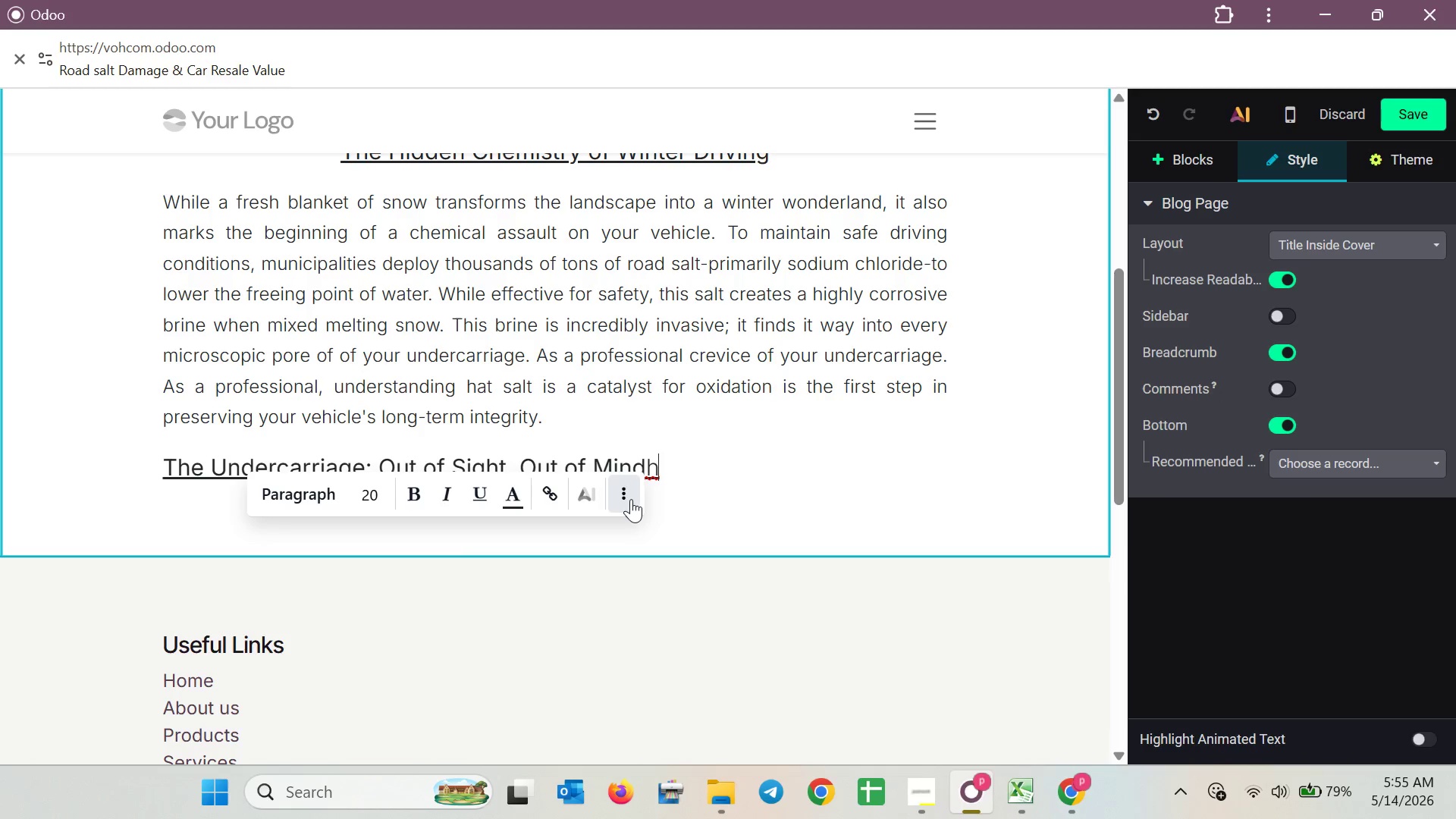 
left_click([631, 499])
 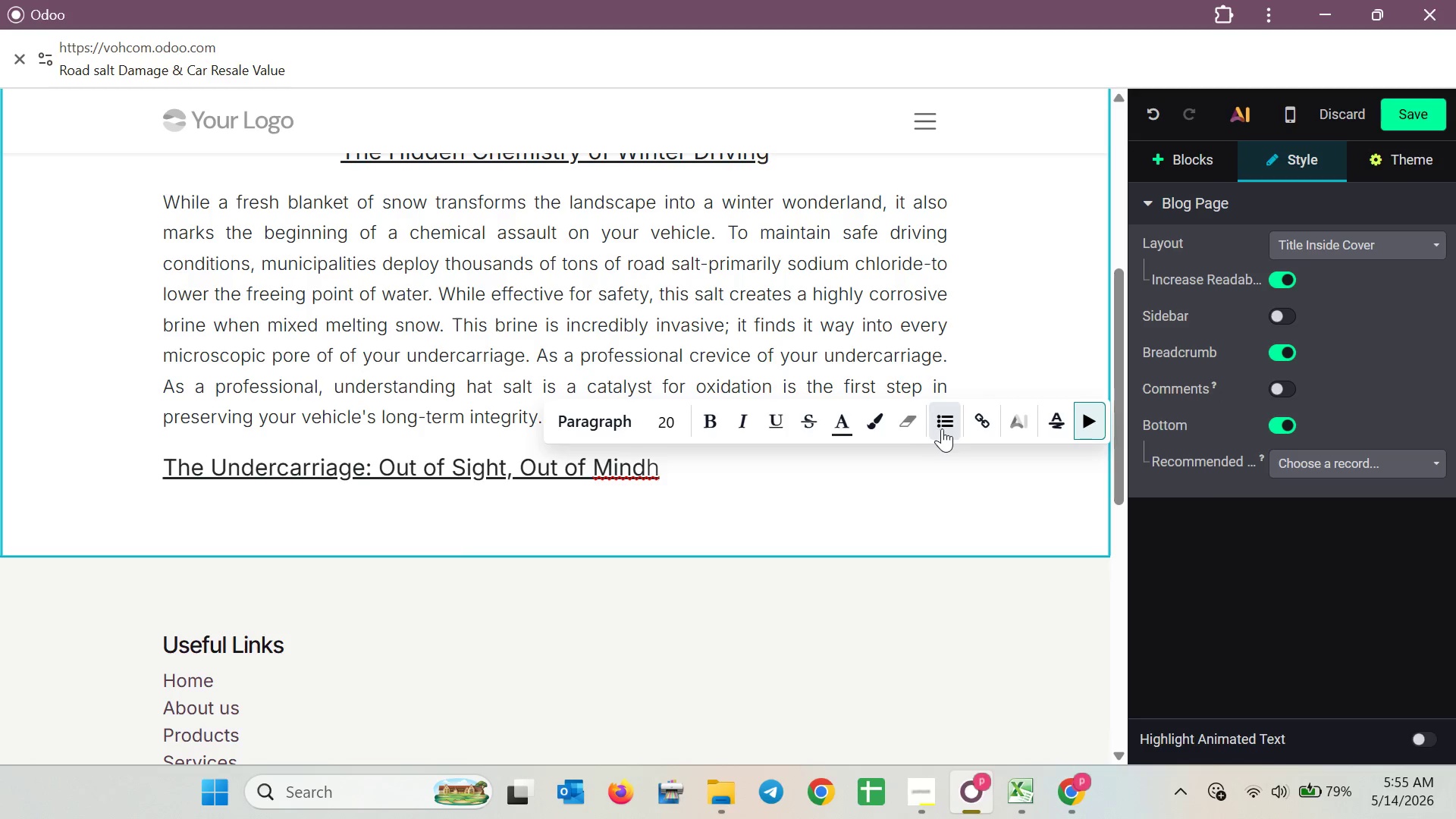 
left_click([667, 491])
 